 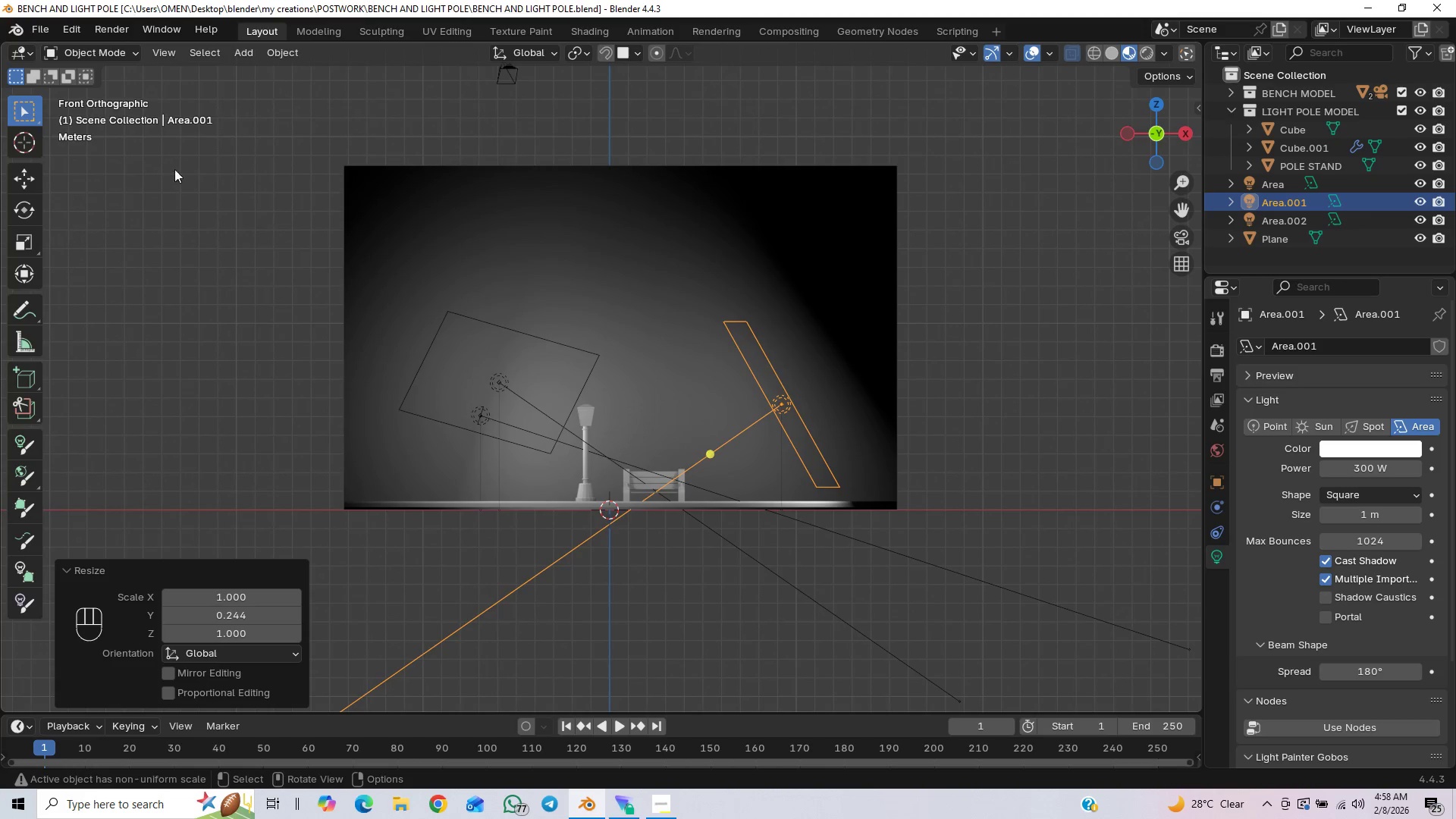 
left_click_drag(start_coordinate=[0, 51], to_coordinate=[424, 73])
 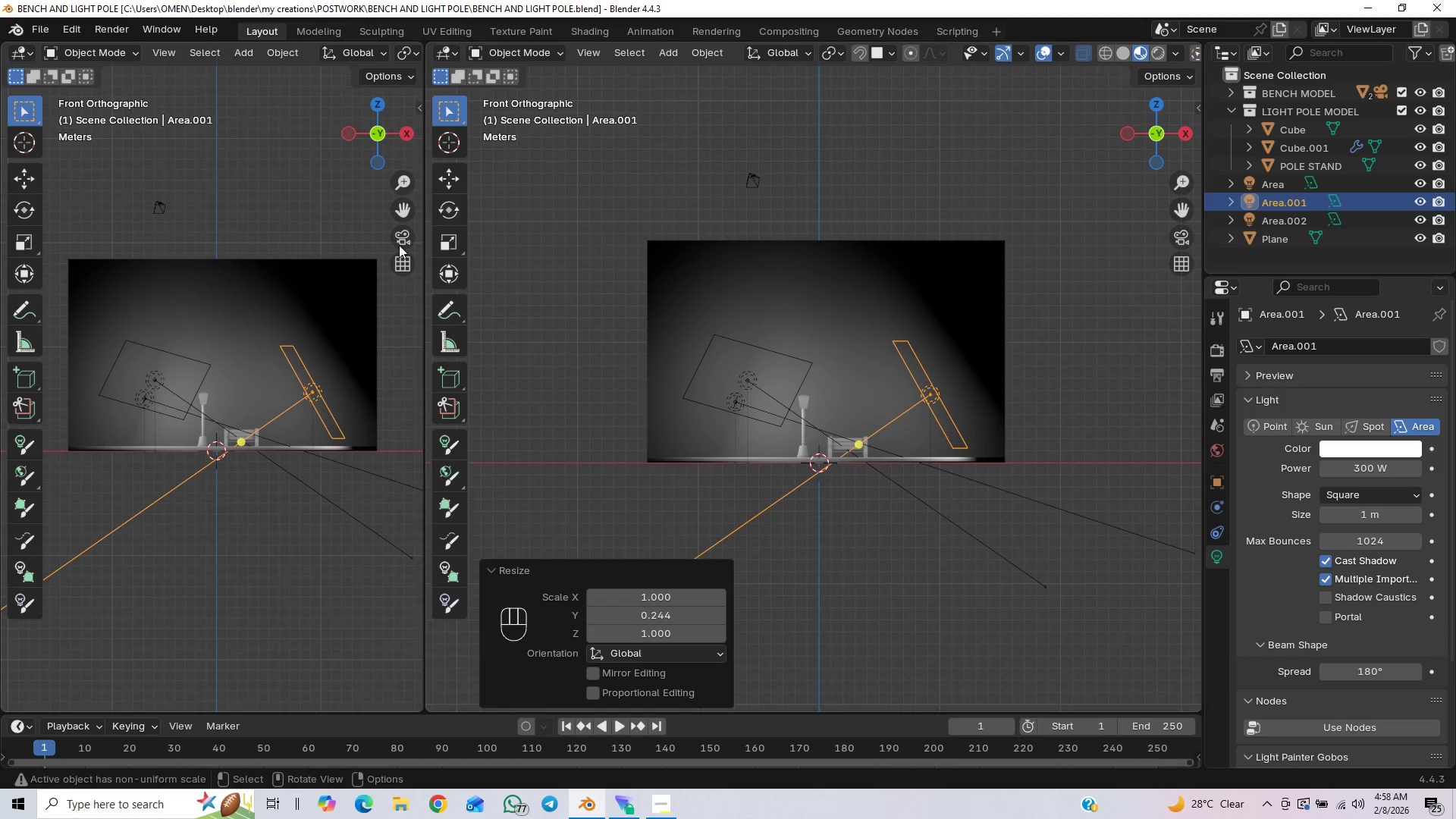 
left_click_drag(start_coordinate=[422, 118], to_coordinate=[551, 131])
 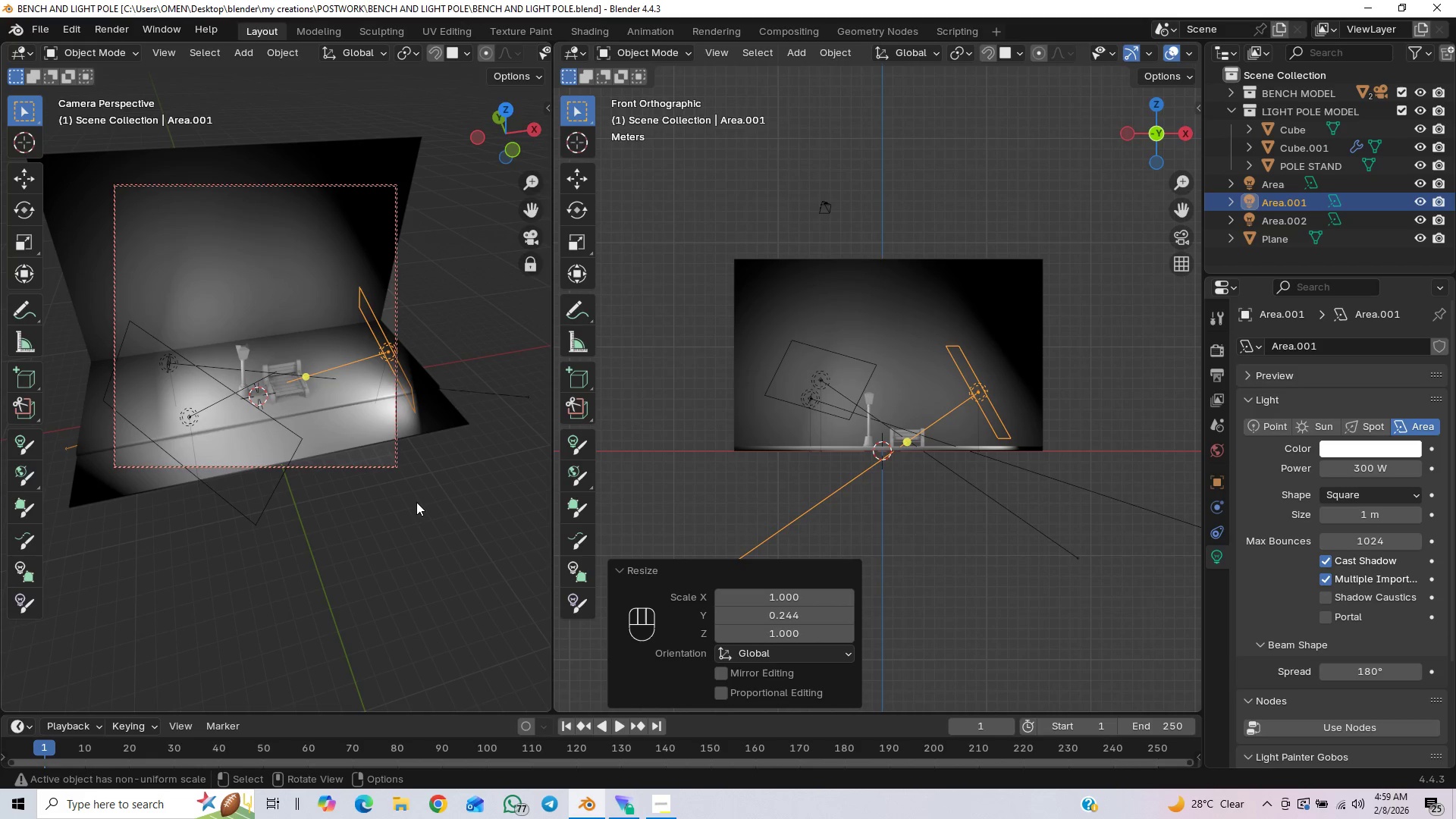 
wait(7.36)
 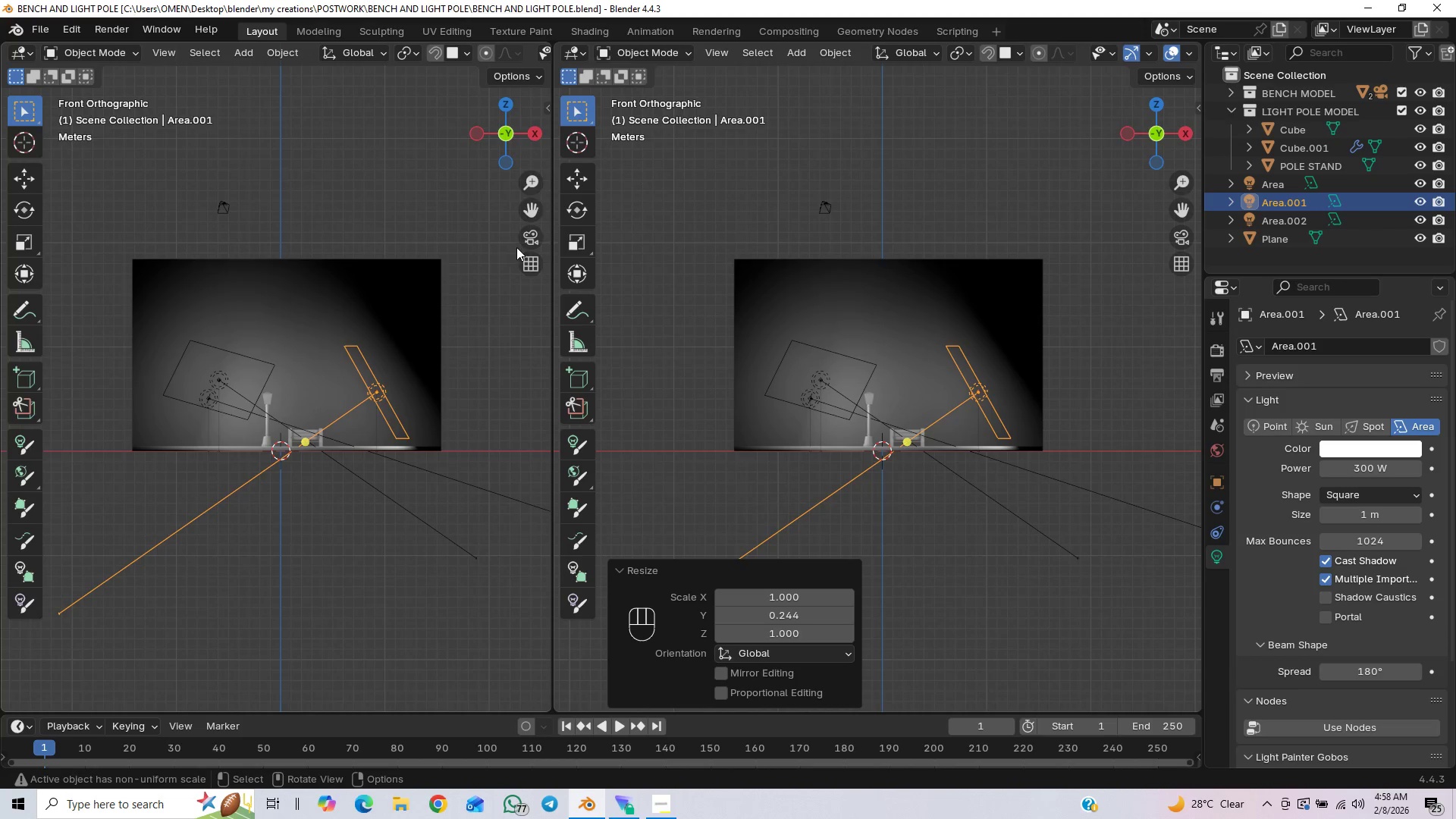 
key(End)
 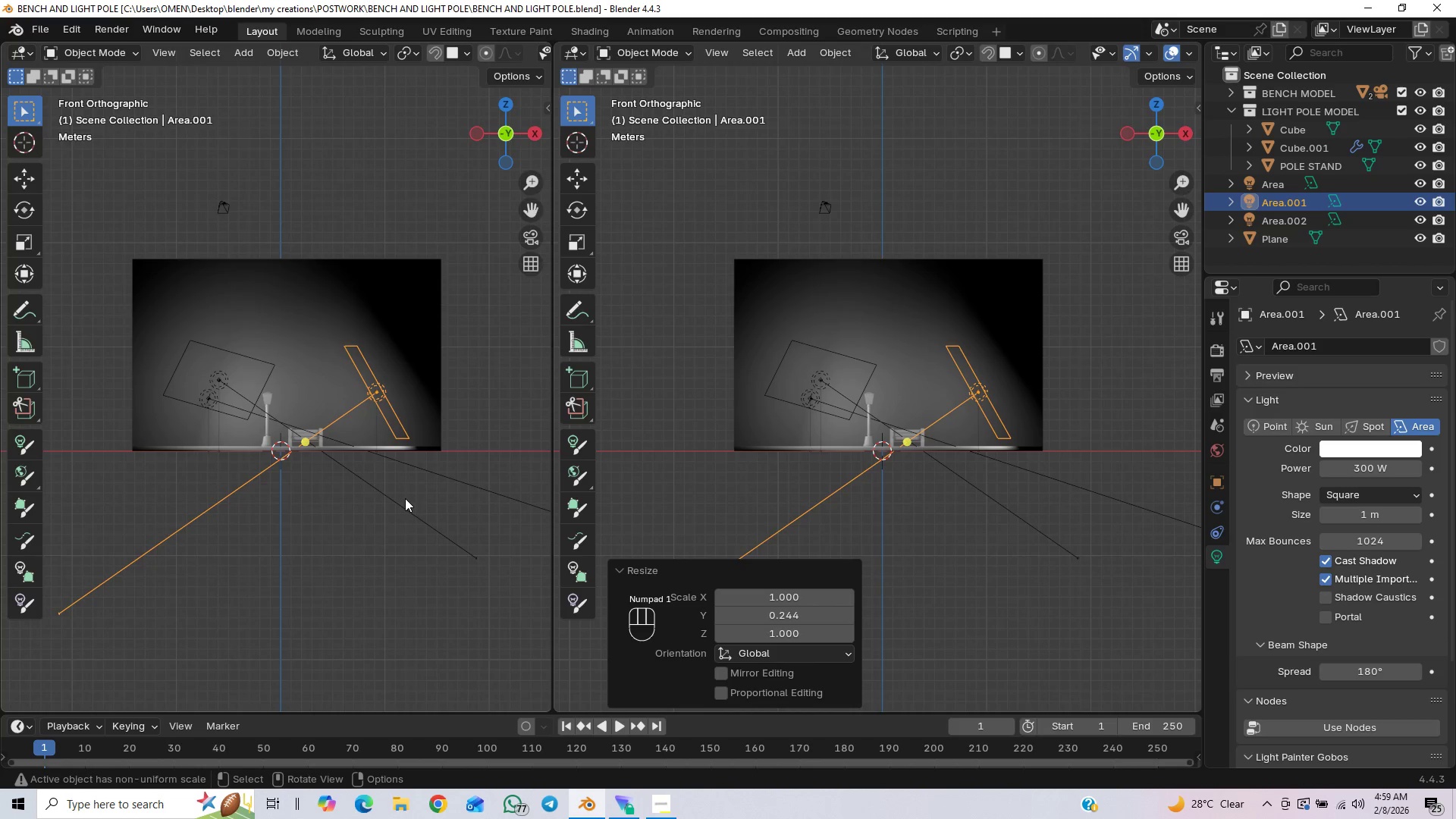 
hold_key(key=ShiftLeft, duration=0.5)
 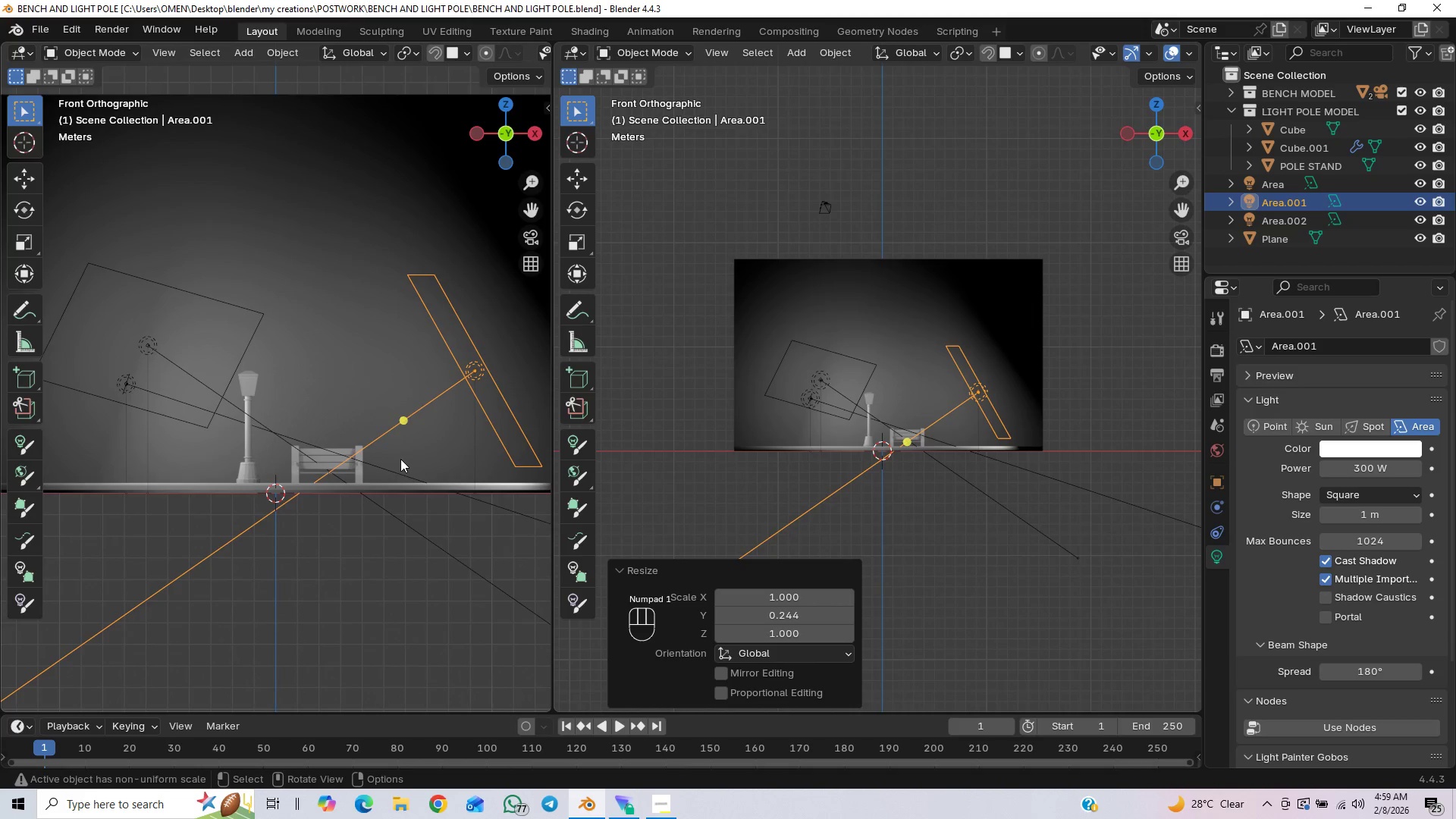 
scroll: coordinate [406, 494], scroll_direction: up, amount: 4.0
 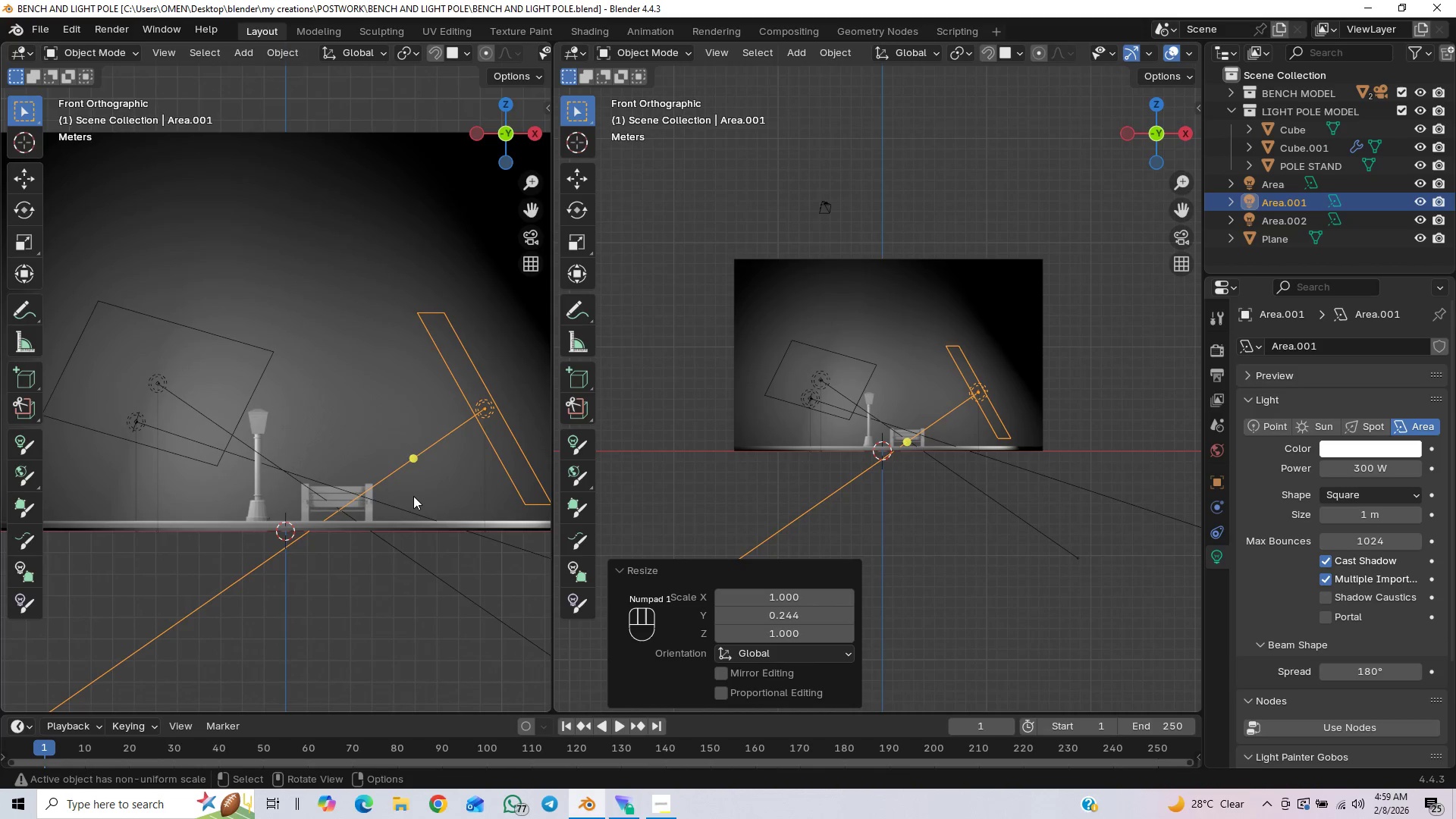 
key(Alt+Control+Insert)
 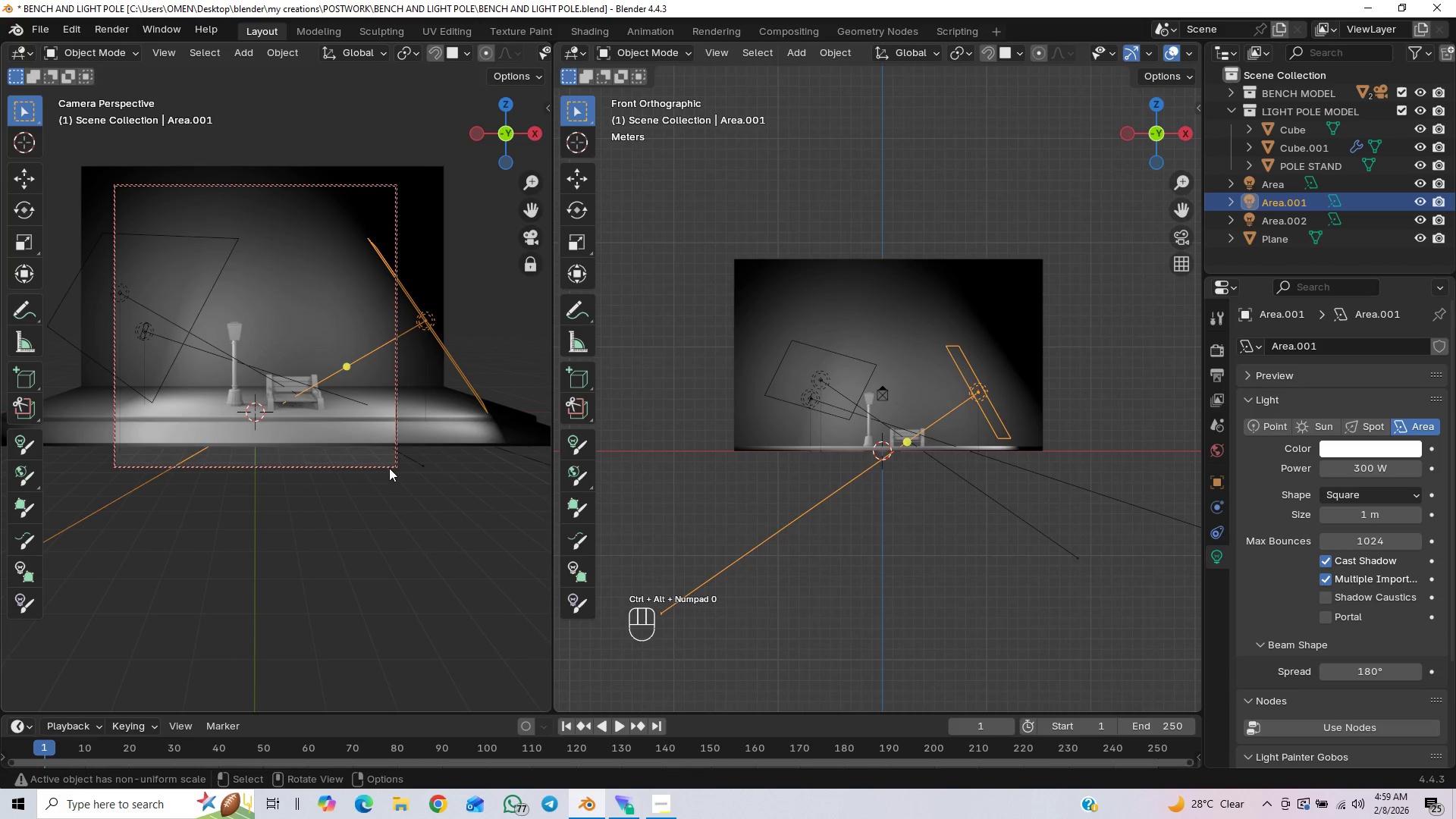 
scroll: coordinate [390, 467], scroll_direction: up, amount: 1.0
 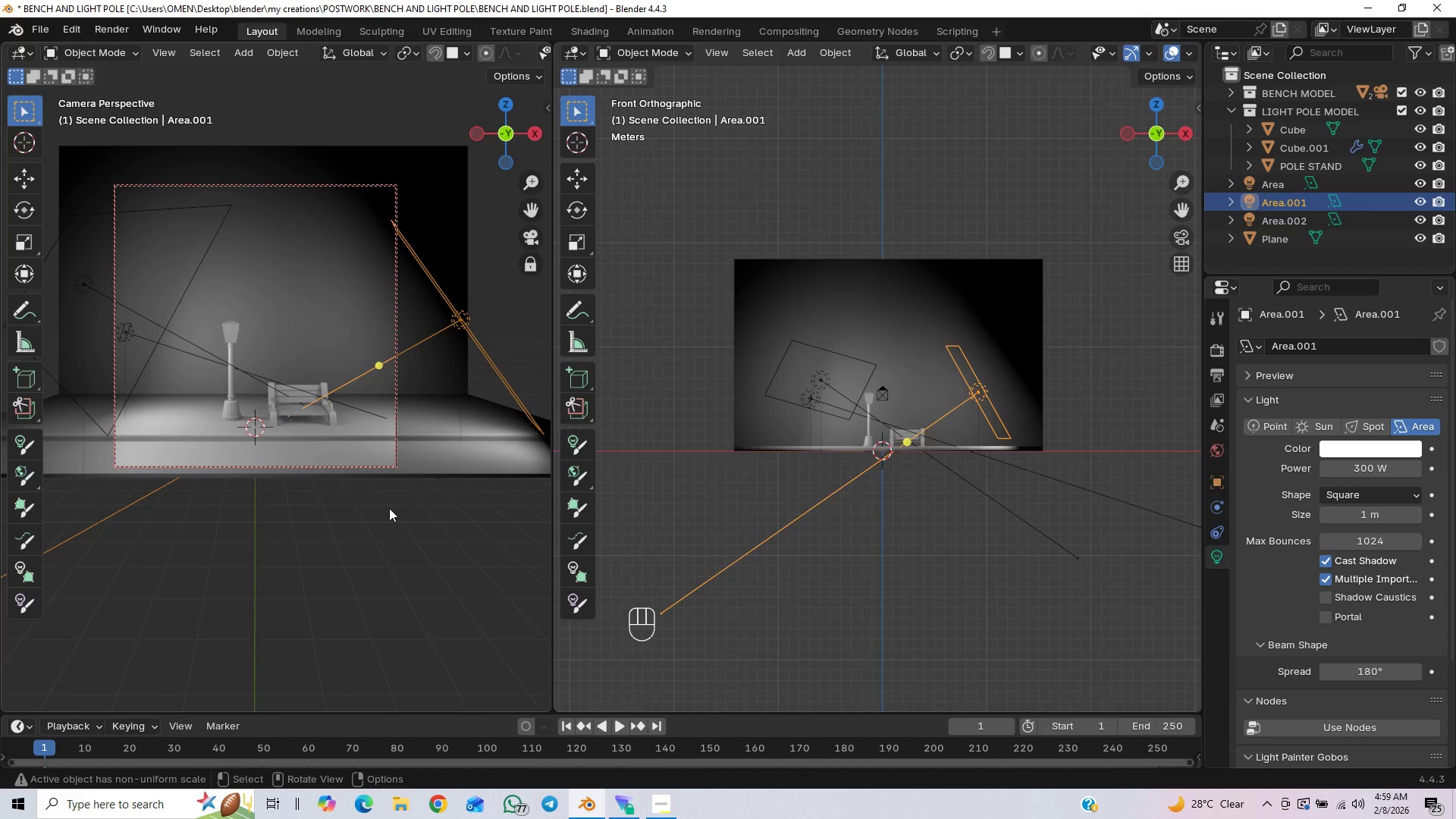 
hold_key(key=ShiftLeft, duration=1.5)
 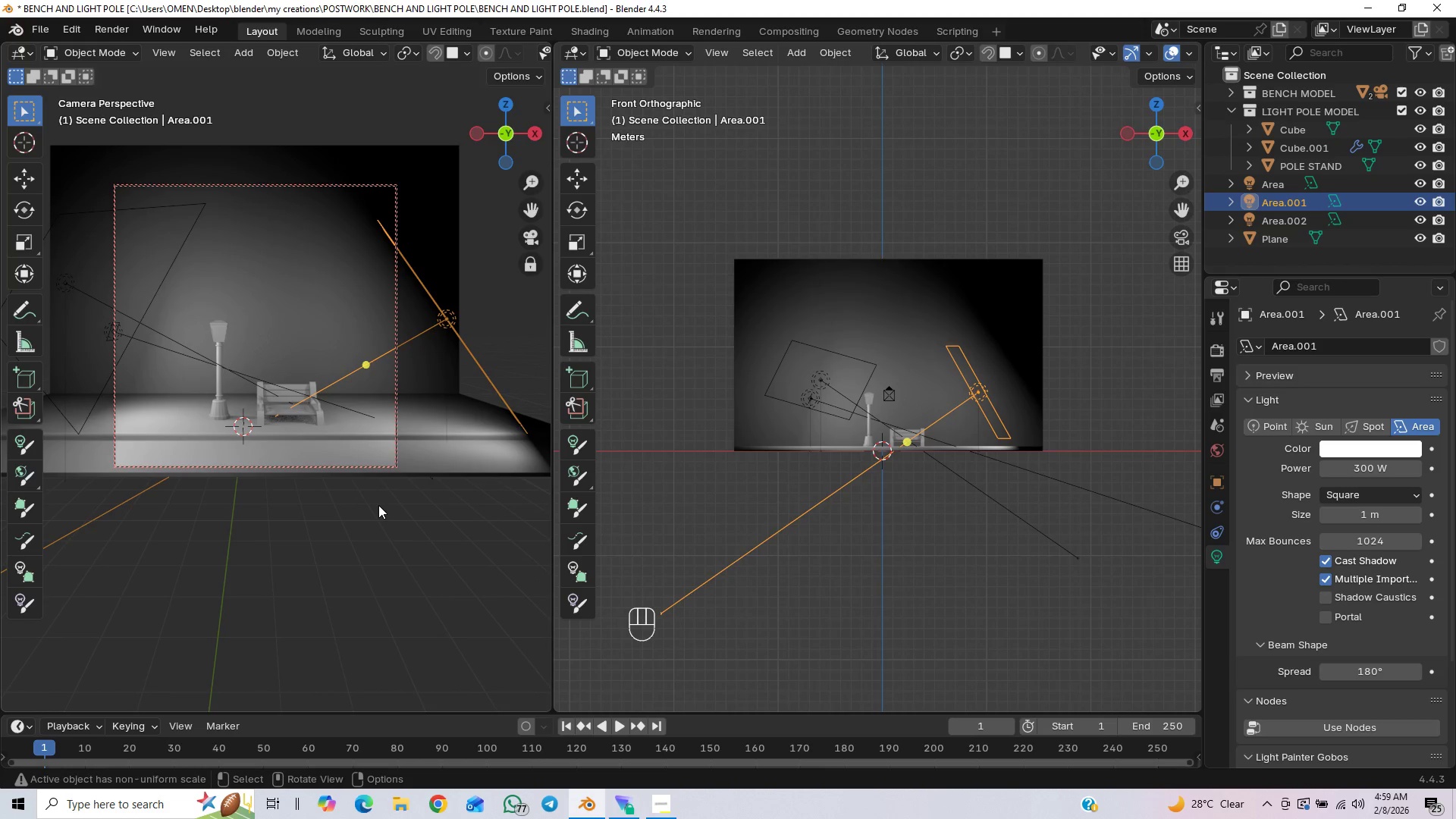 
hold_key(key=ShiftLeft, duration=0.44)
 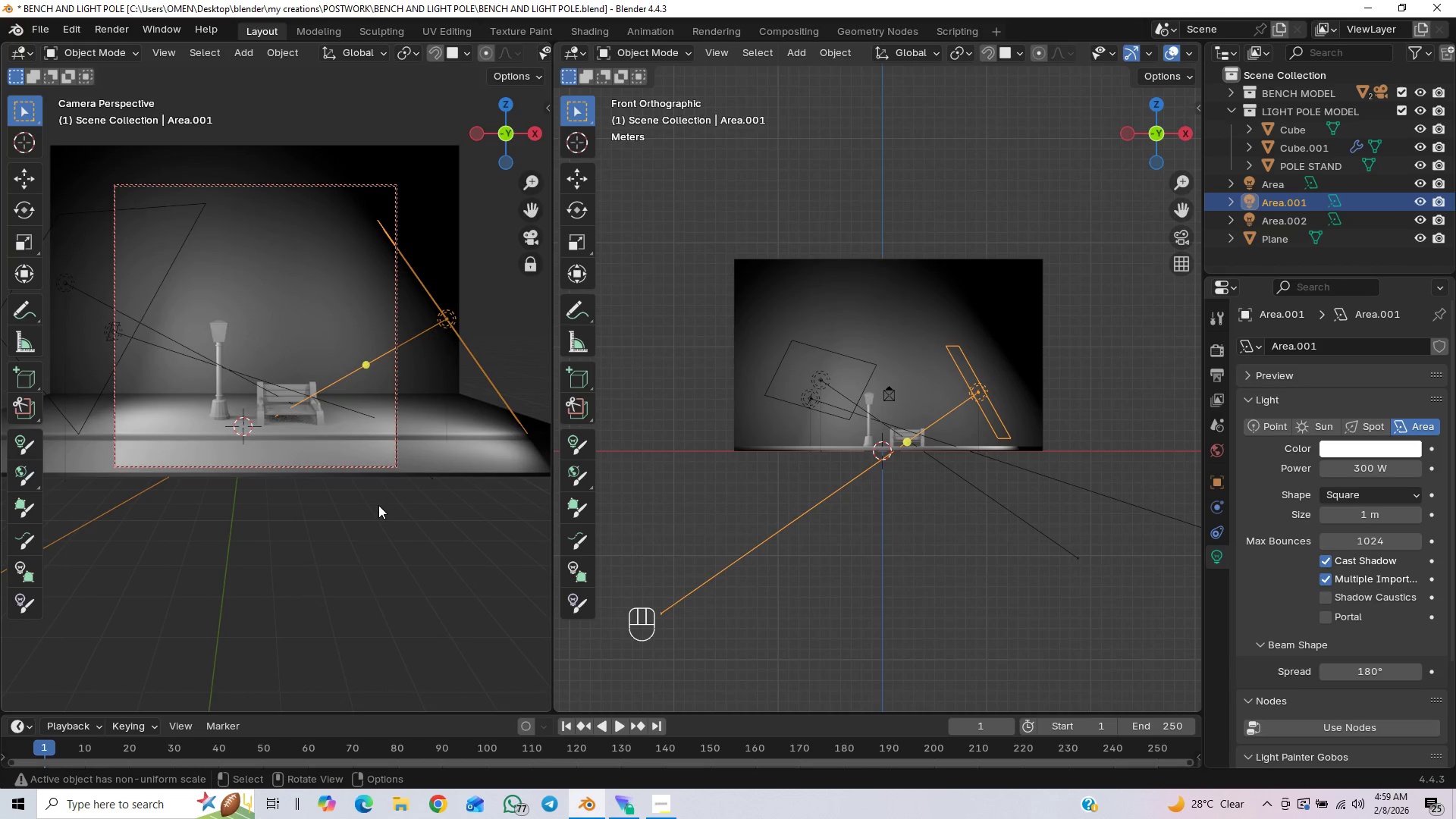 
hold_key(key=ShiftLeft, duration=1.11)
 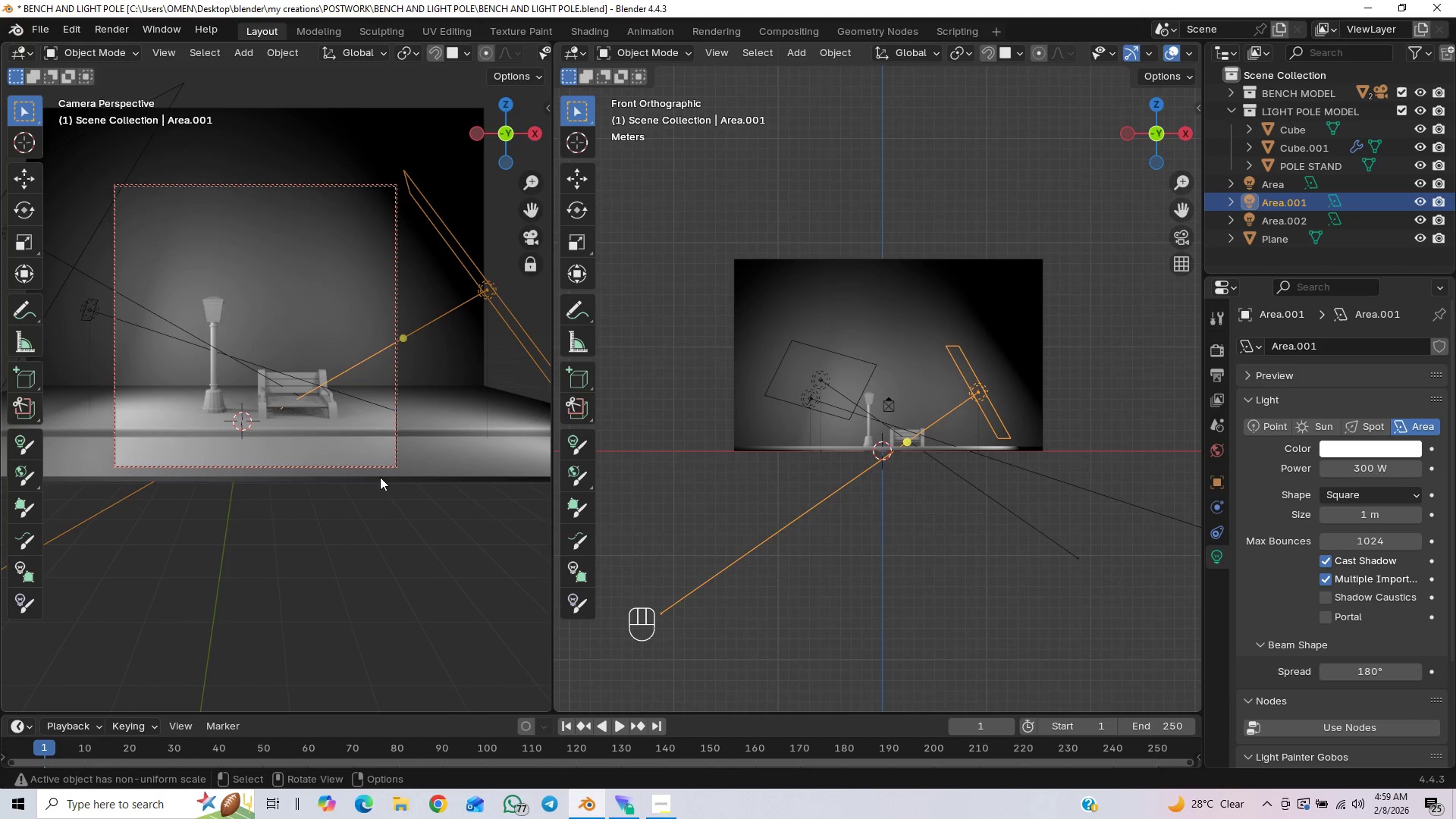 
scroll: coordinate [378, 505], scroll_direction: up, amount: 1.0
 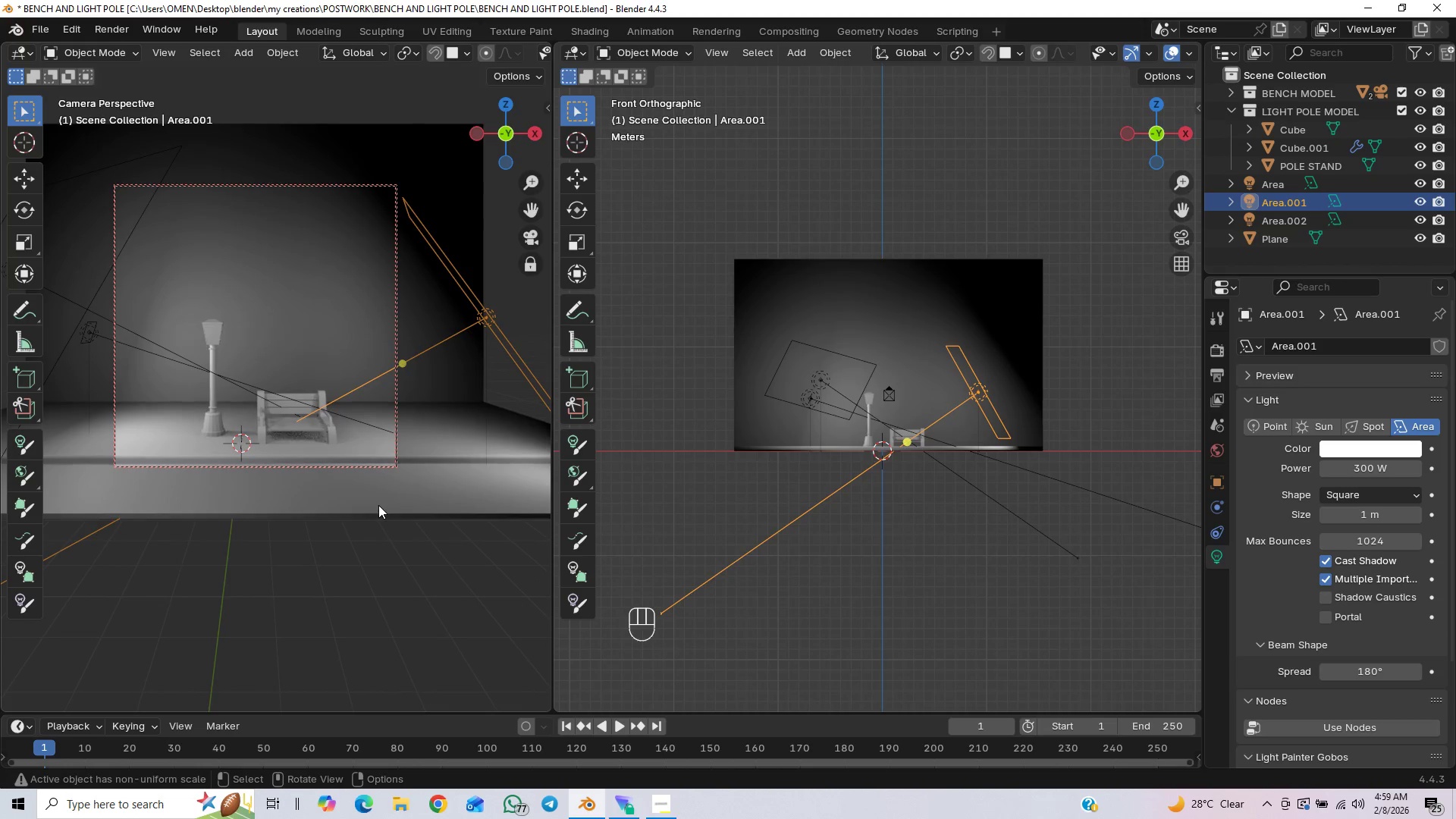 
hold_key(key=ShiftLeft, duration=1.53)
 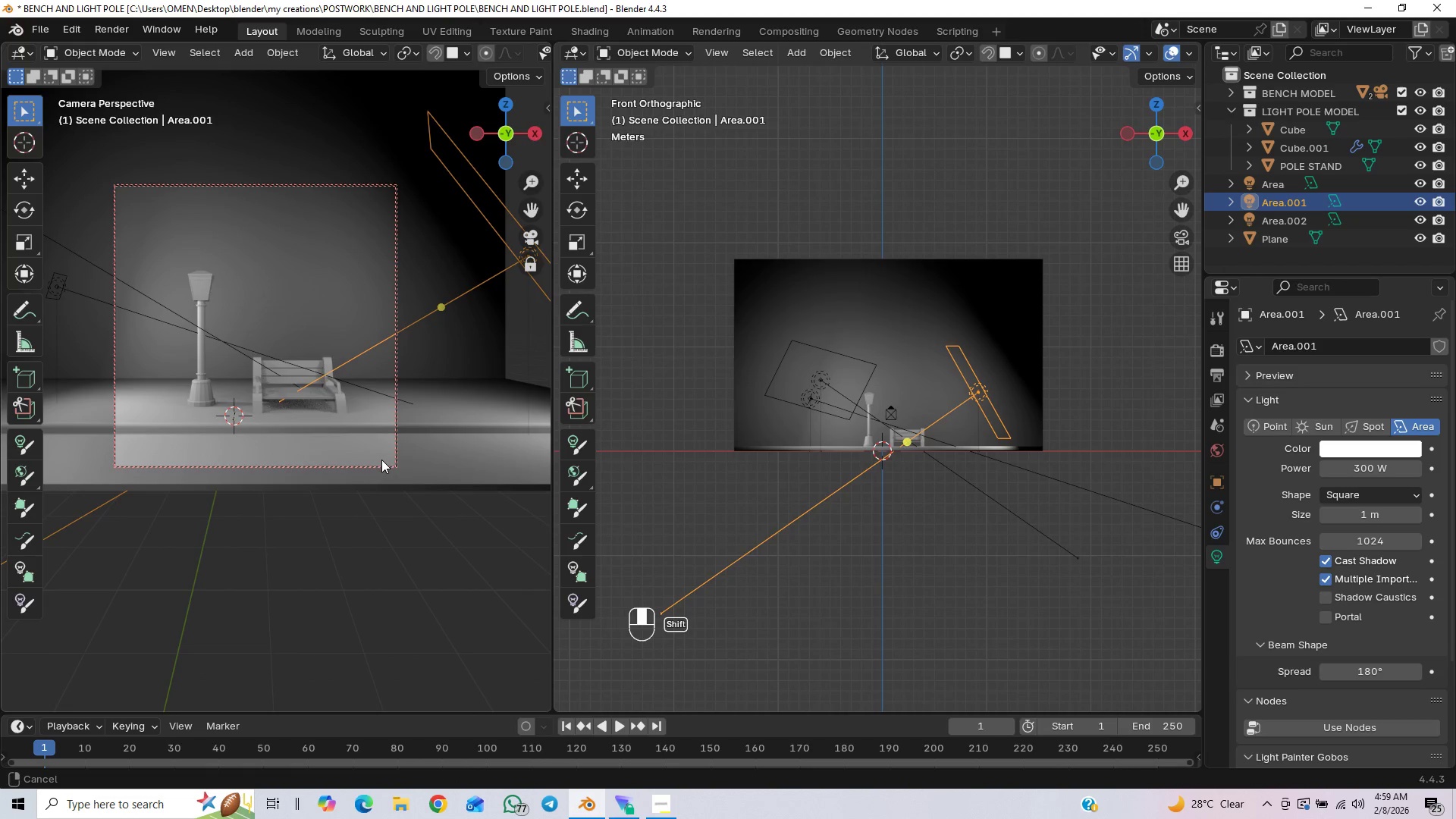 
scroll: coordinate [380, 477], scroll_direction: up, amount: 1.0
 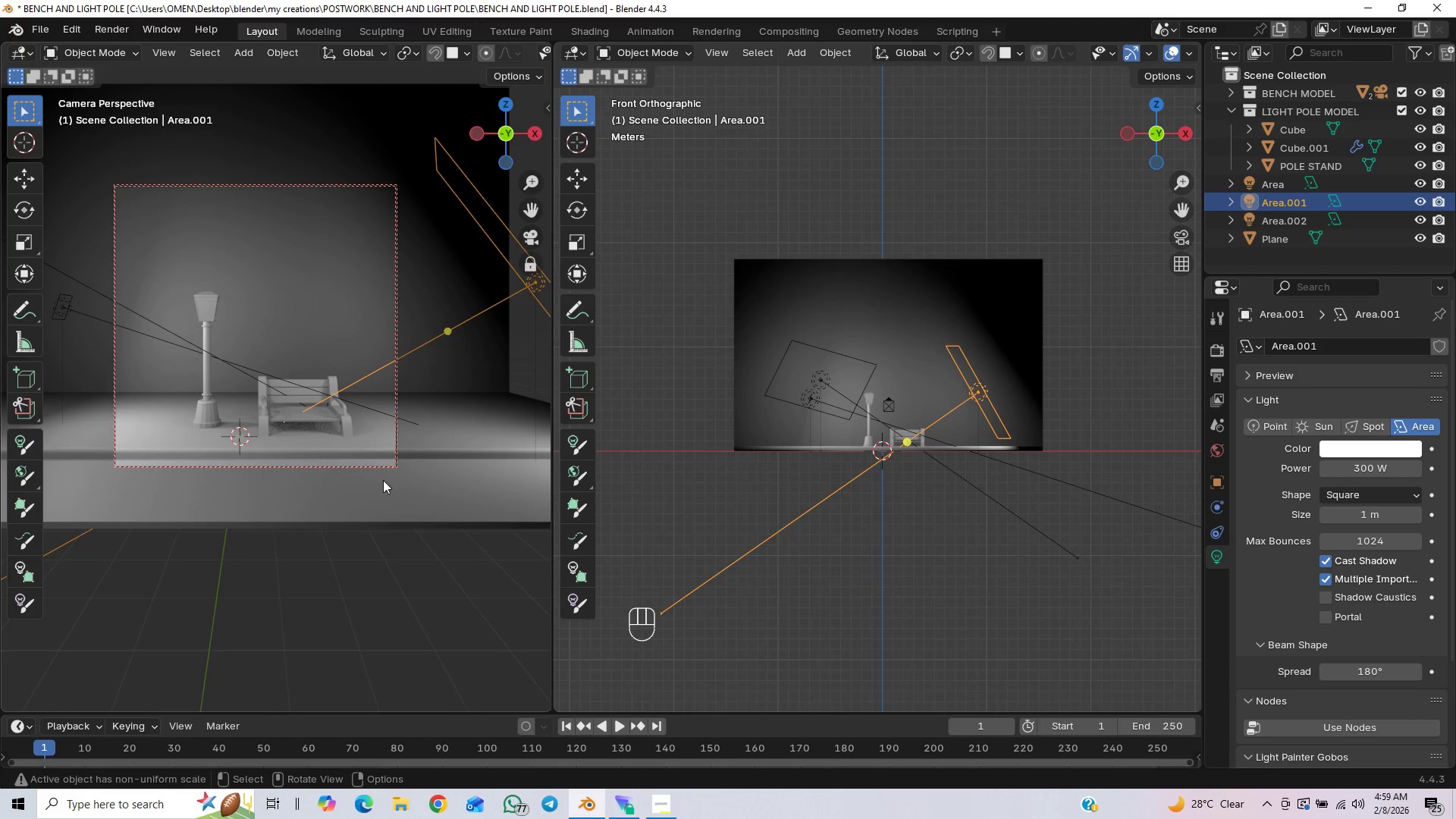 
hold_key(key=ShiftLeft, duration=1.5)
 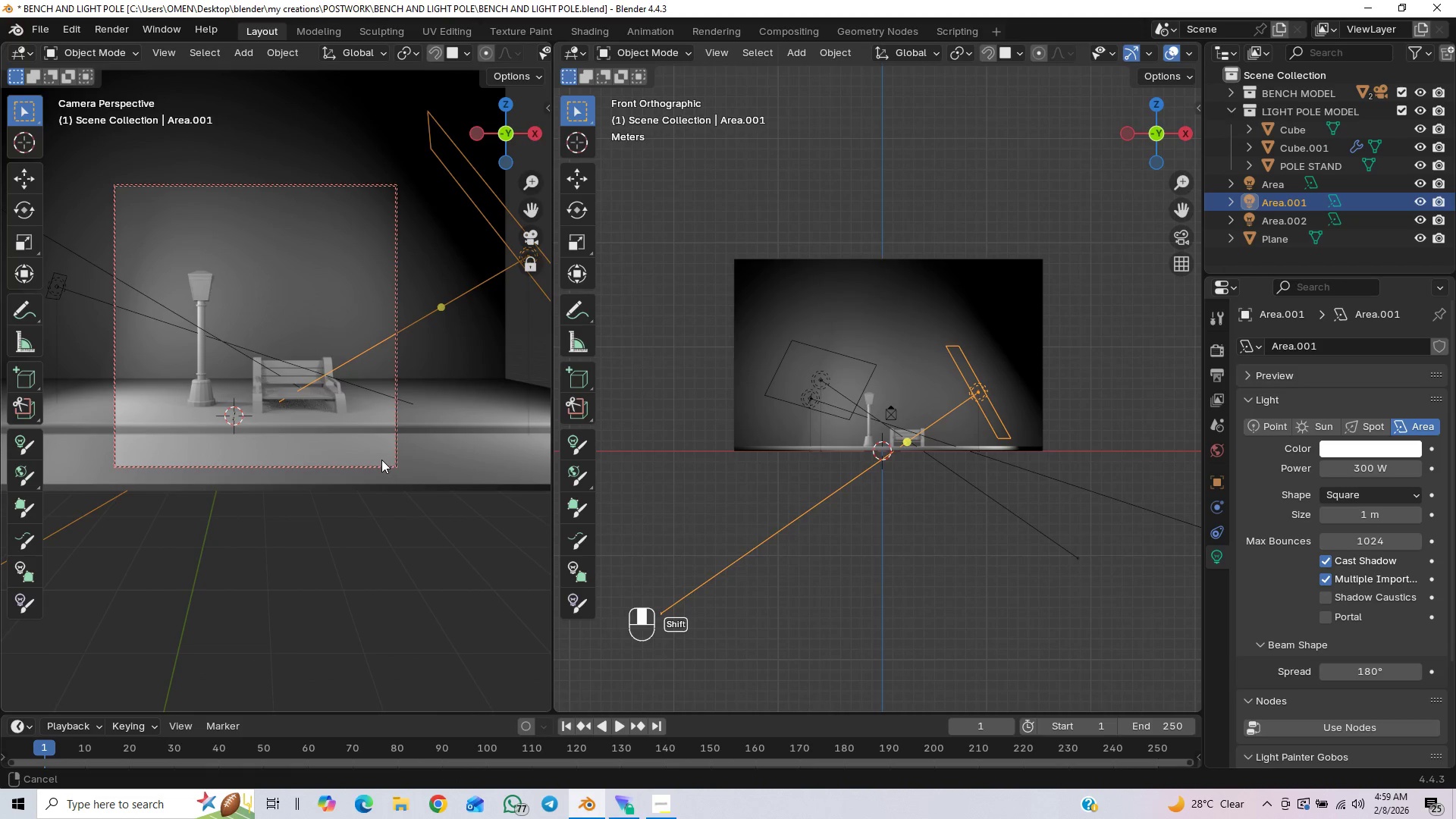 
hold_key(key=ShiftLeft, duration=1.52)
 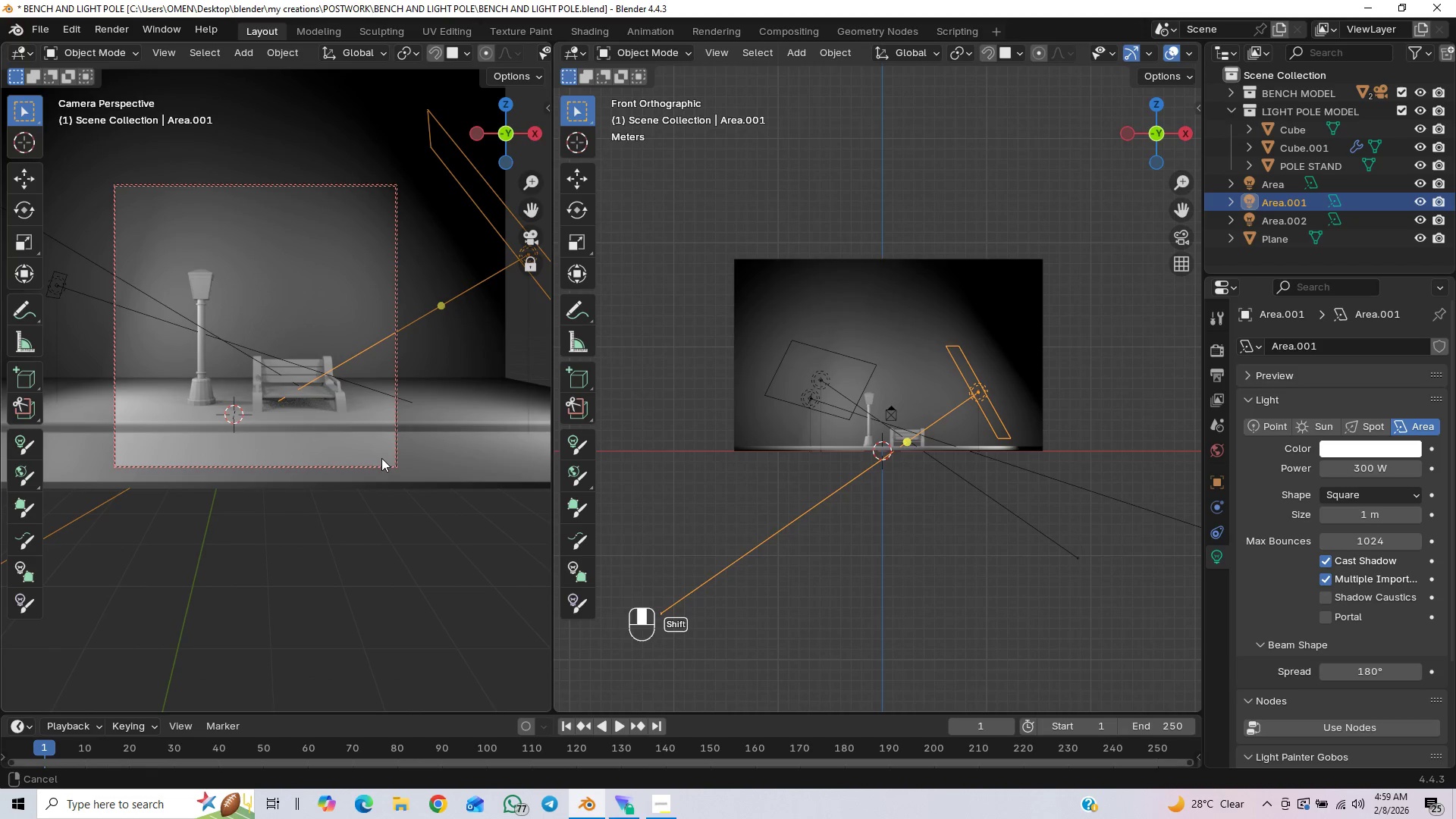 
hold_key(key=ShiftLeft, duration=0.67)
 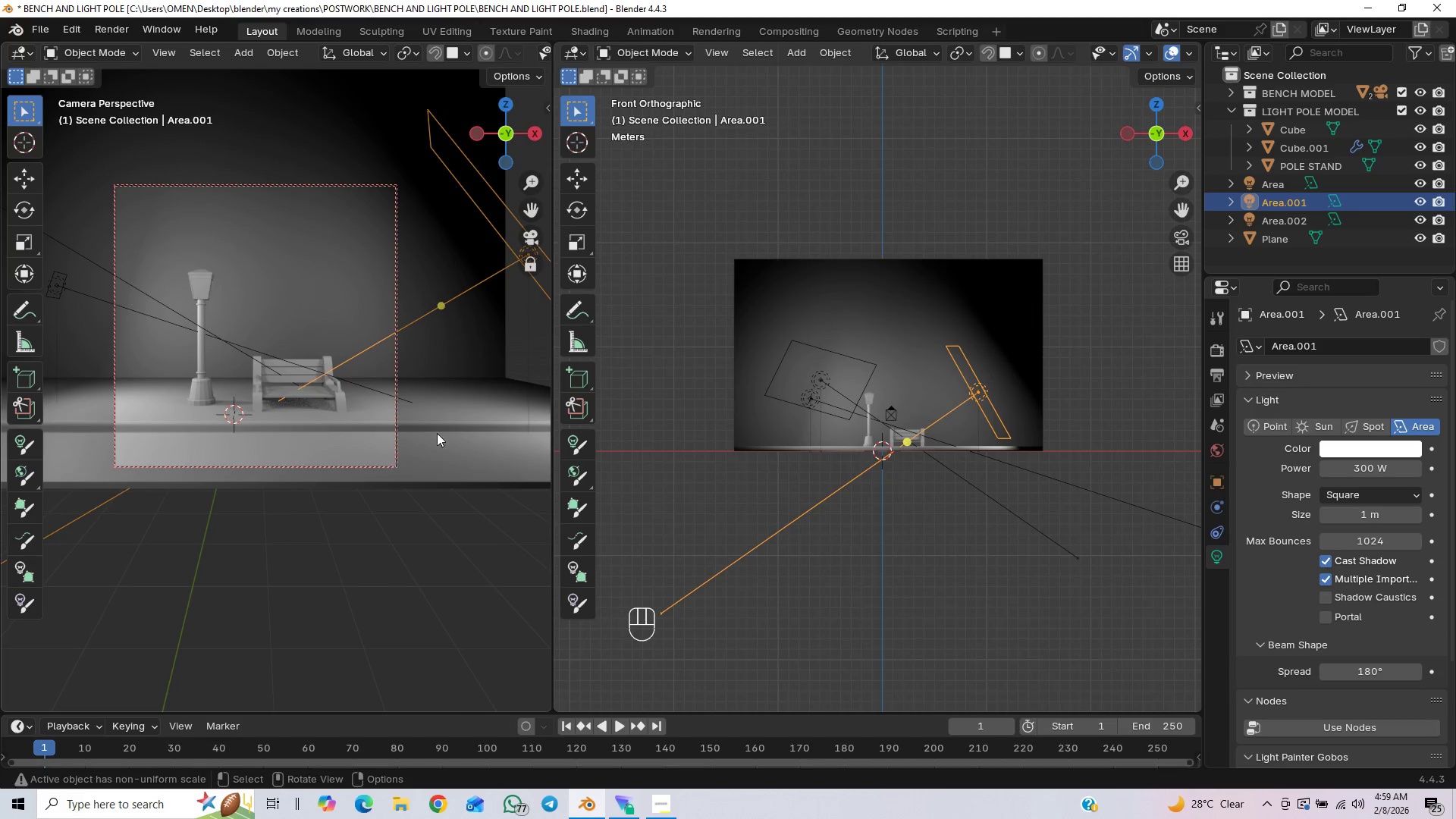 
hold_key(key=ShiftLeft, duration=6.98)
scroll: coordinate [880, 451], scroll_direction: up, amount: 3.0
 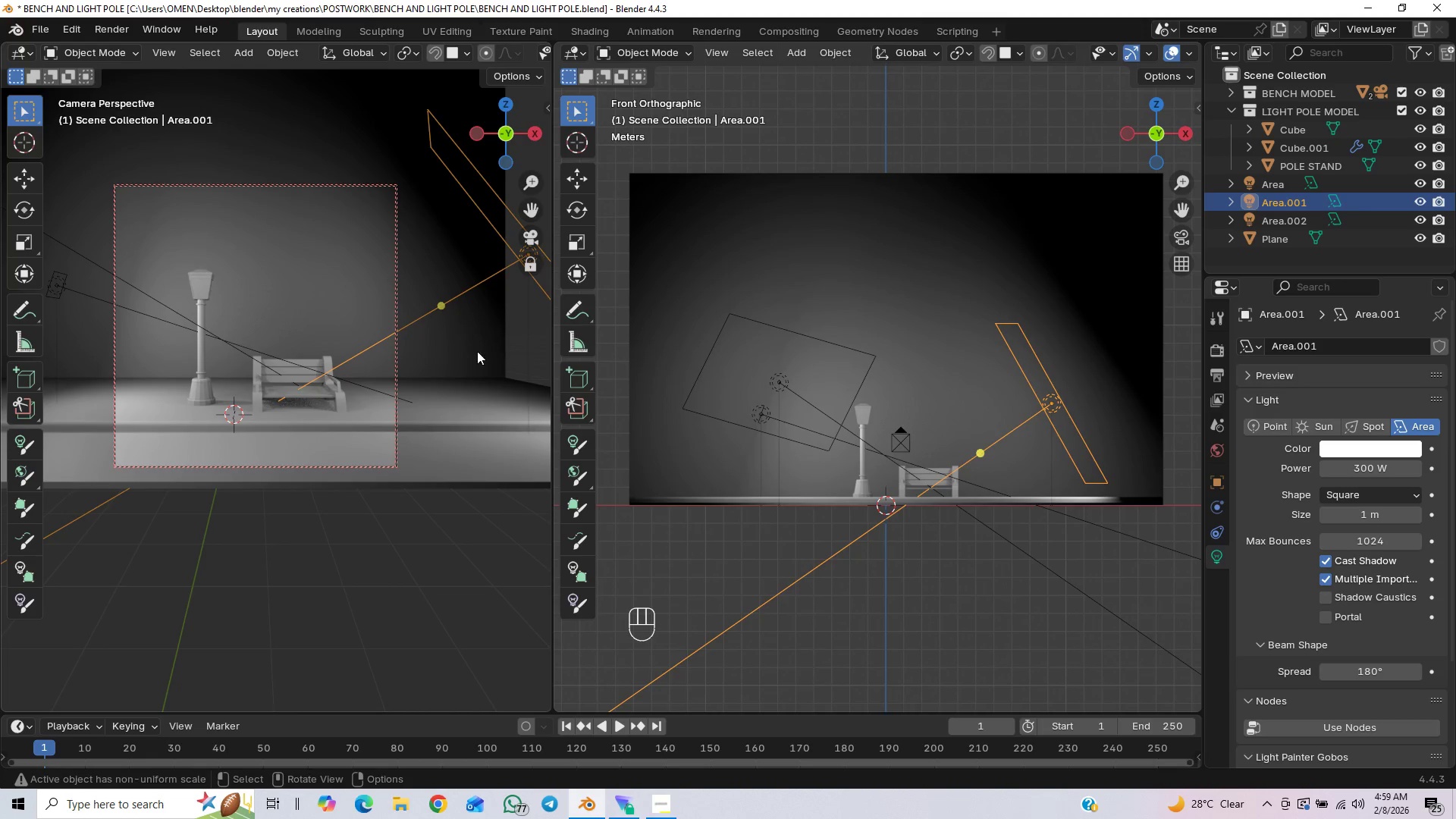 
hold_key(key=ShiftLeft, duration=1.5)
 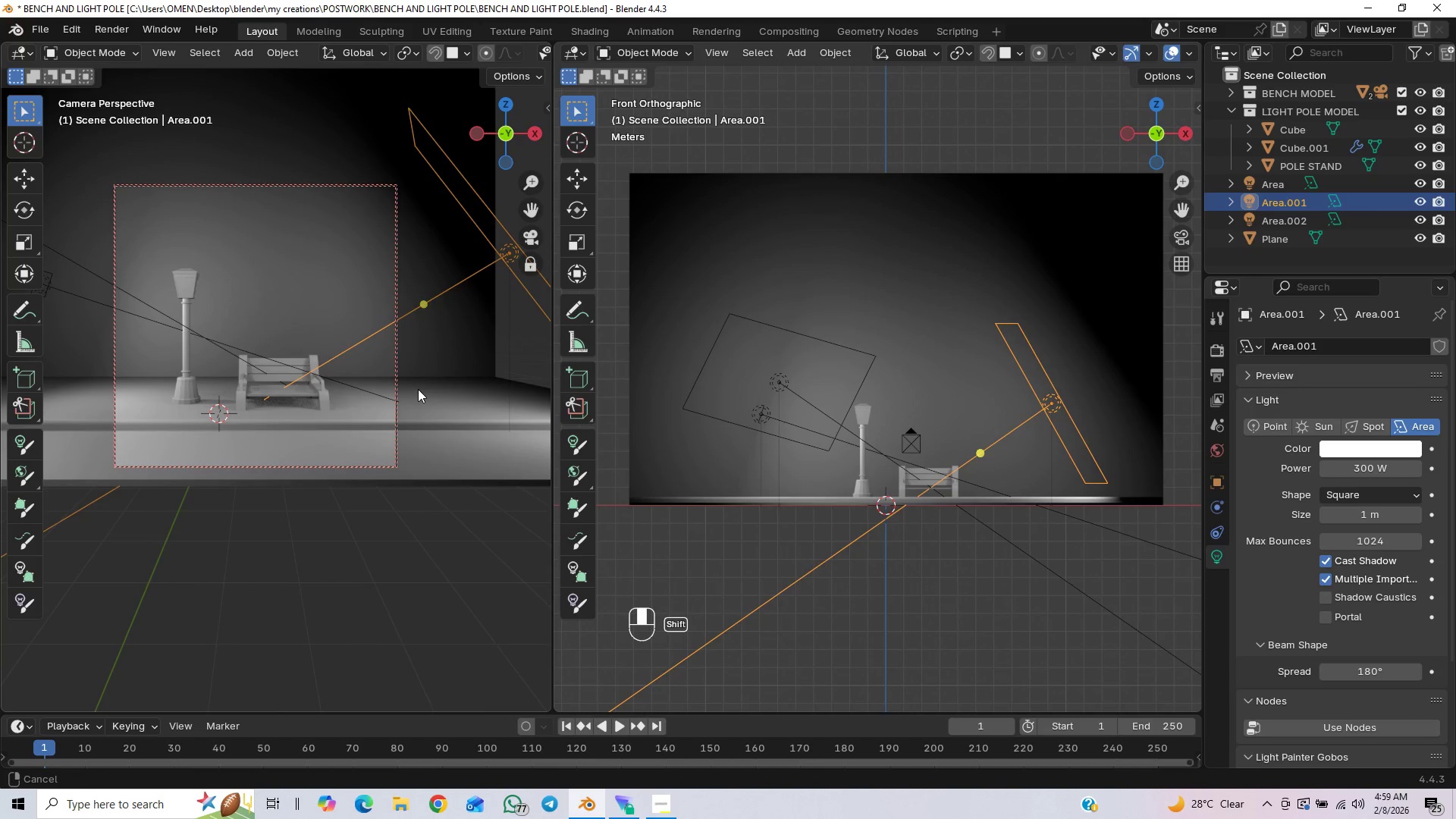 
hold_key(key=ShiftLeft, duration=1.39)
 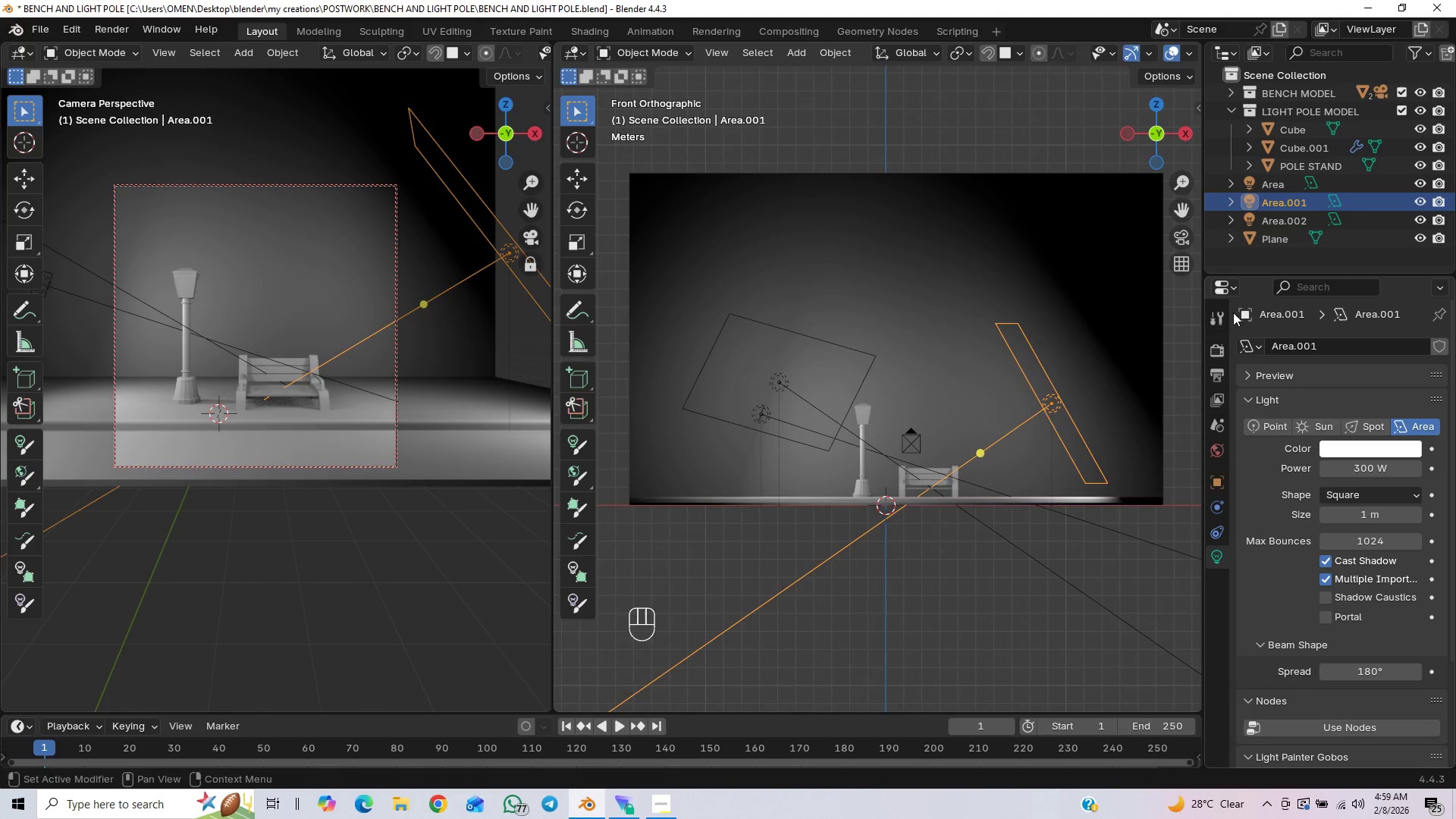 
left_click([1213, 372])
 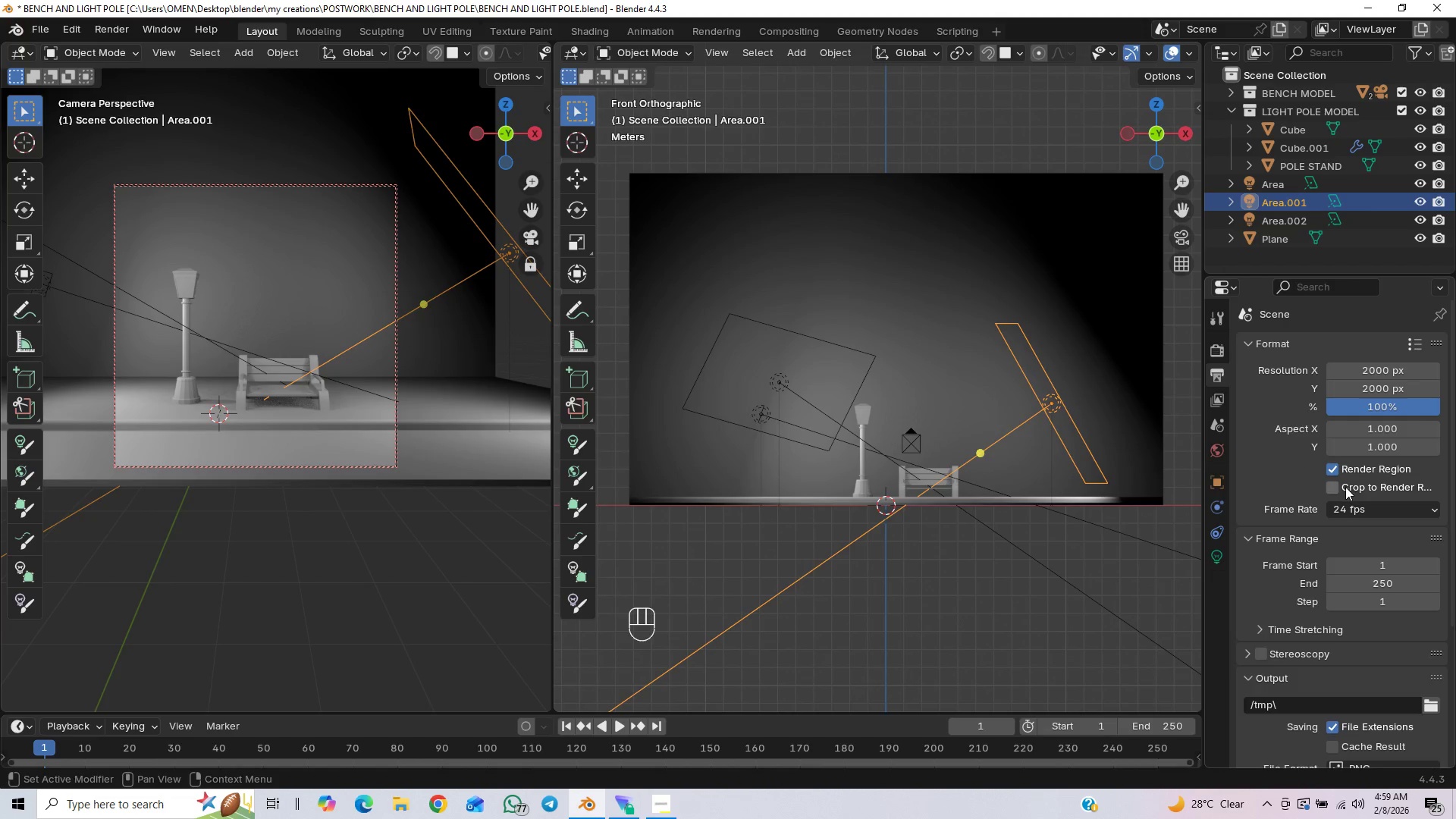 
left_click([1338, 487])
 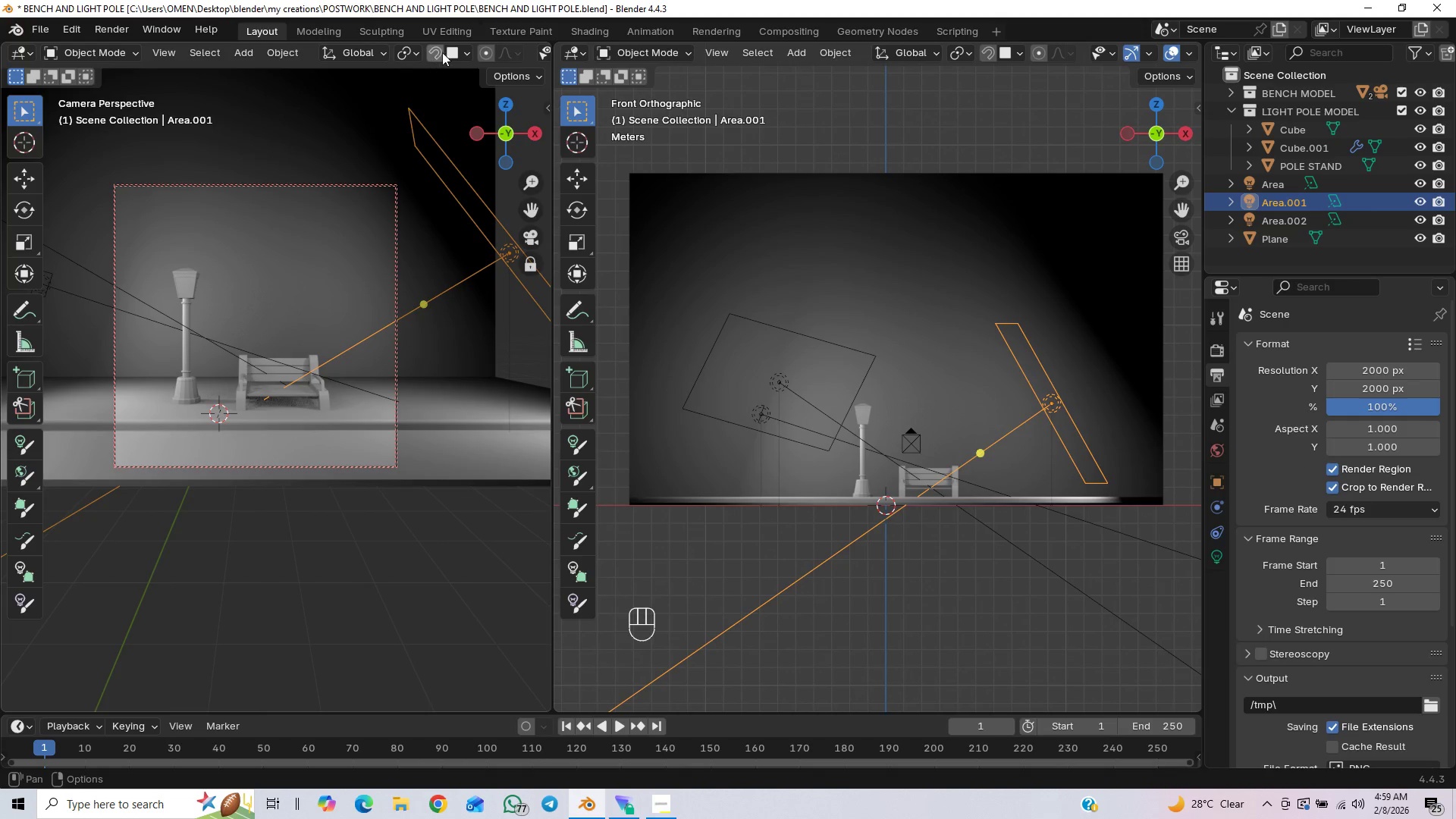 
wait(6.36)
 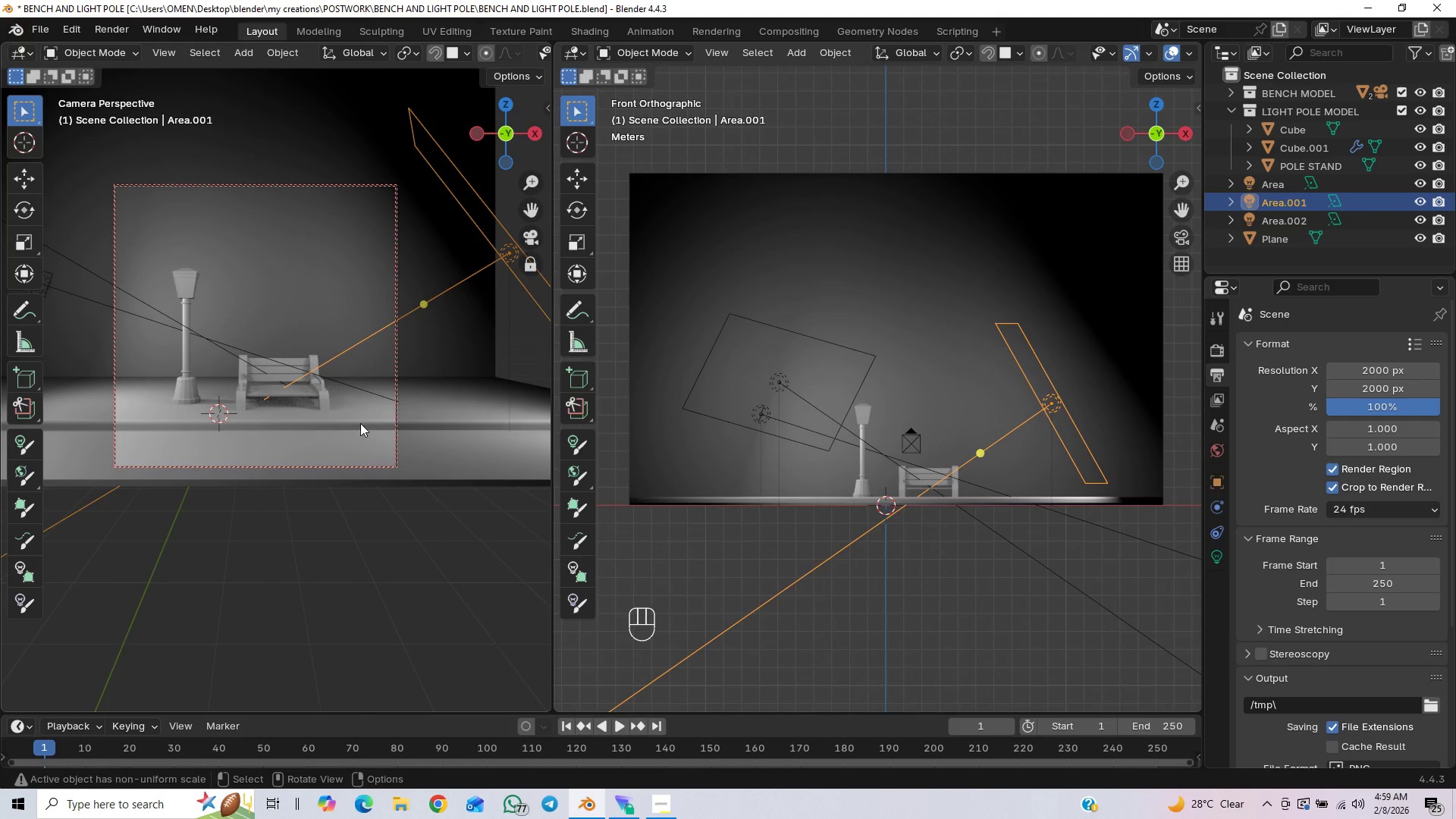 
left_click([498, 52])
 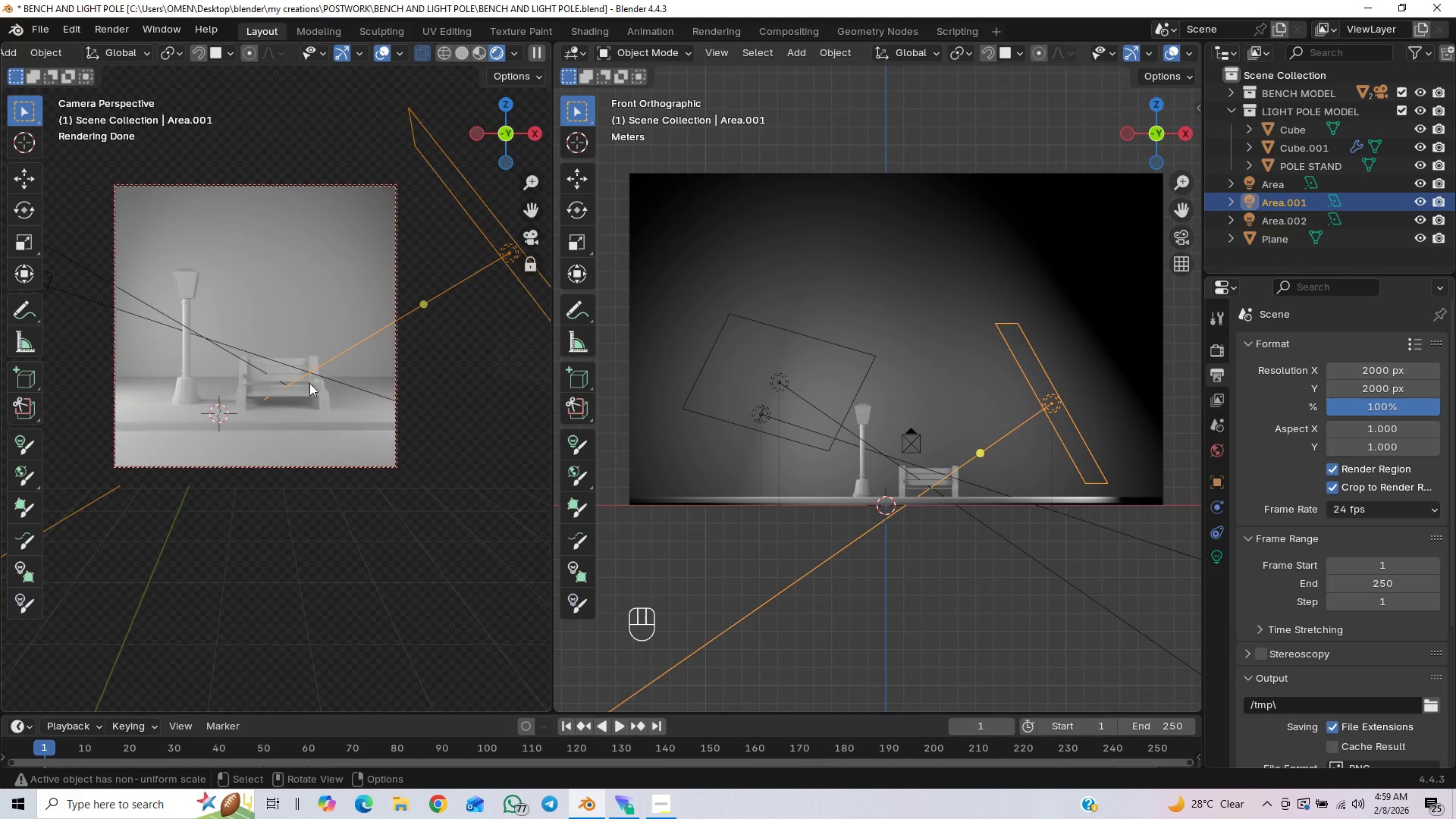 
wait(5.09)
 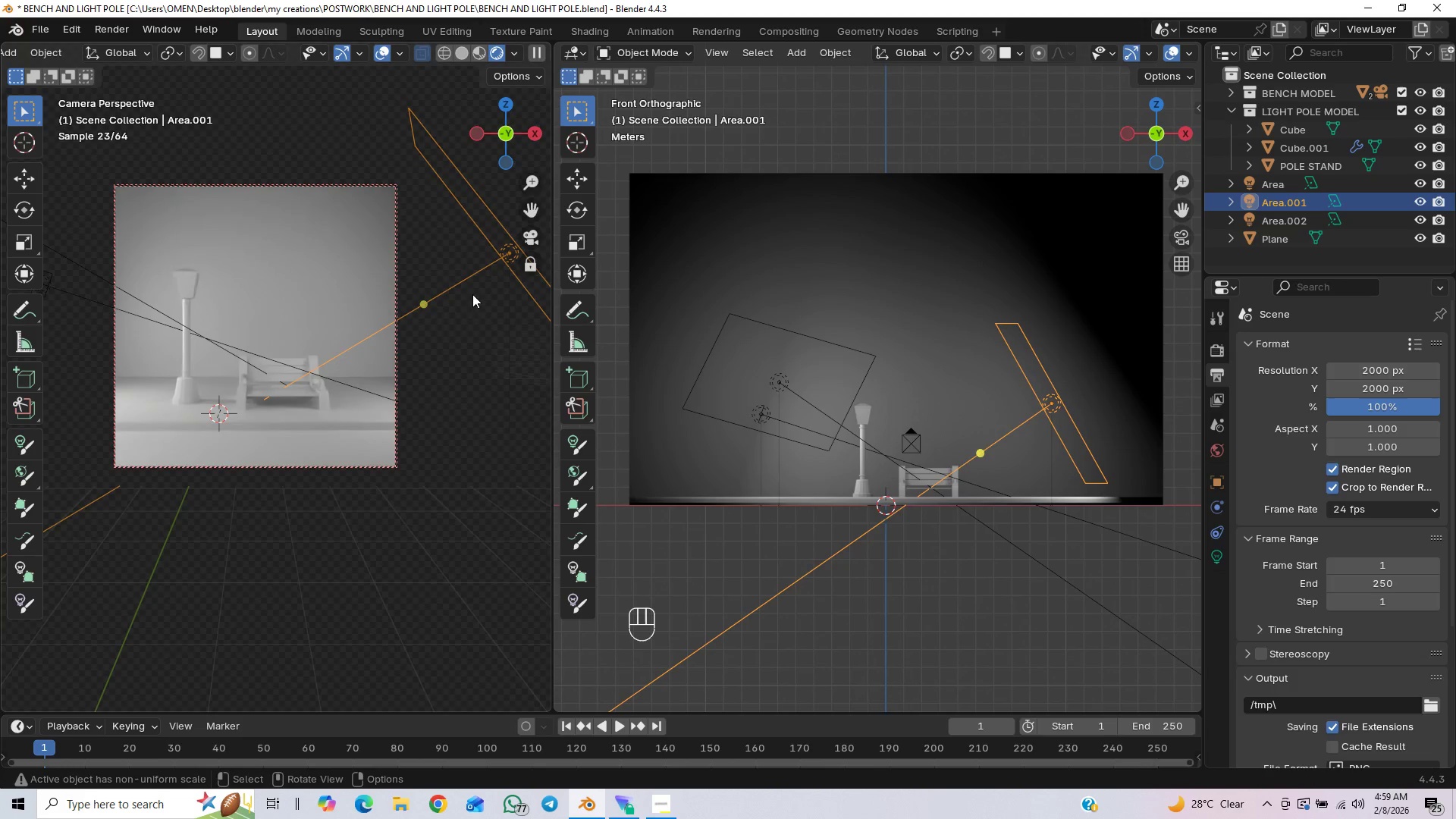 
scroll: coordinate [226, 253], scroll_direction: up, amount: 1.0
 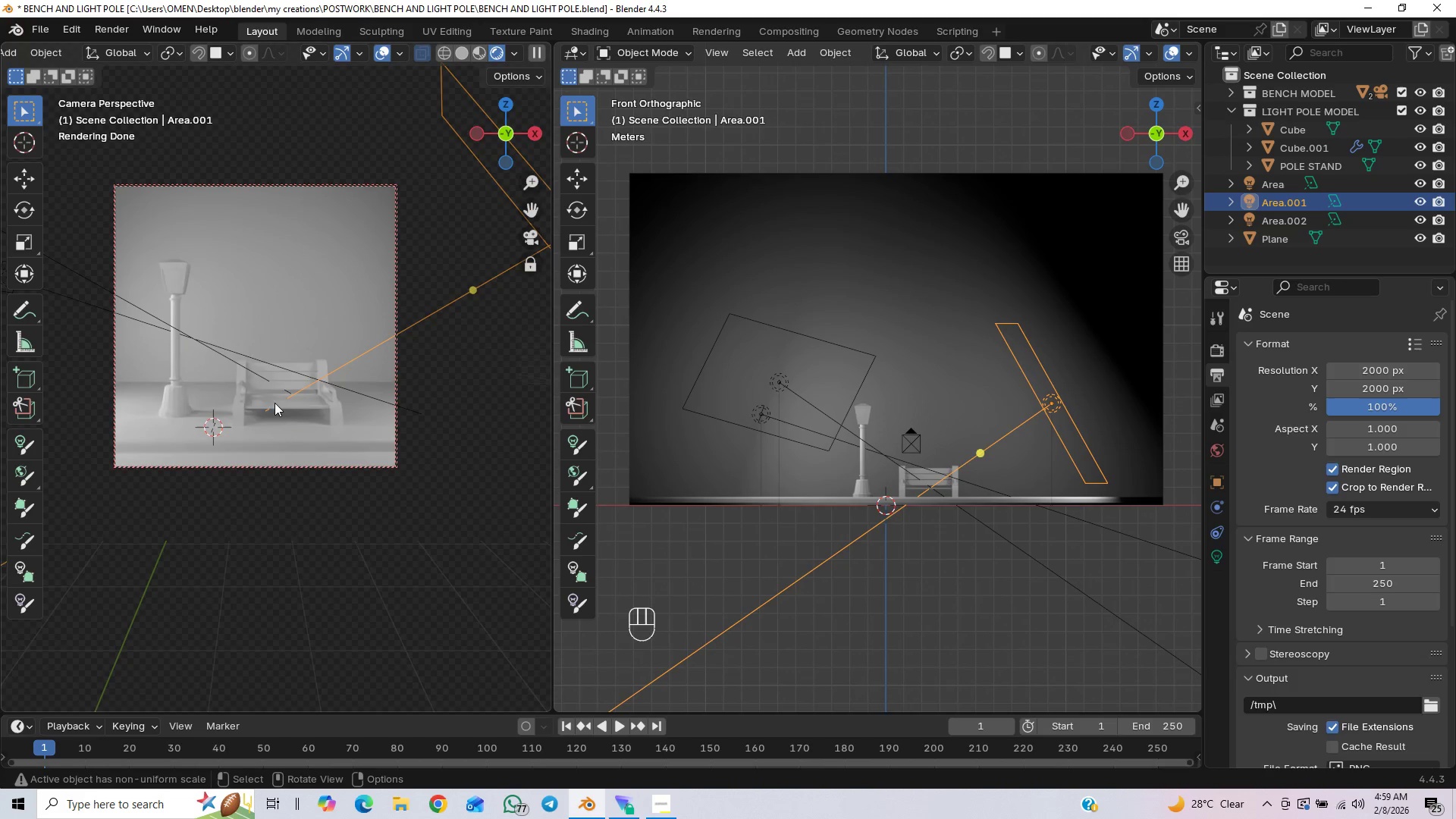 
scroll: coordinate [302, 384], scroll_direction: down, amount: 2.0
 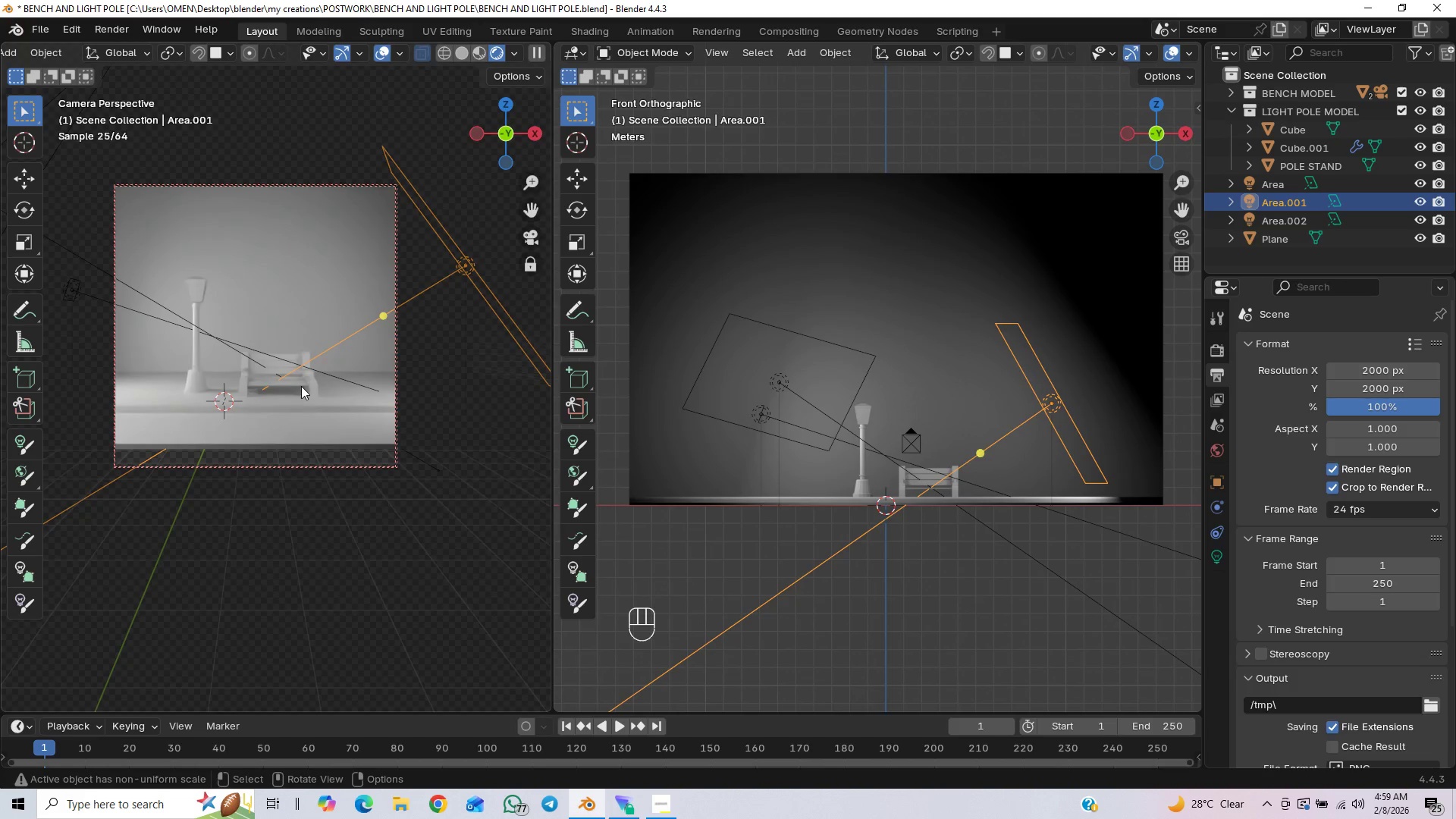 
scroll: coordinate [313, 386], scroll_direction: up, amount: 2.0
 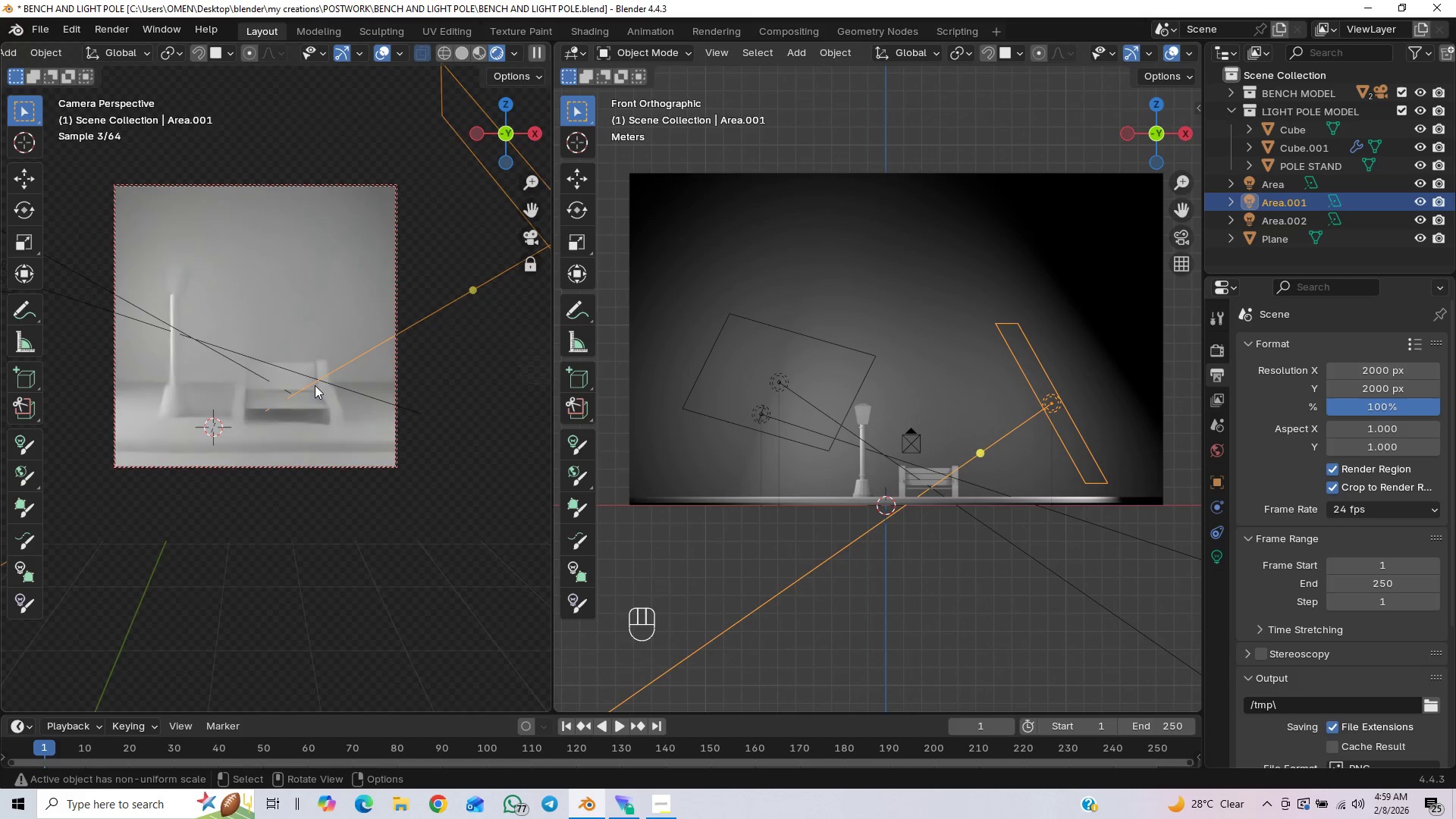 
scroll: coordinate [315, 388], scroll_direction: down, amount: 1.0
 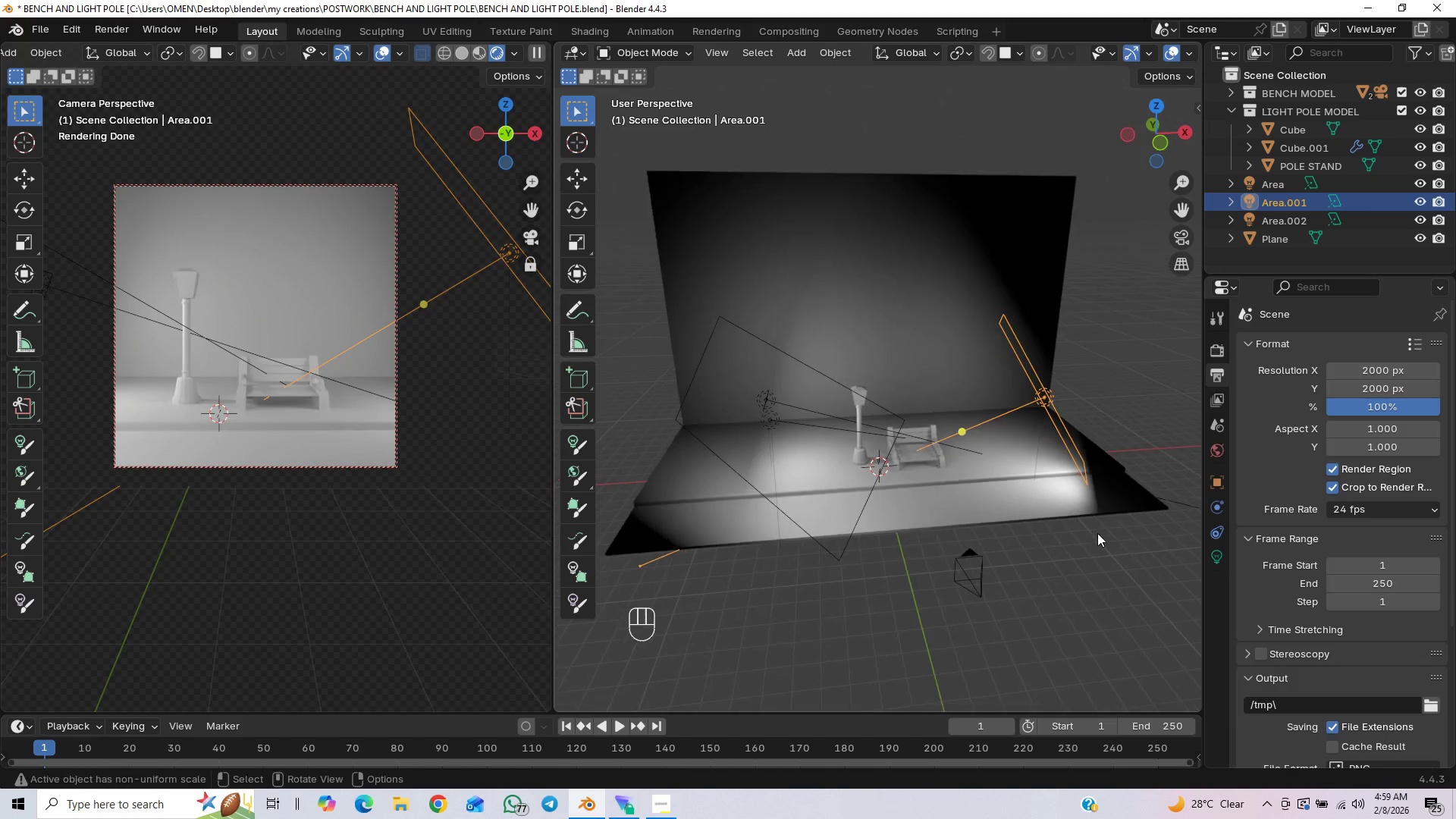 
hold_key(key=ShiftLeft, duration=0.41)
 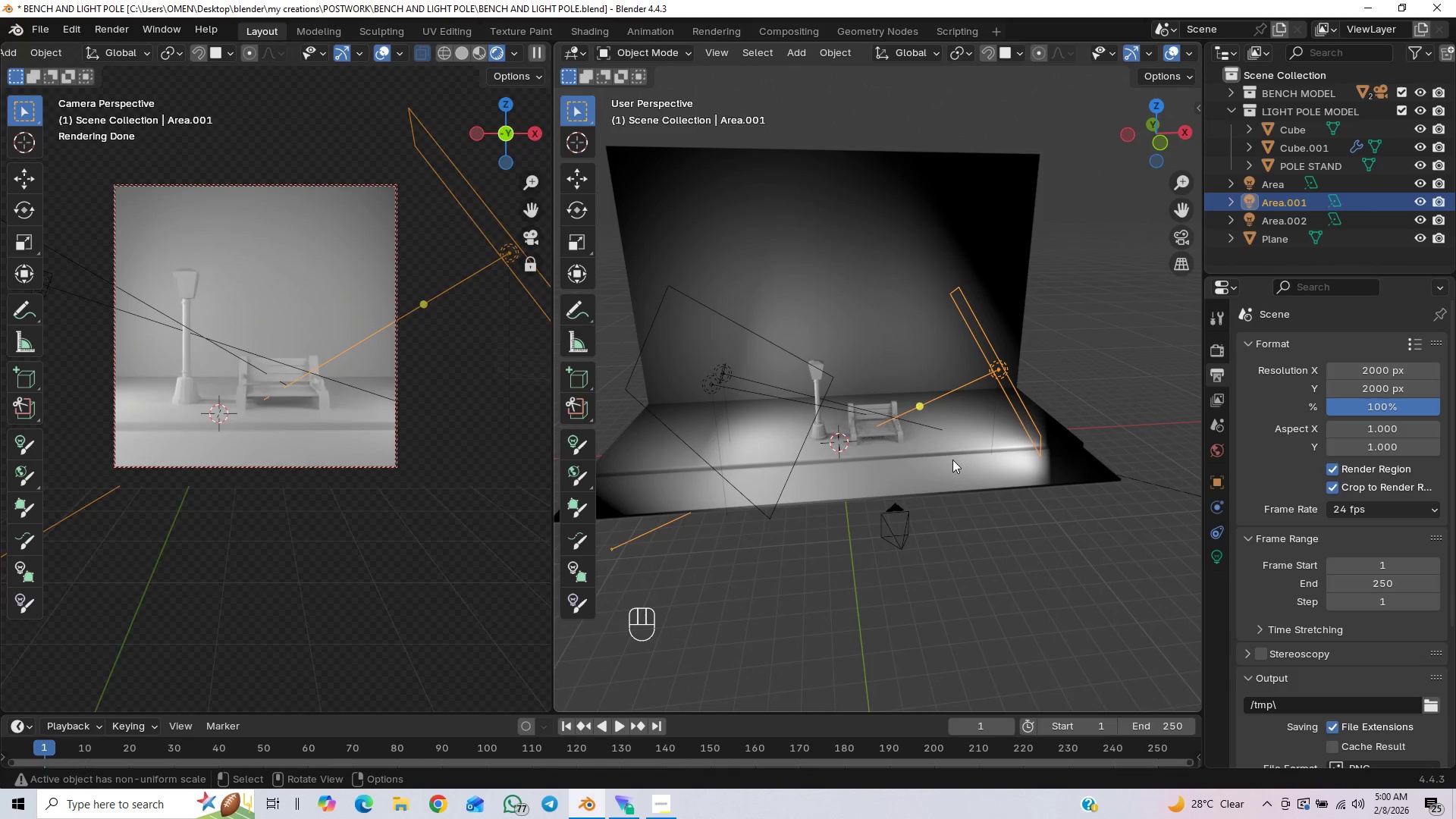 
left_click([927, 444])
 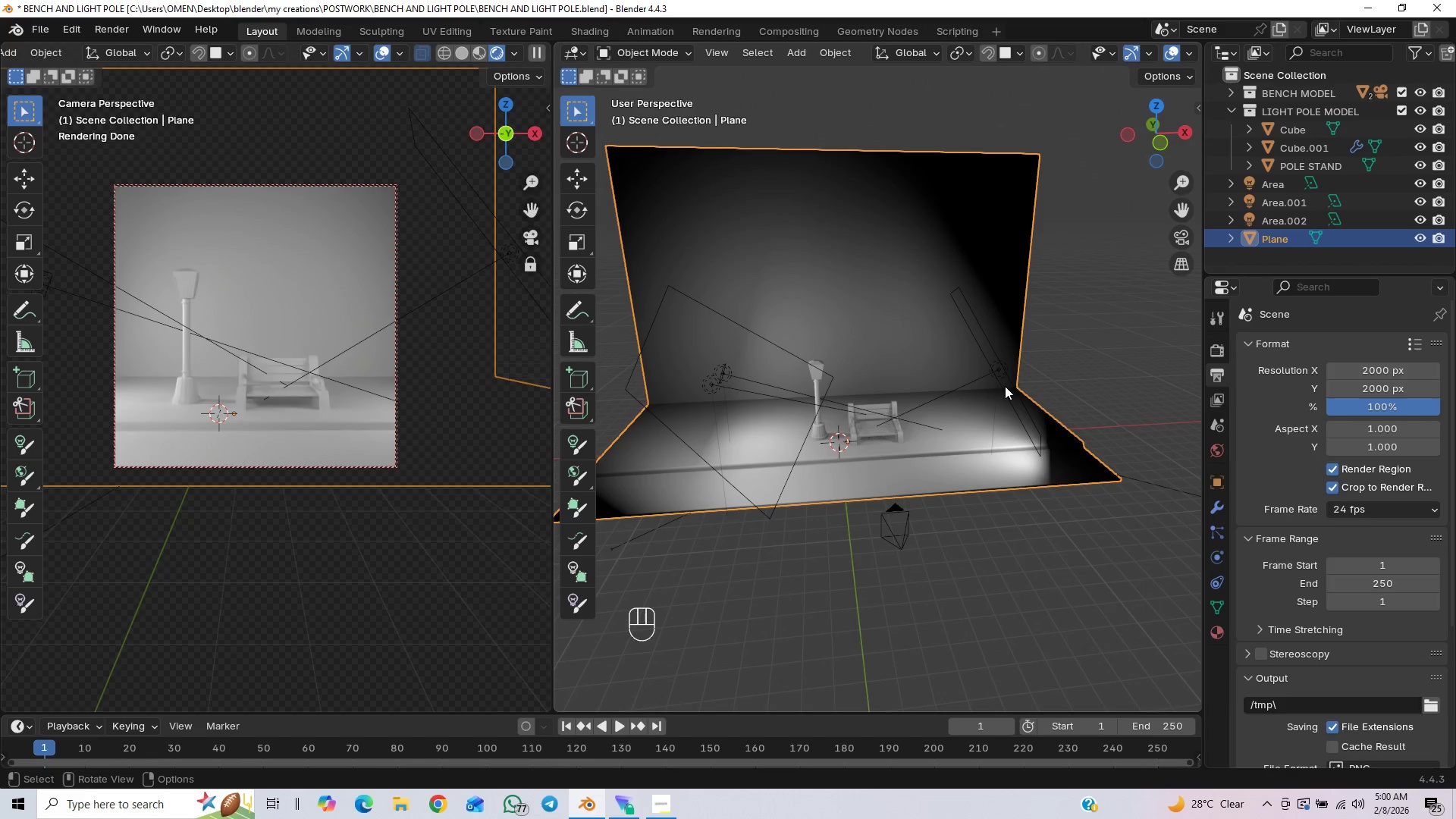 
key(Tab)
 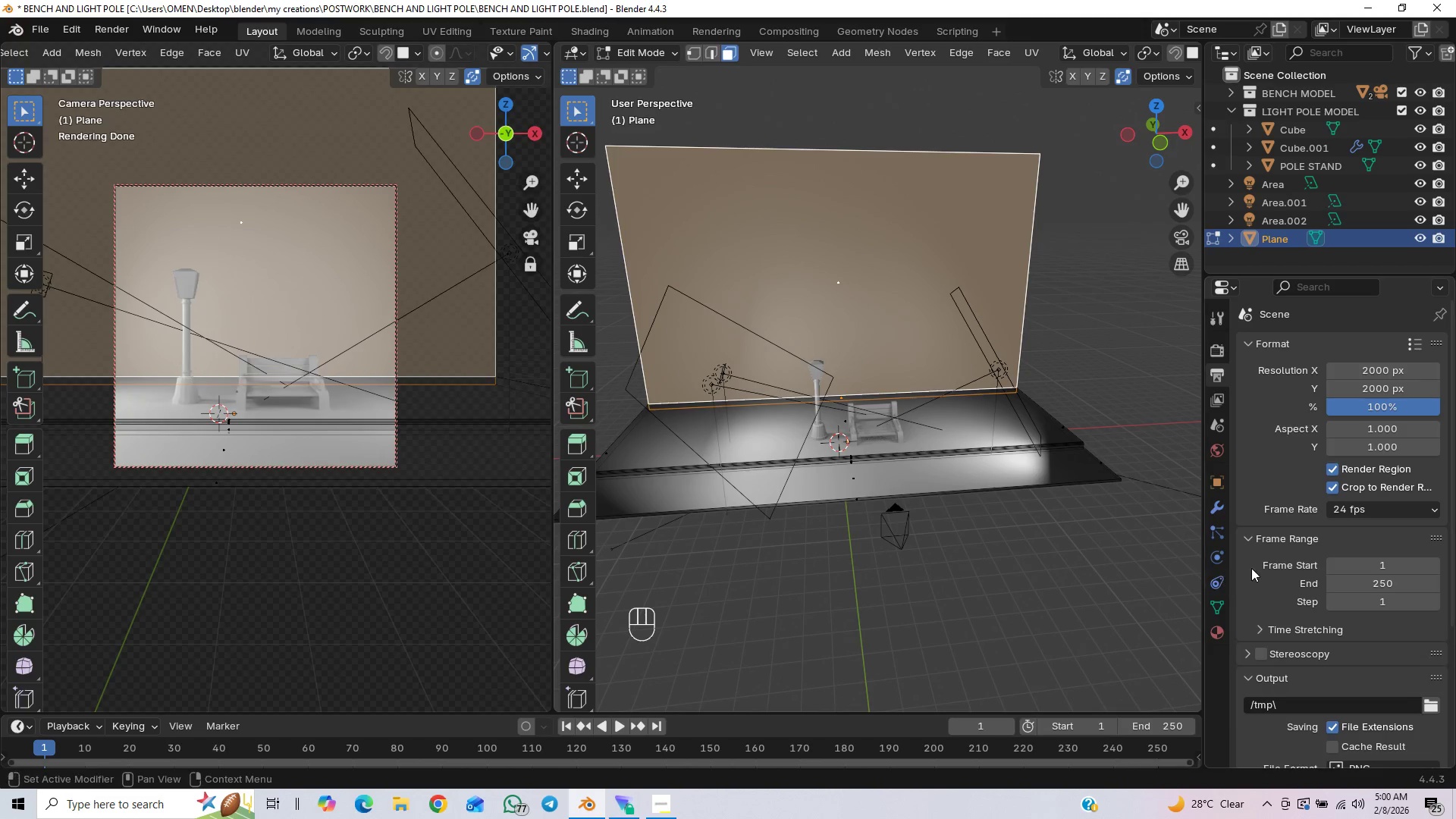 
wait(6.06)
 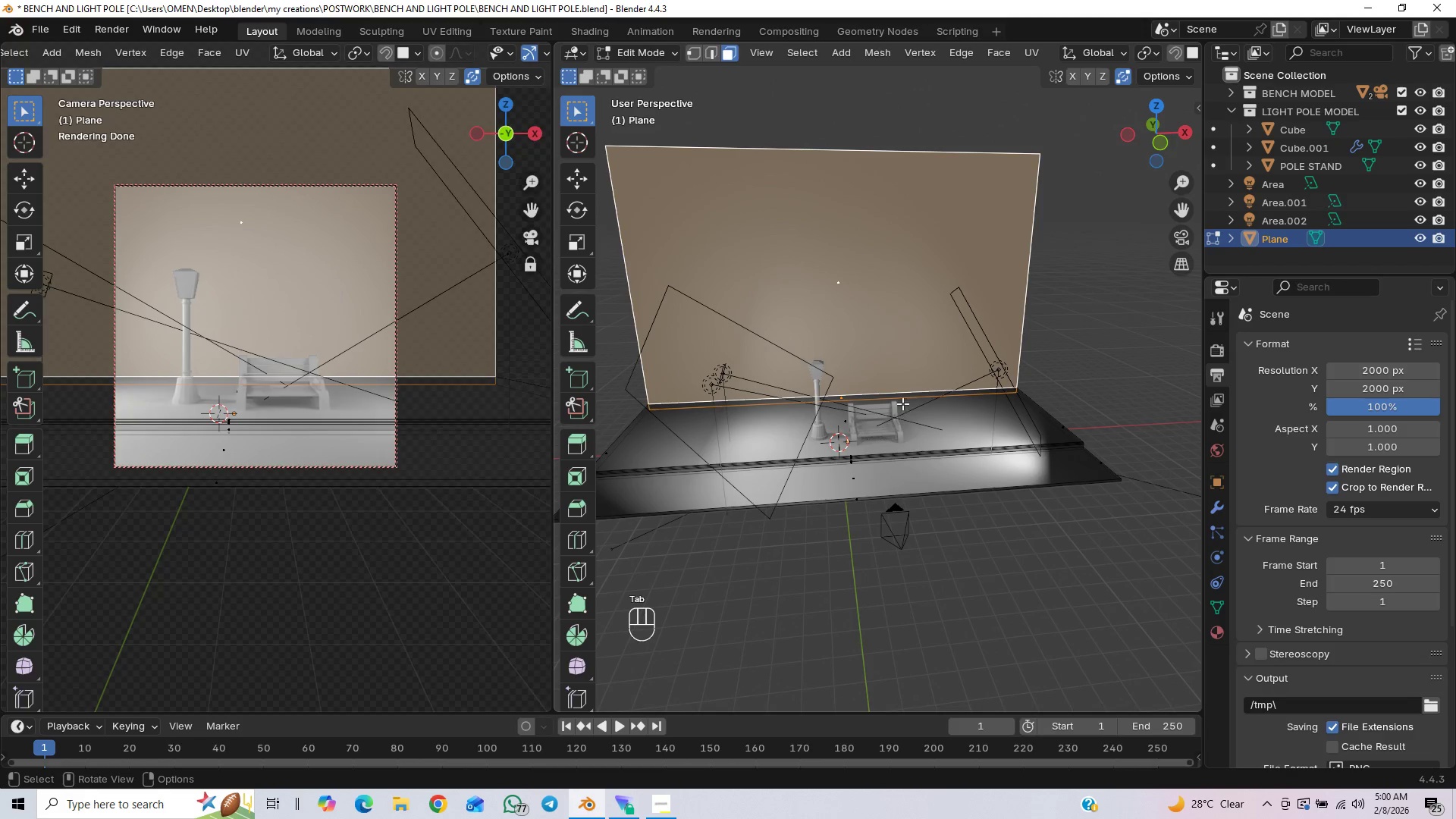 
left_click([1213, 632])
 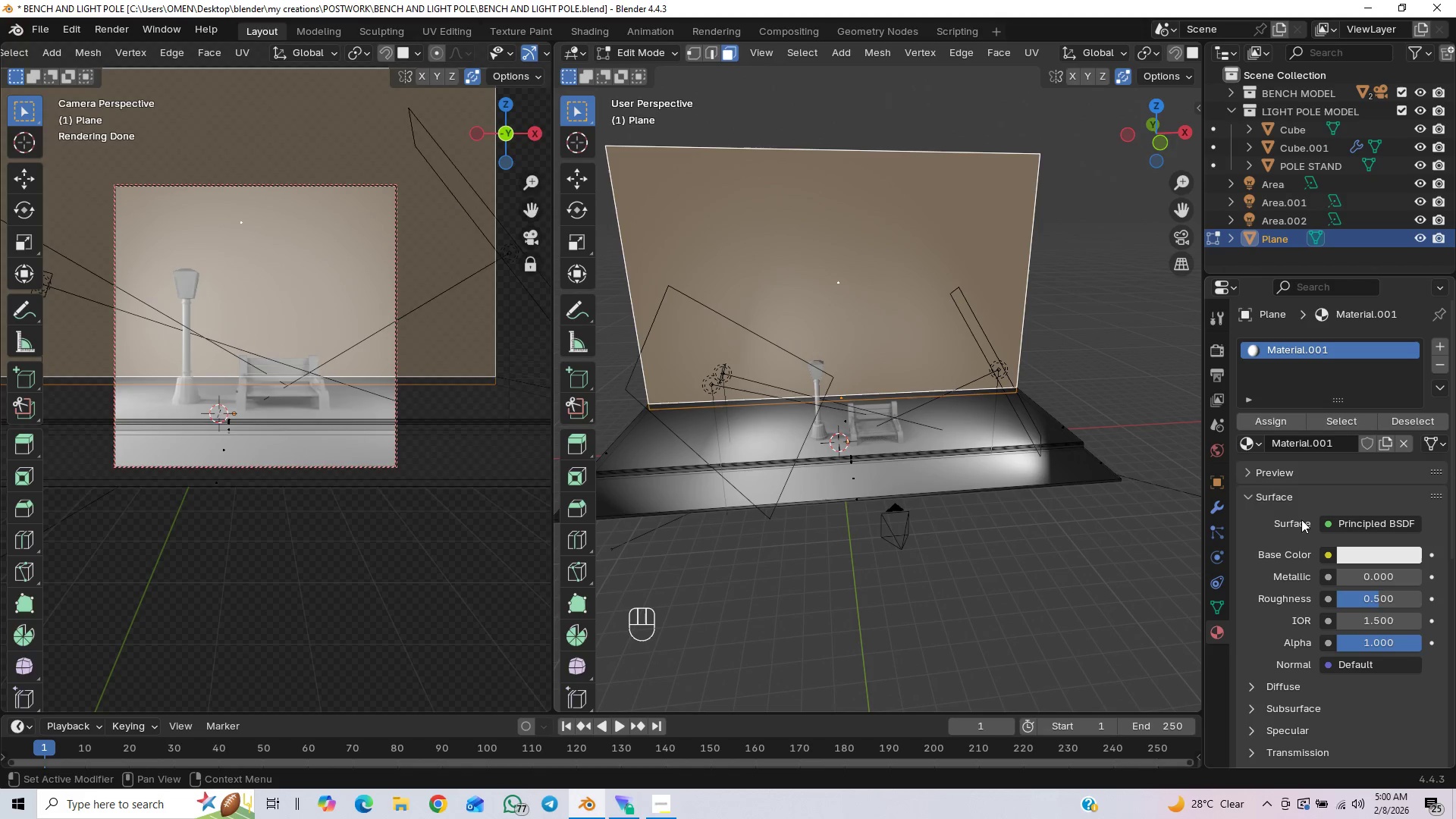 
wait(6.64)
 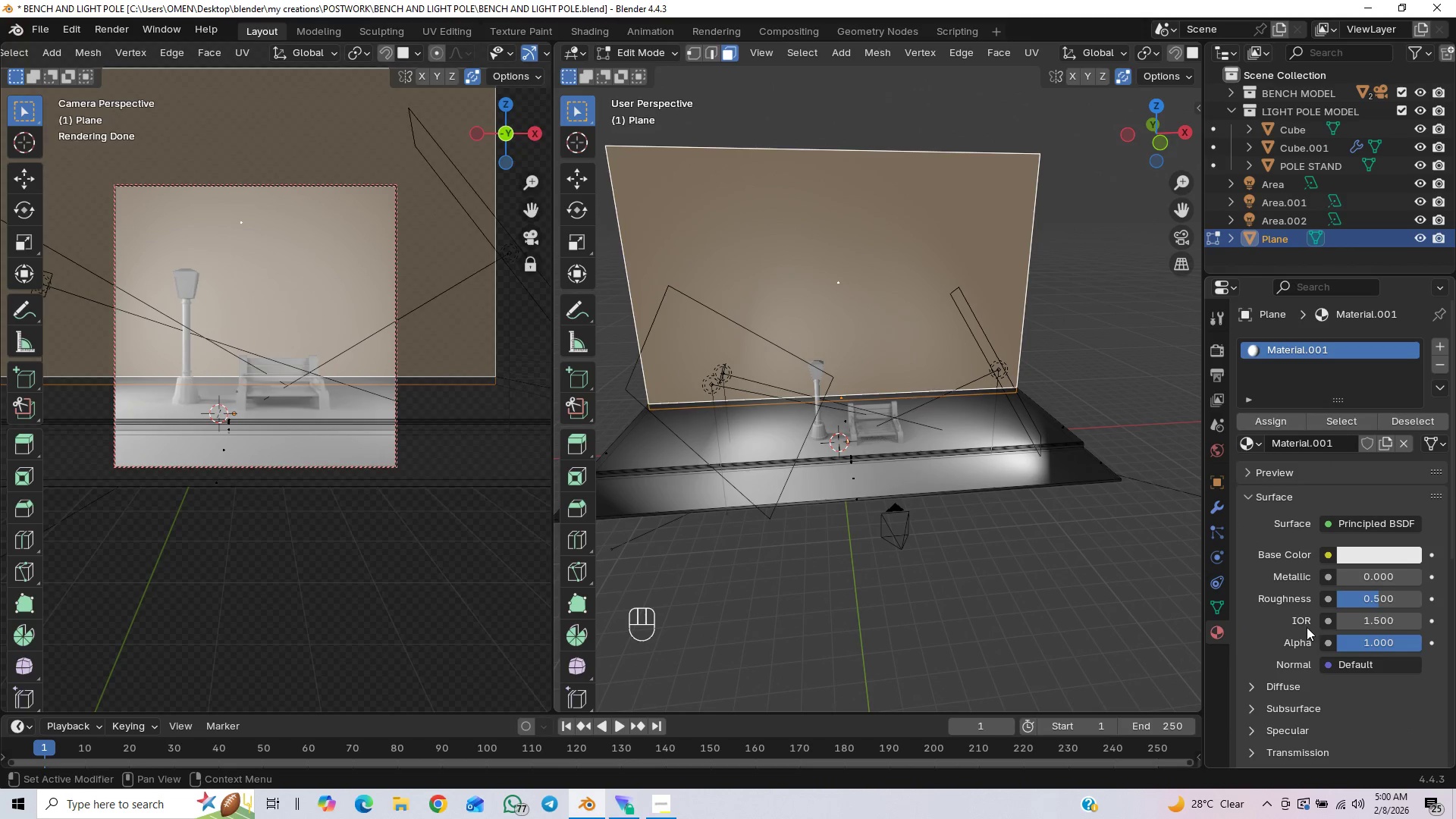 
left_click([1357, 554])
 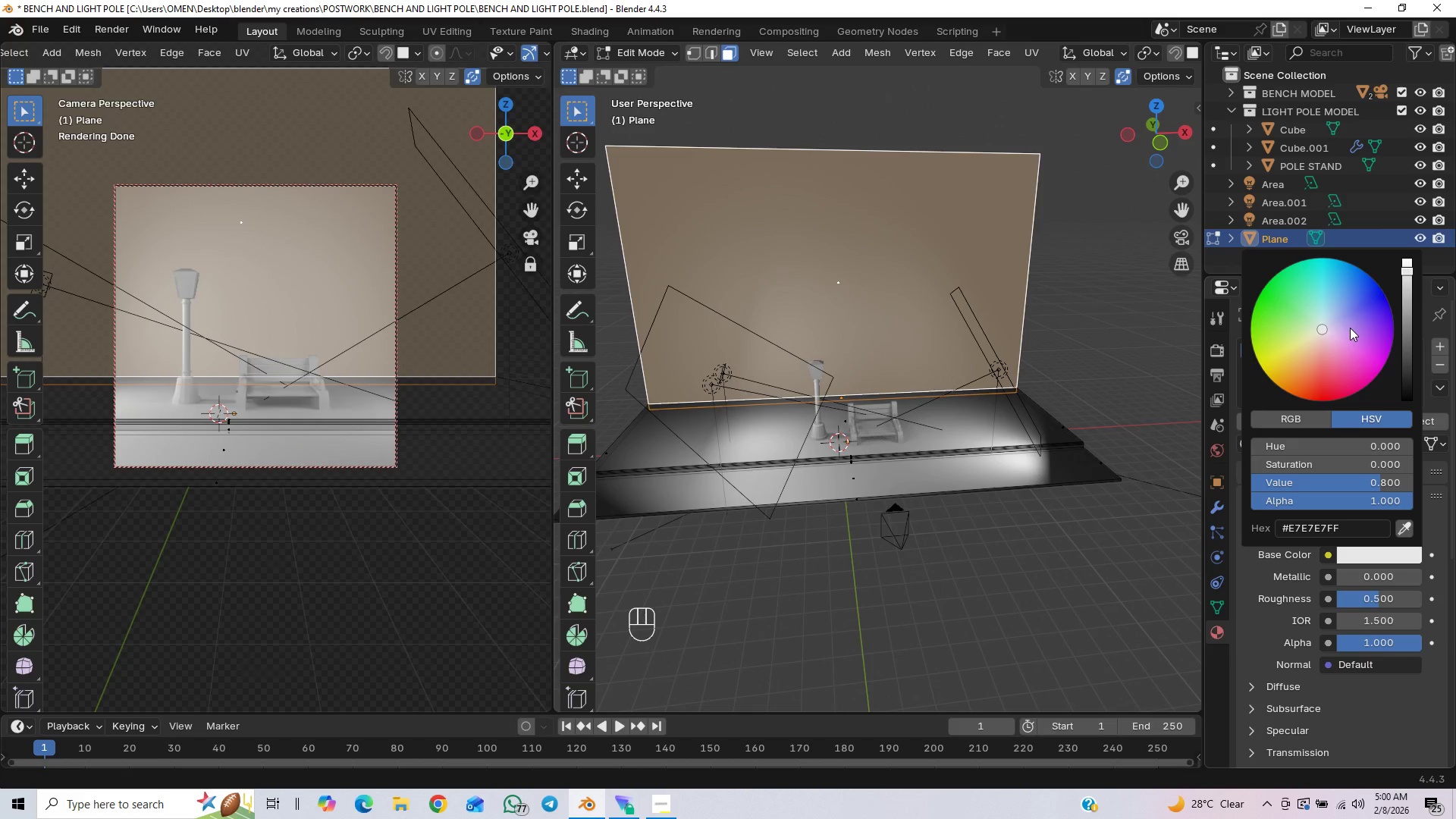 
left_click_drag(start_coordinate=[1308, 333], to_coordinate=[1293, 359])
 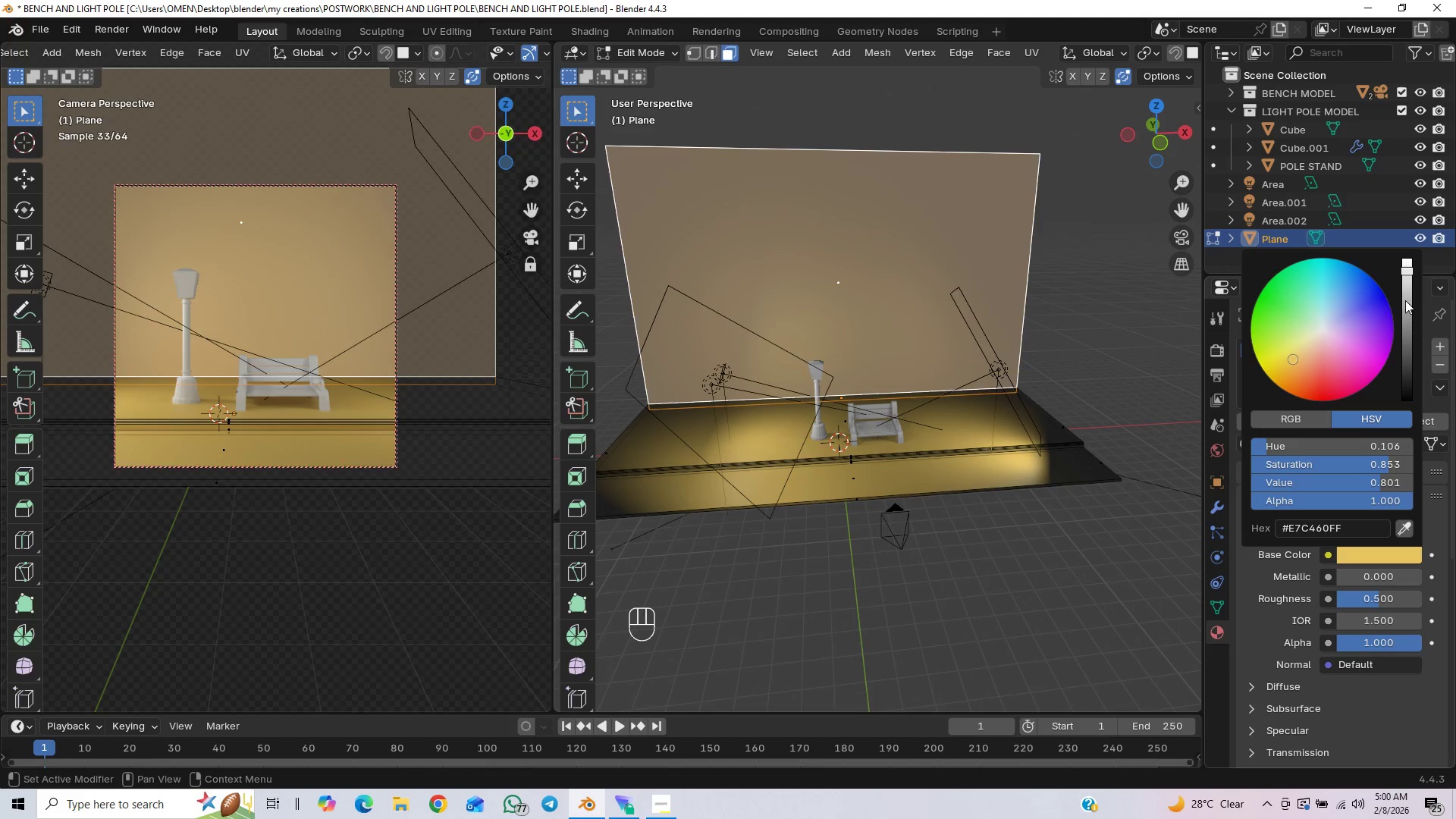 
left_click_drag(start_coordinate=[1405, 300], to_coordinate=[1405, 350])
 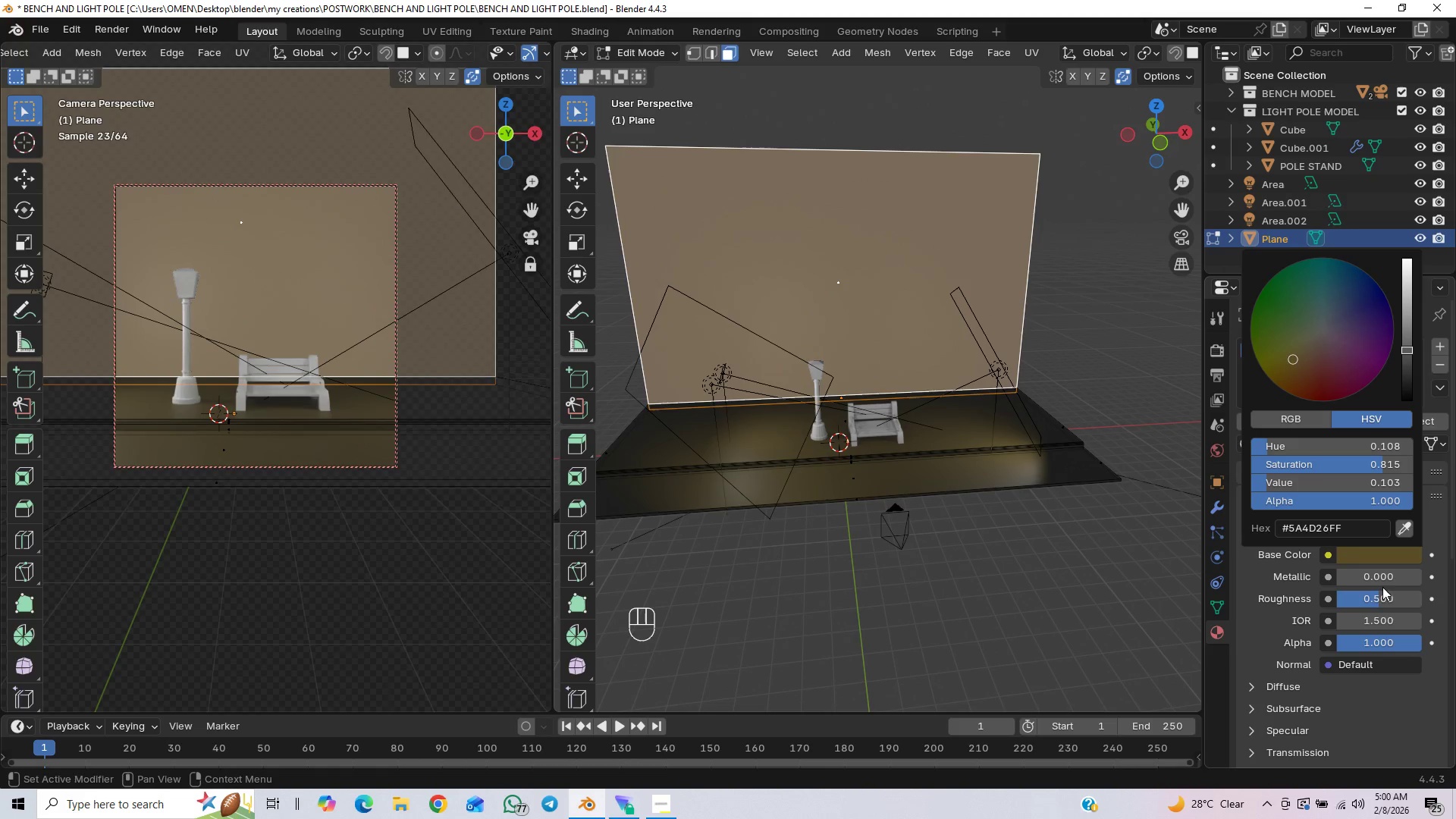 
left_click_drag(start_coordinate=[1375, 592], to_coordinate=[1320, 616])
 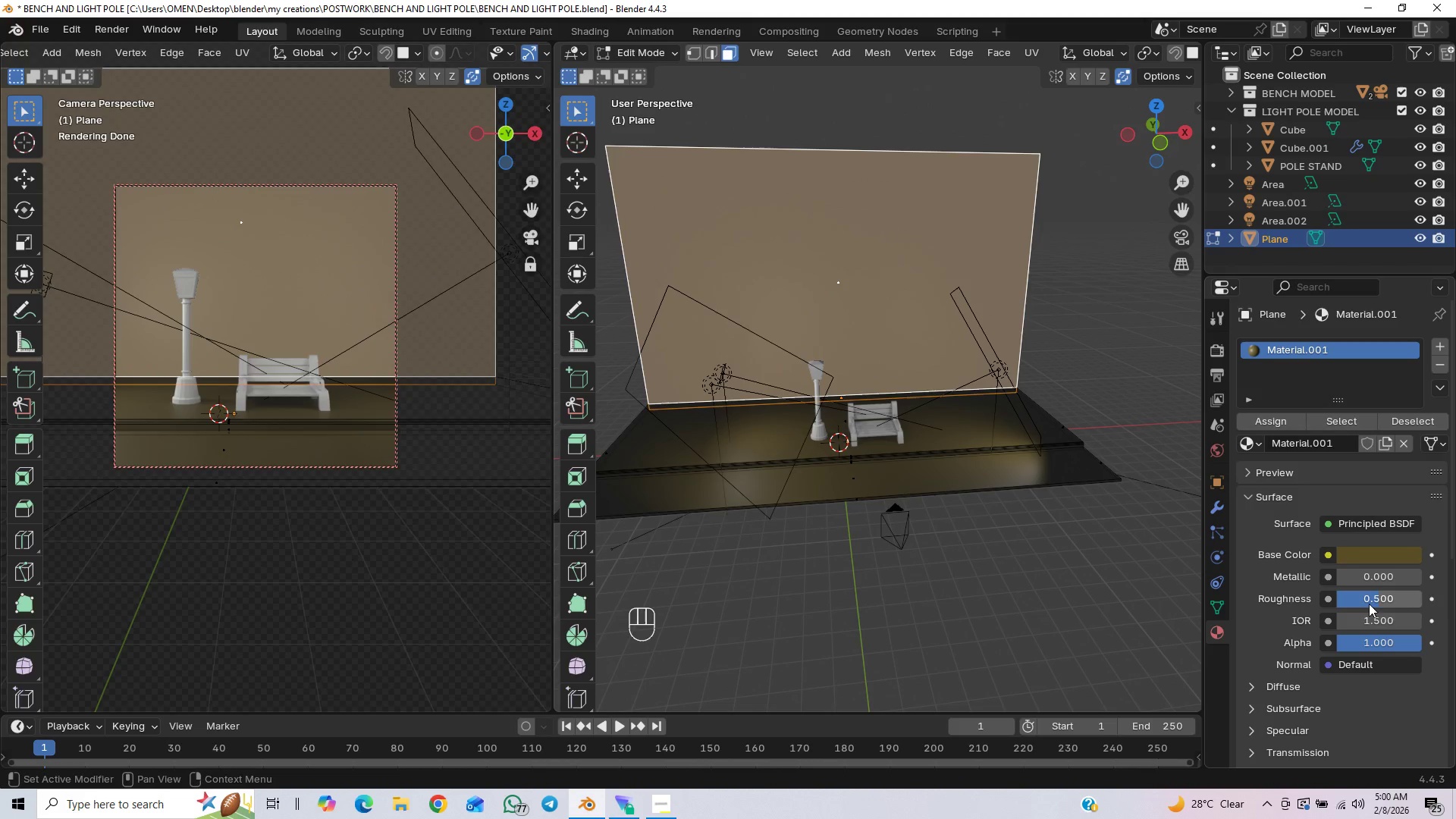 
left_click_drag(start_coordinate=[1374, 602], to_coordinate=[186, 599])
 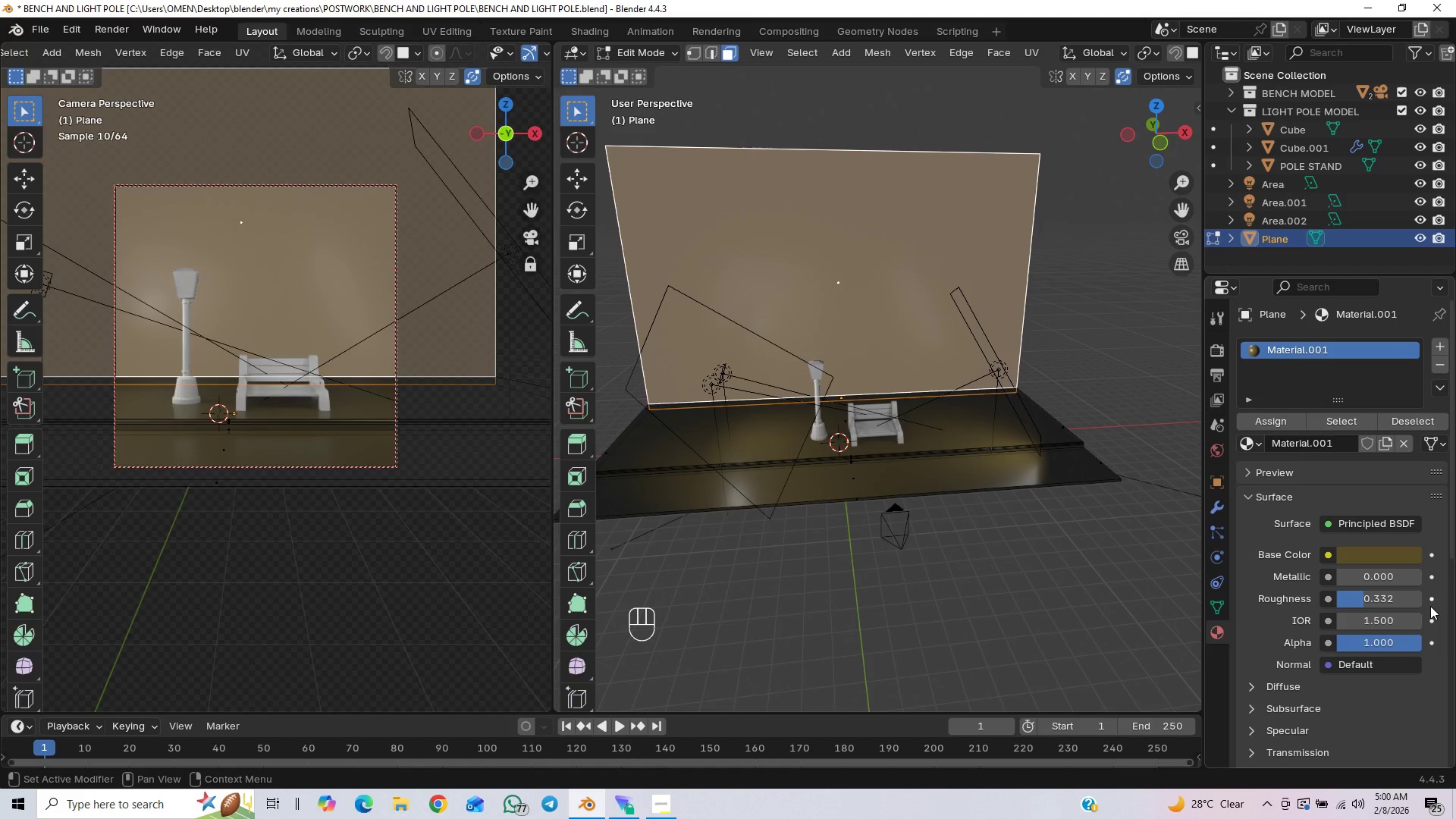 
key(Control+Z)
 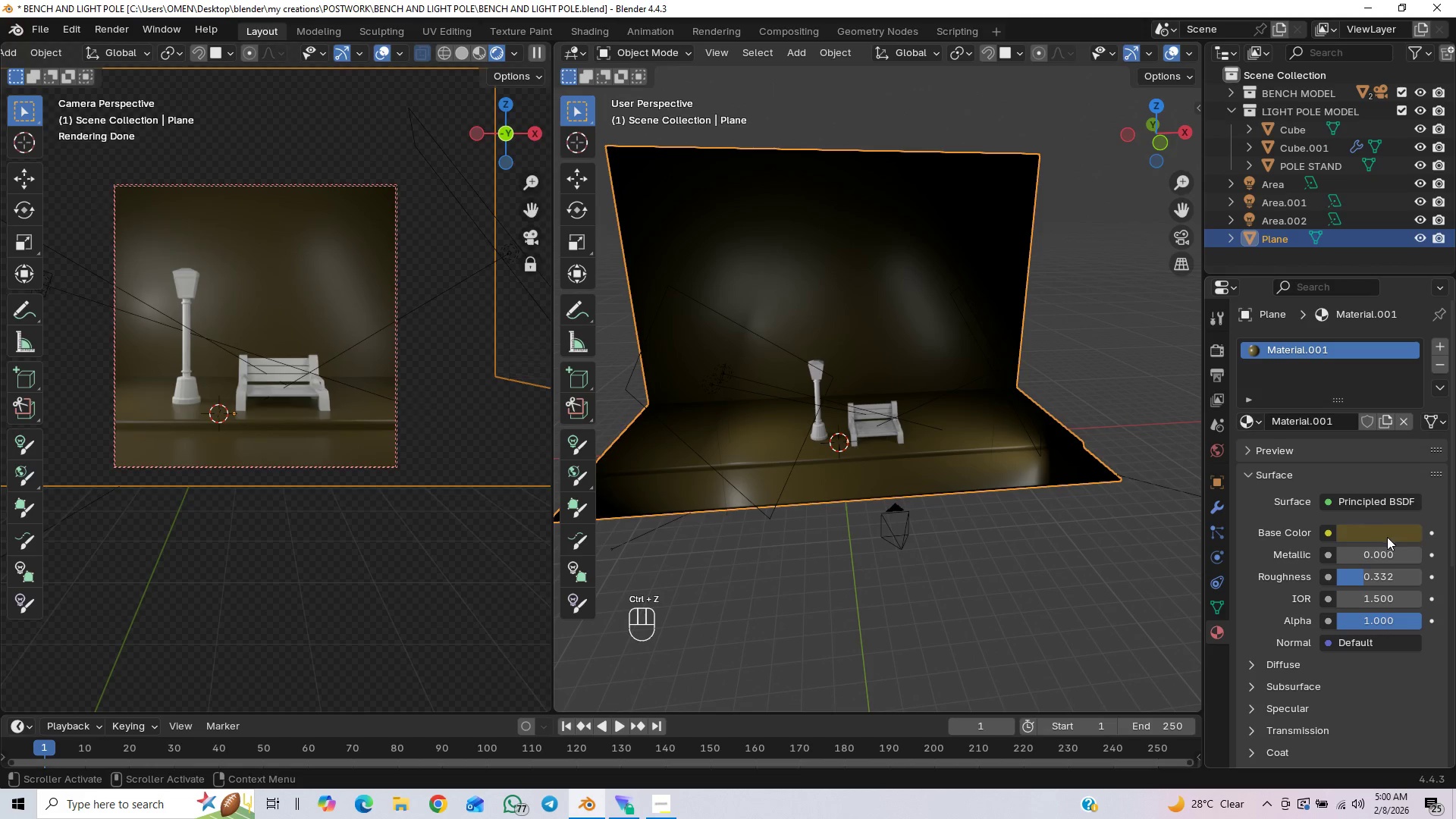 
left_click([1386, 579])
 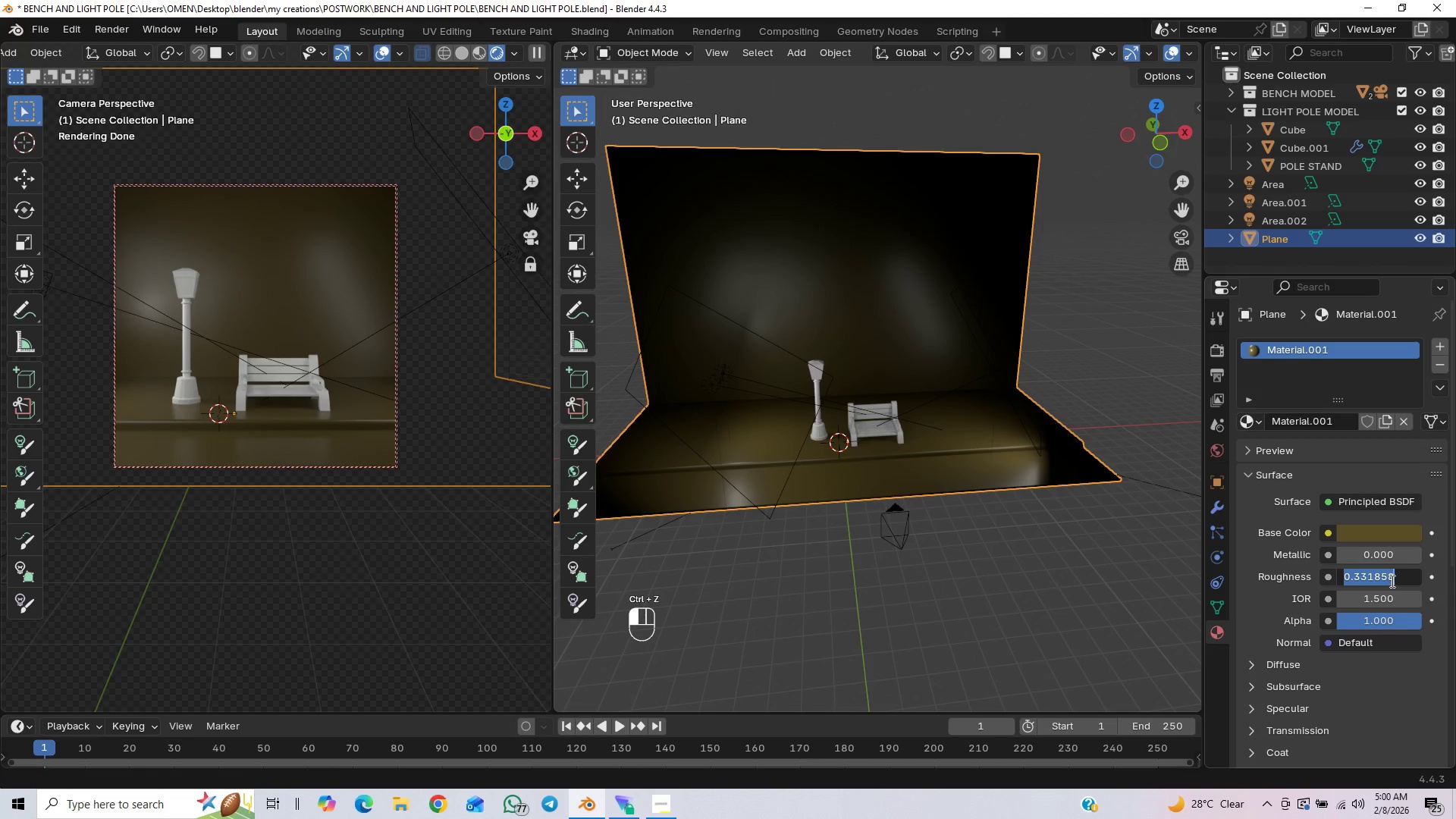 
key(0)
 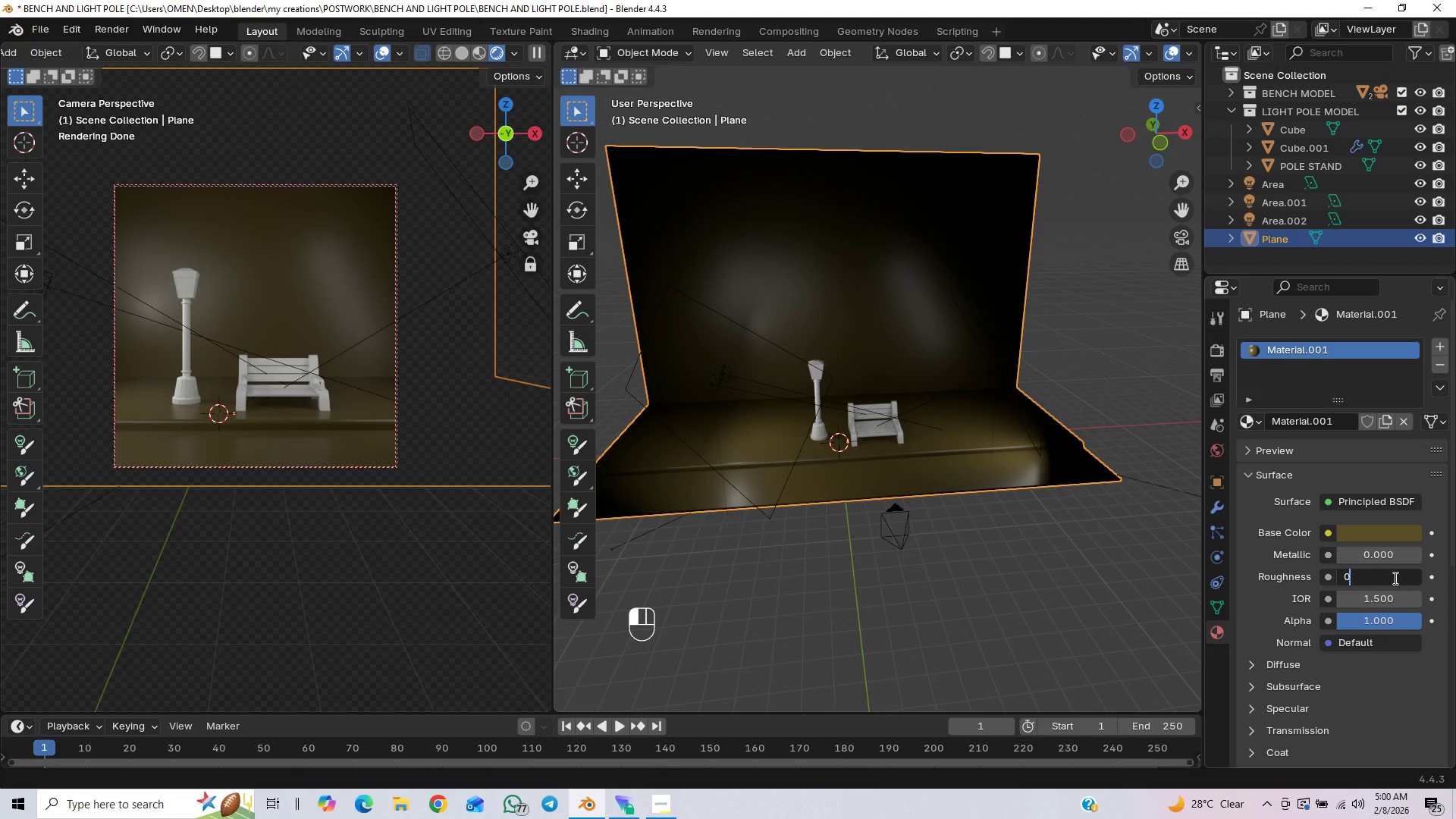 
key(Period)
 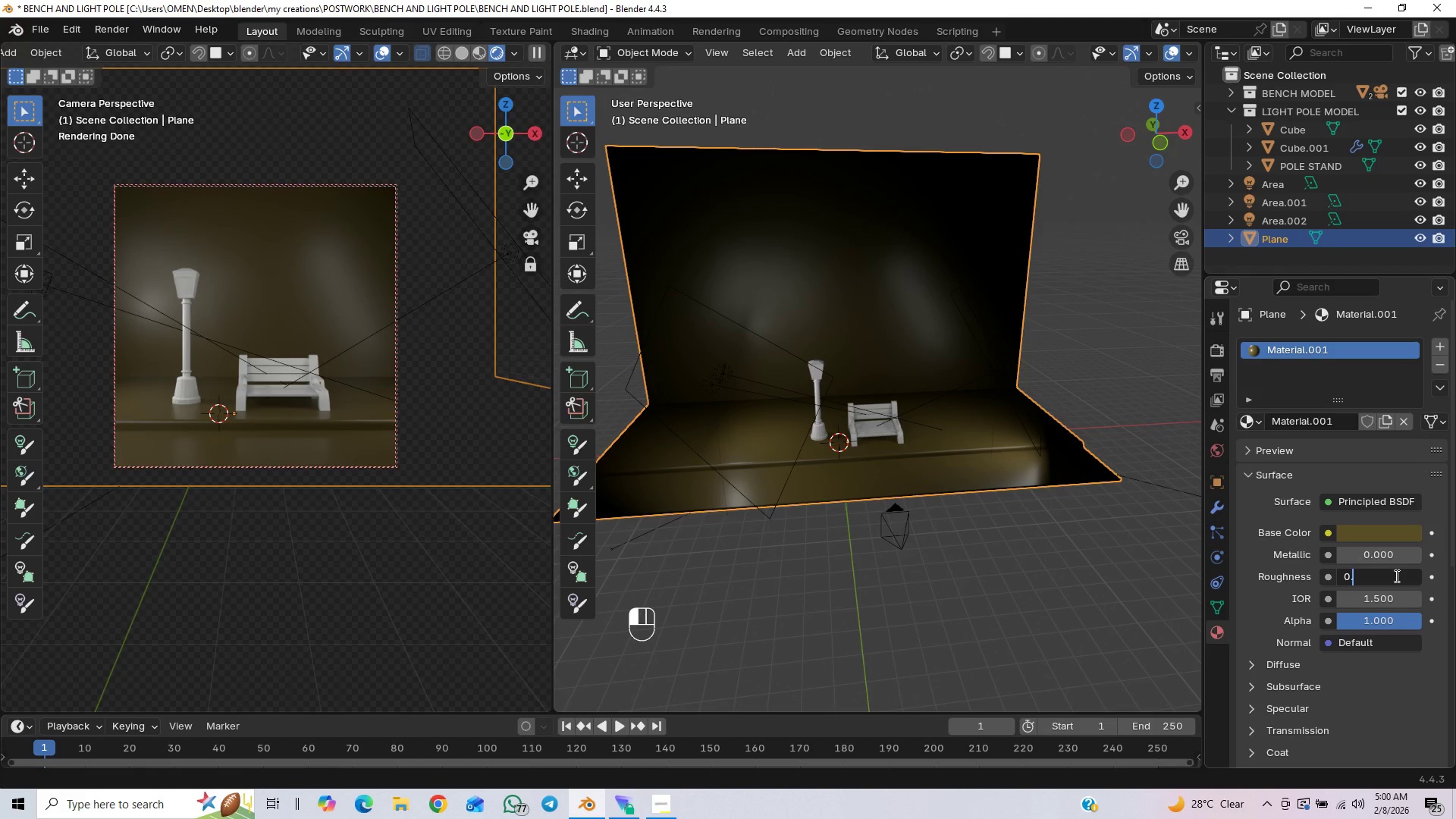 
key(5)
 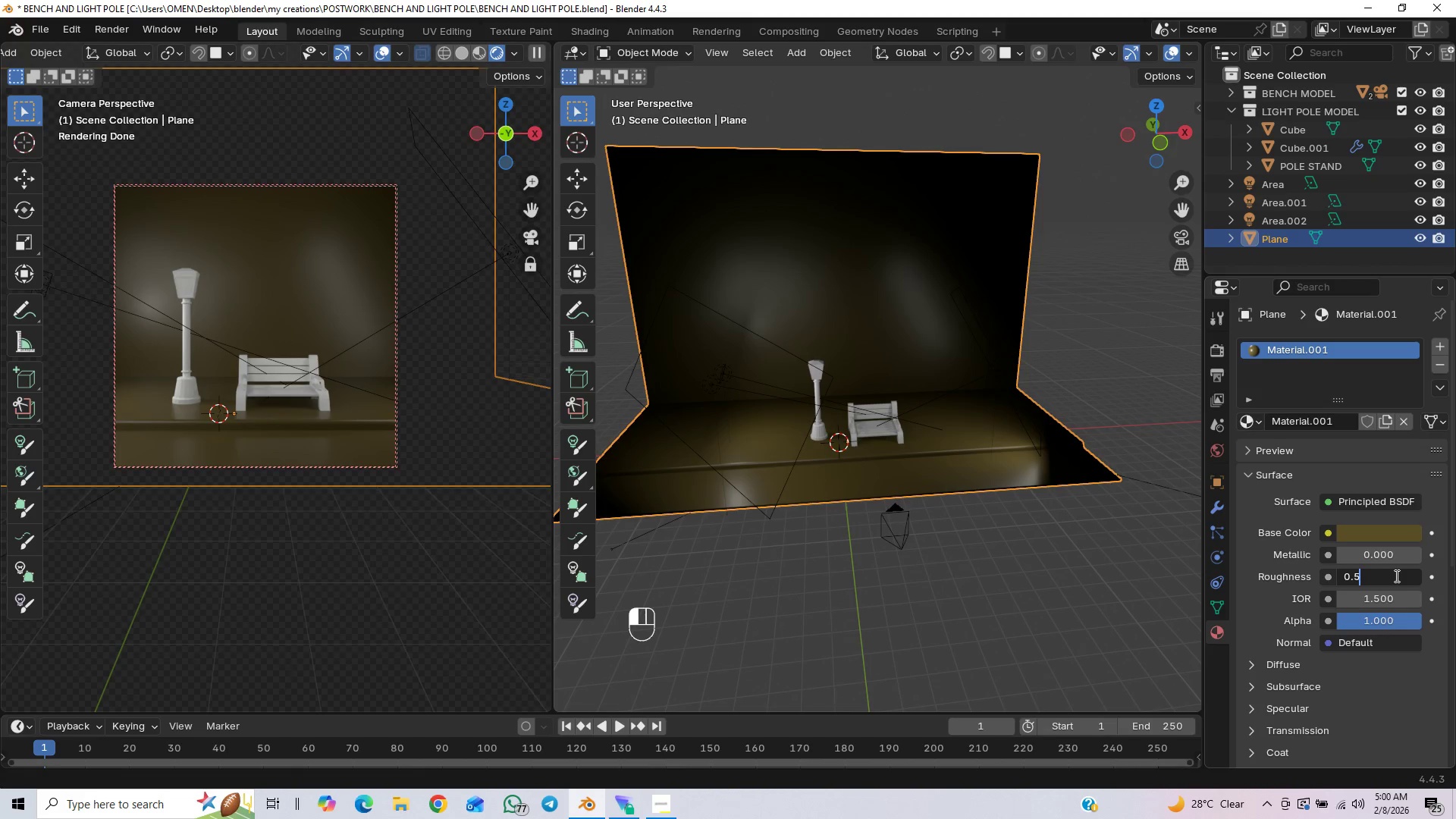 
key(Enter)
 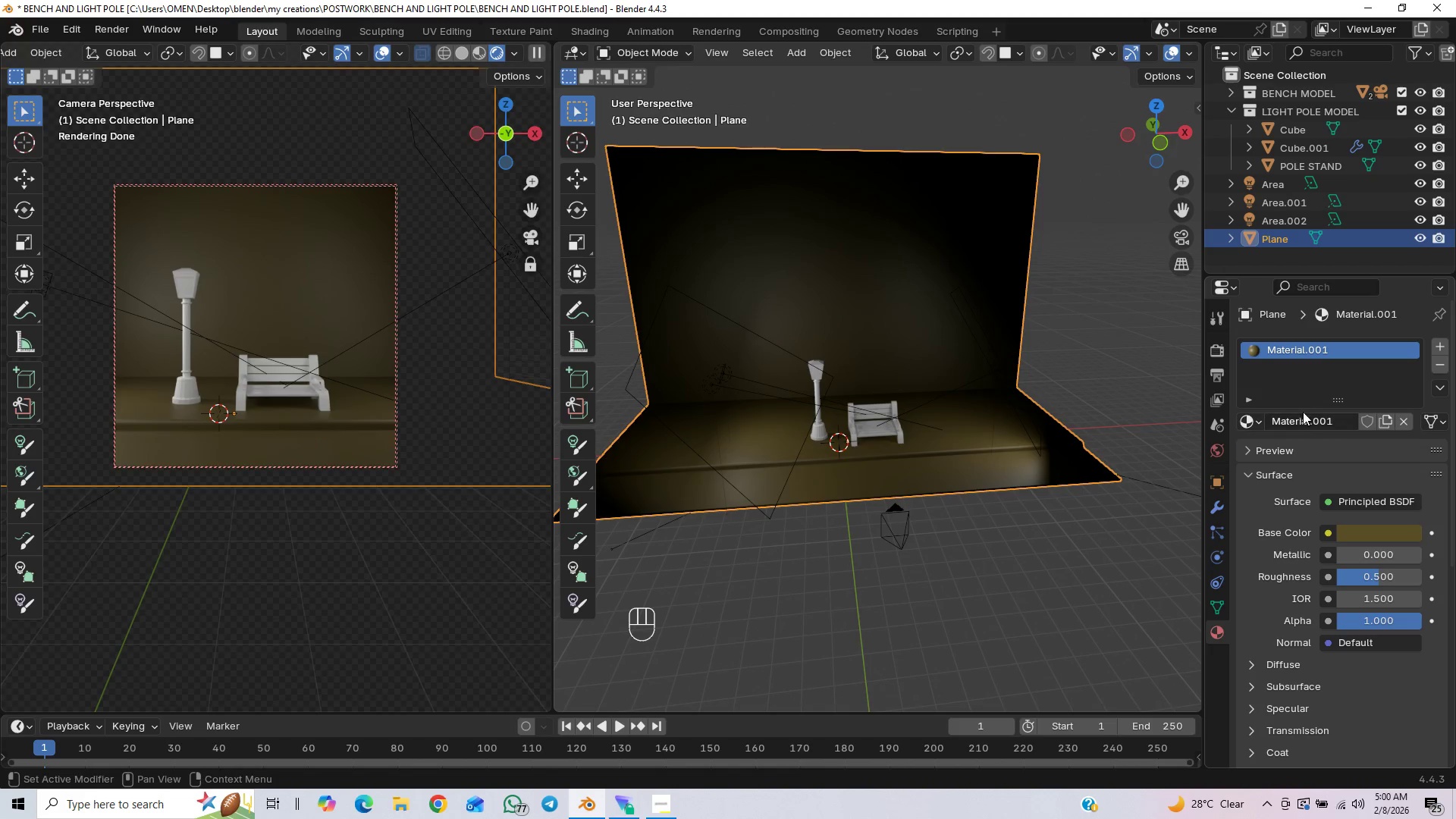 
wait(11.12)
 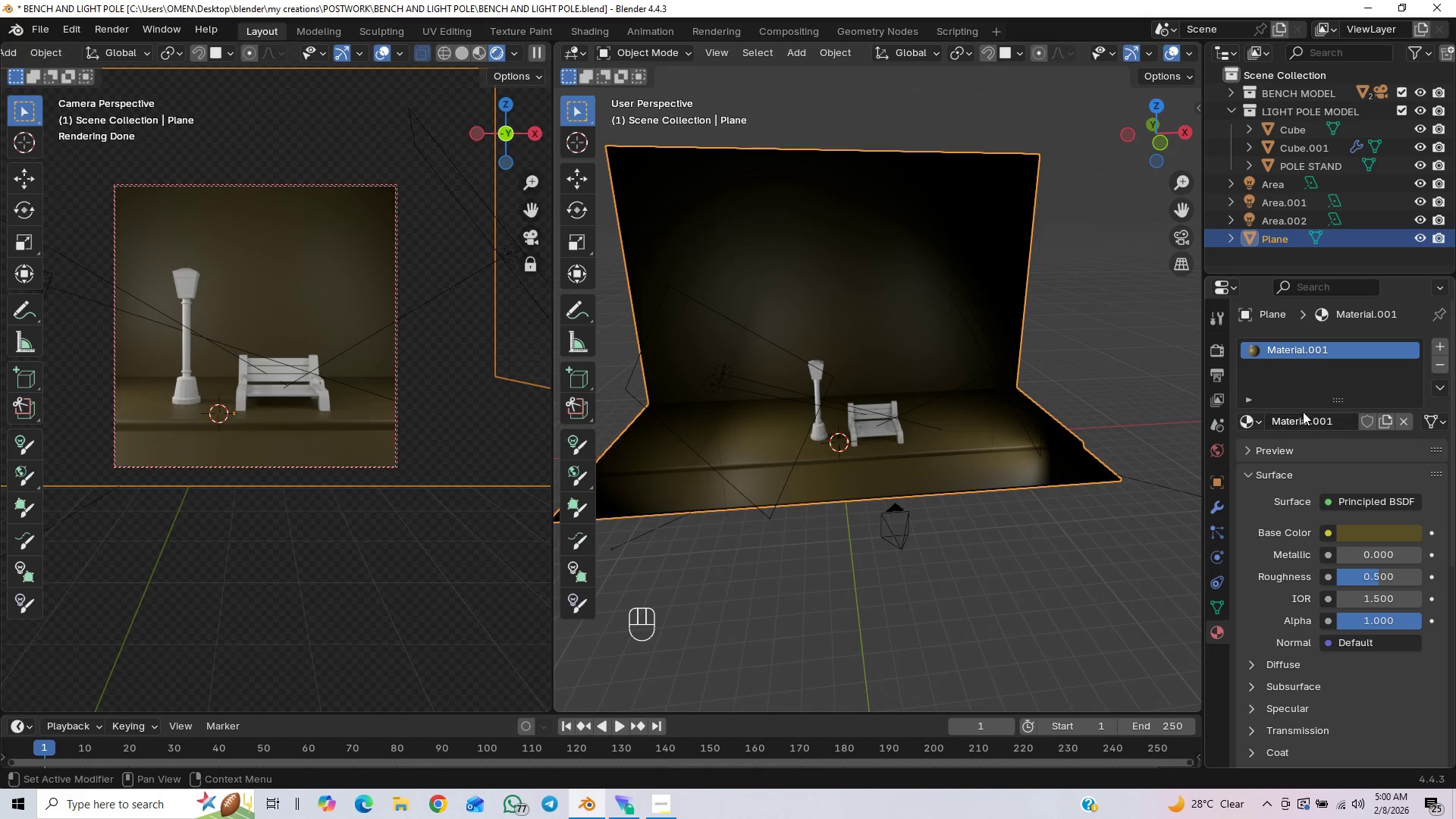 
scroll: coordinate [1257, 570], scroll_direction: down, amount: 5.0
 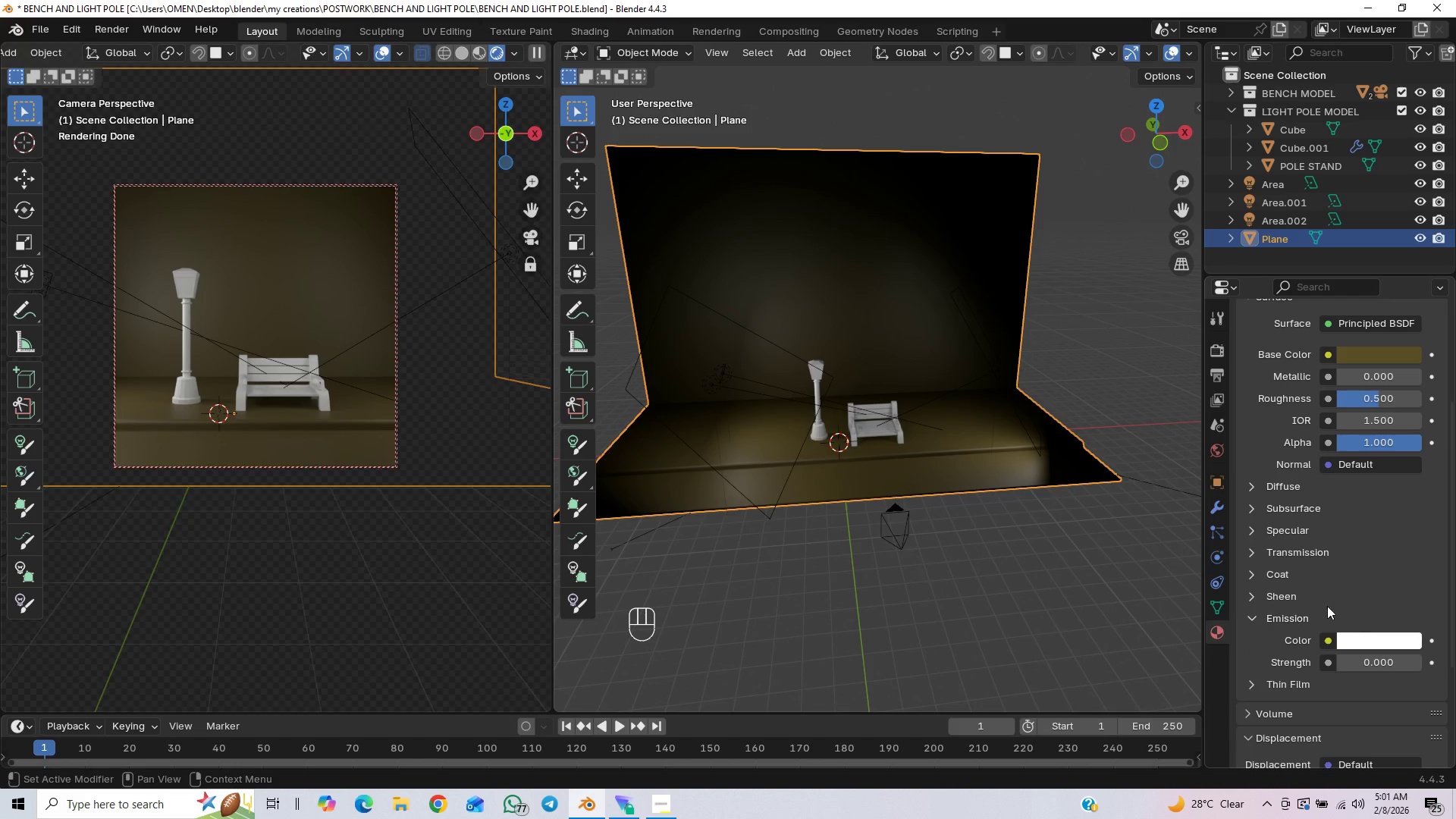 
scroll: coordinate [1304, 500], scroll_direction: up, amount: 1.0
 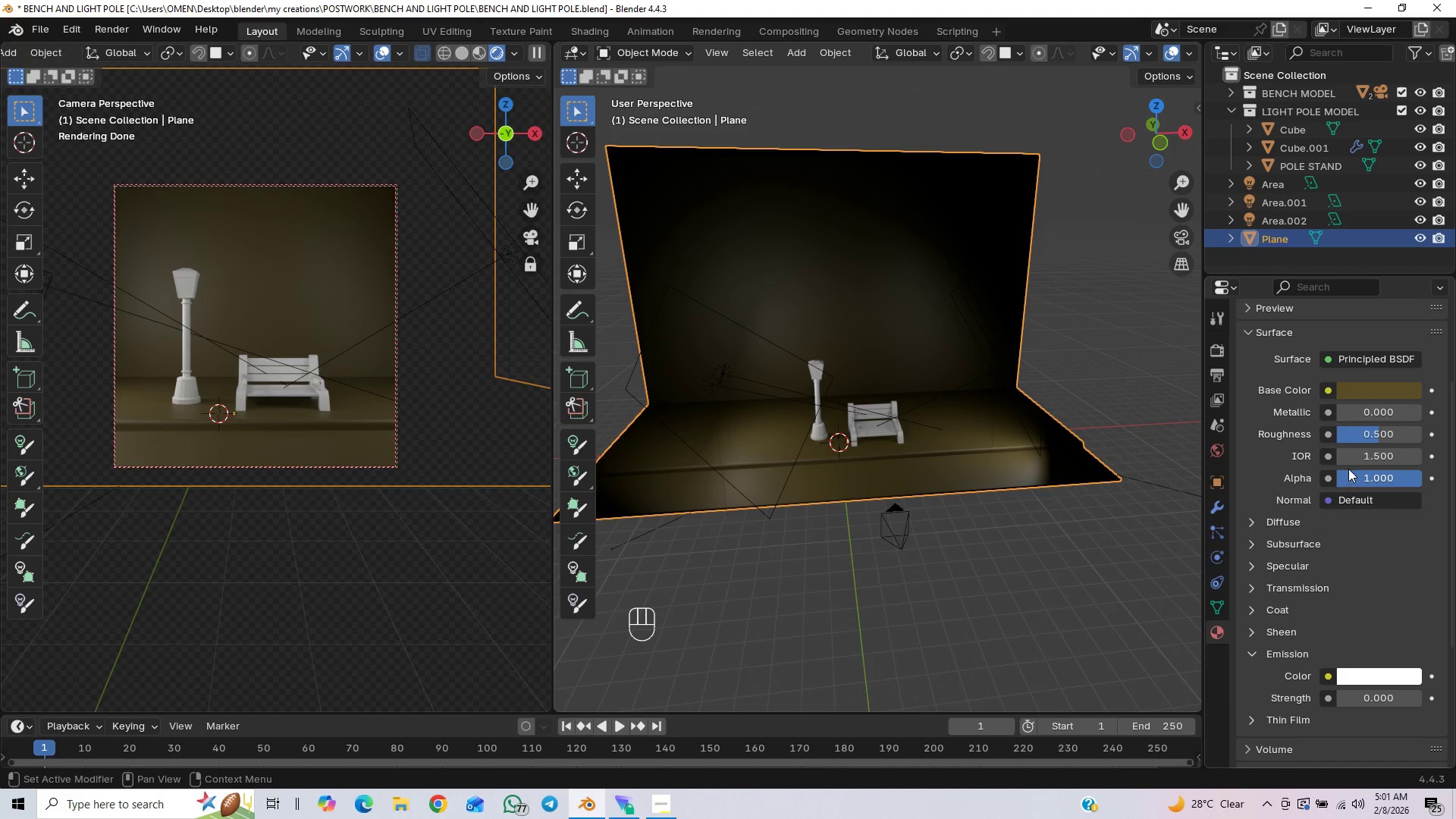 
left_click_drag(start_coordinate=[1348, 458], to_coordinate=[250, 490])
 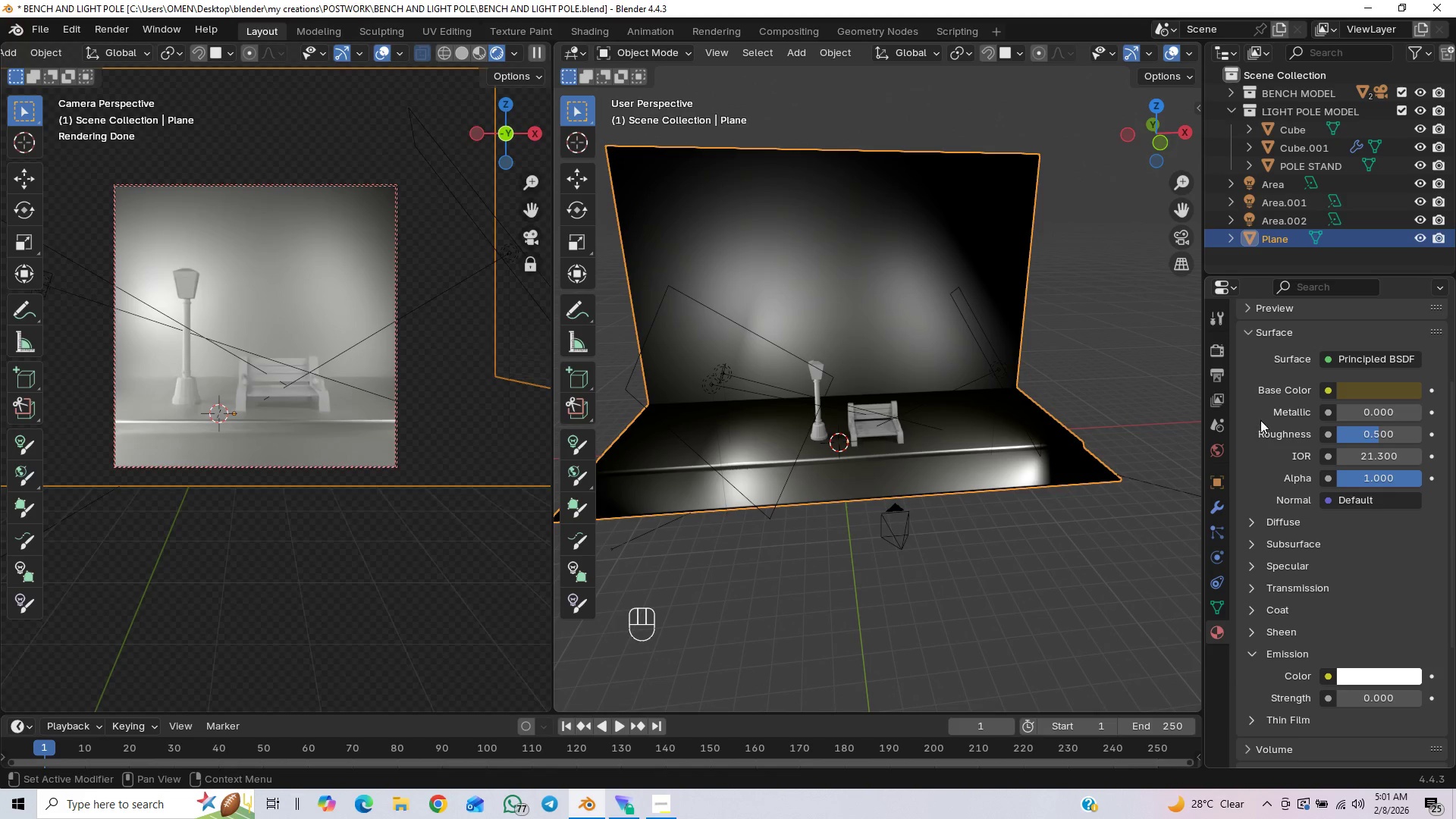 
wait(5.78)
 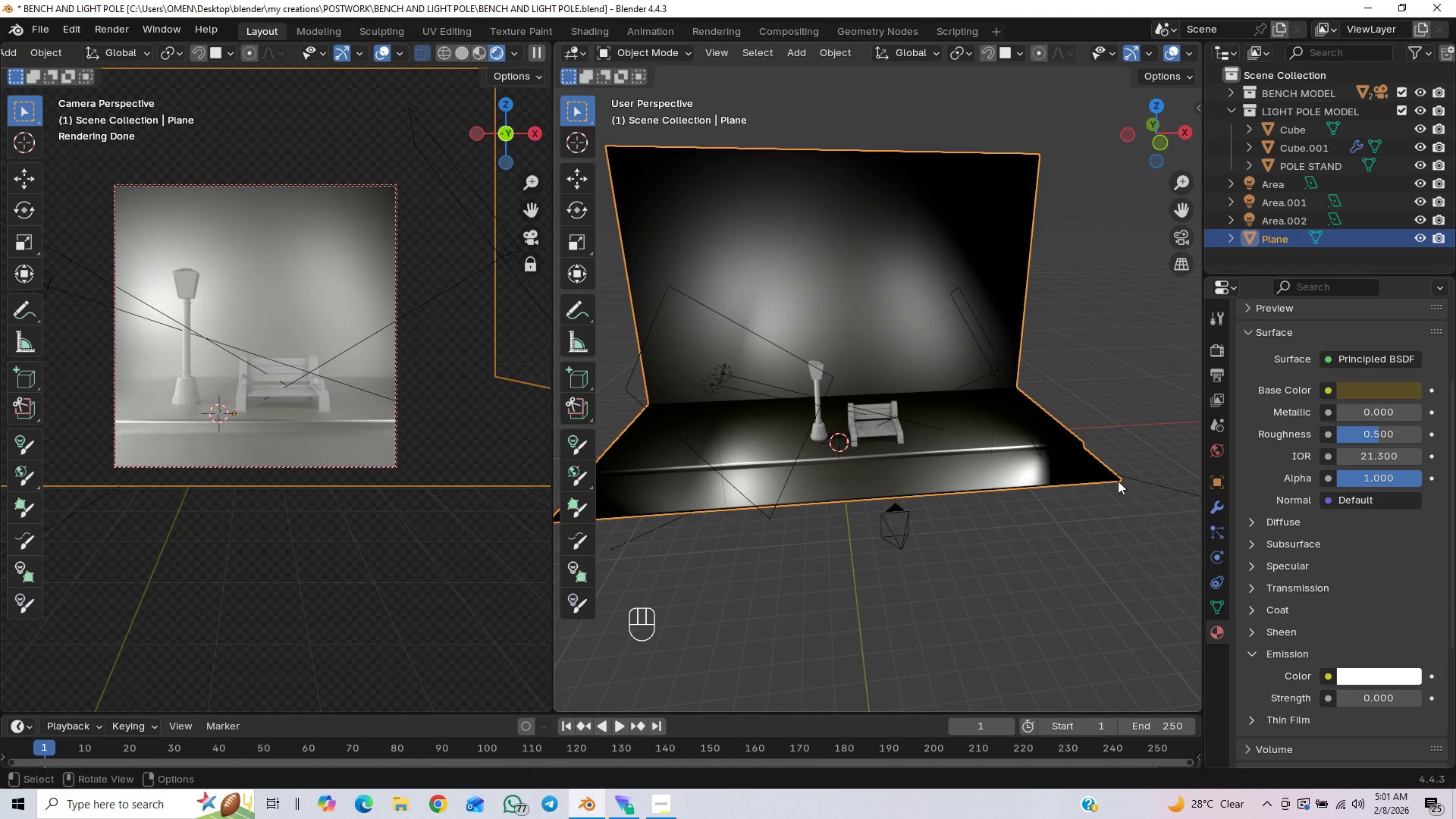 
left_click_drag(start_coordinate=[1379, 463], to_coordinate=[1198, 482])
 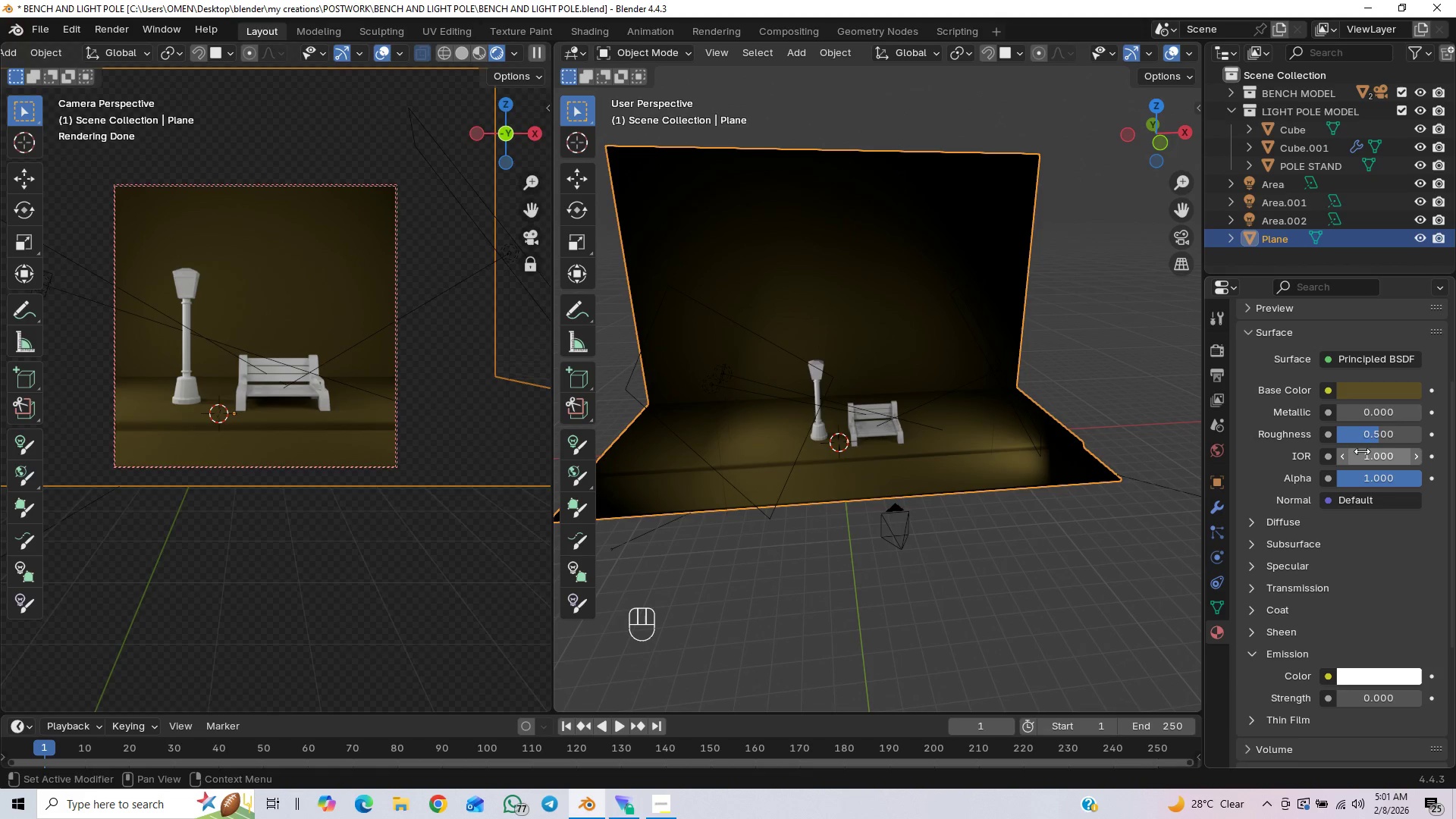 
key(Control+Z)
 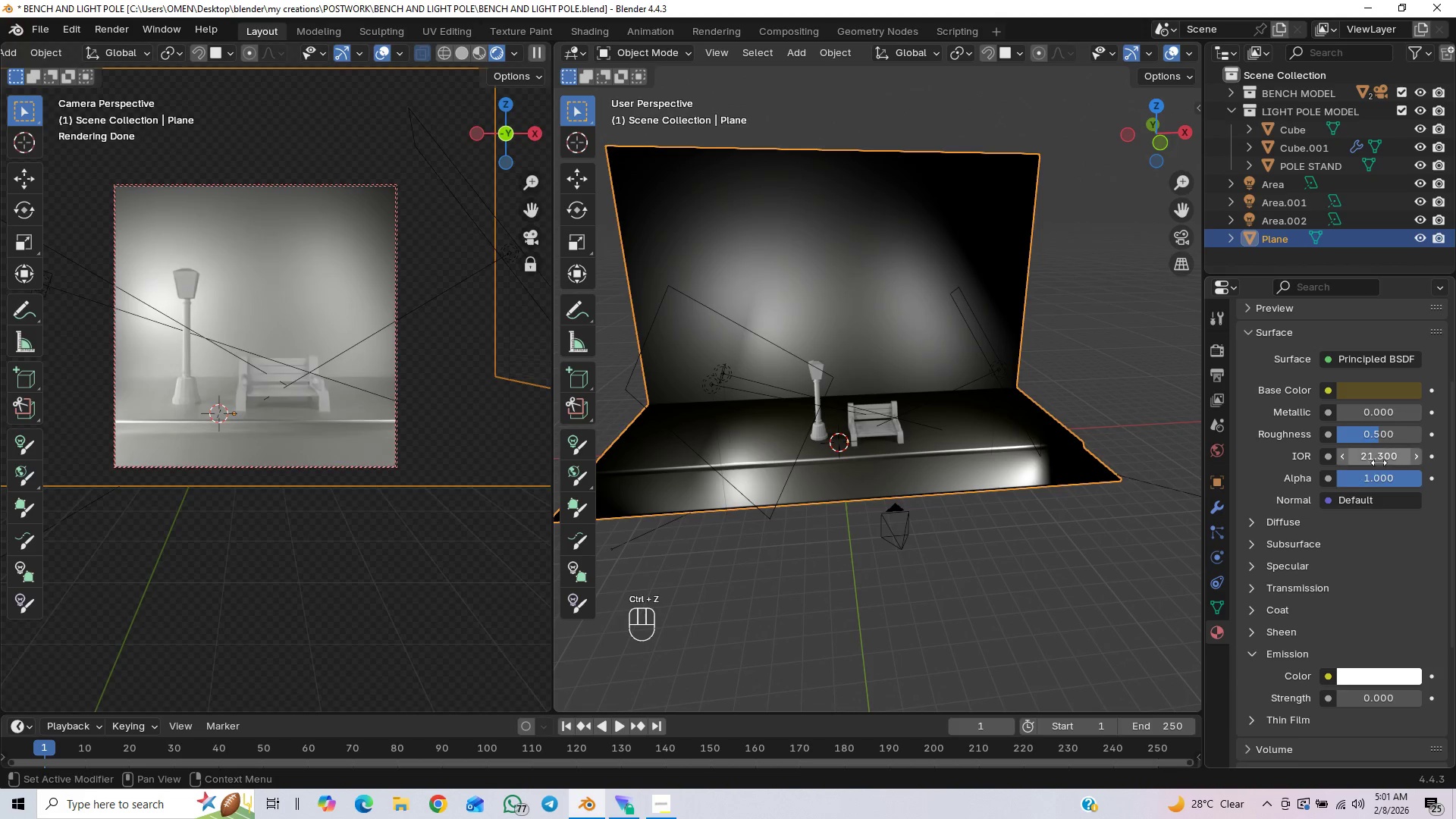 
left_click([1378, 461])
 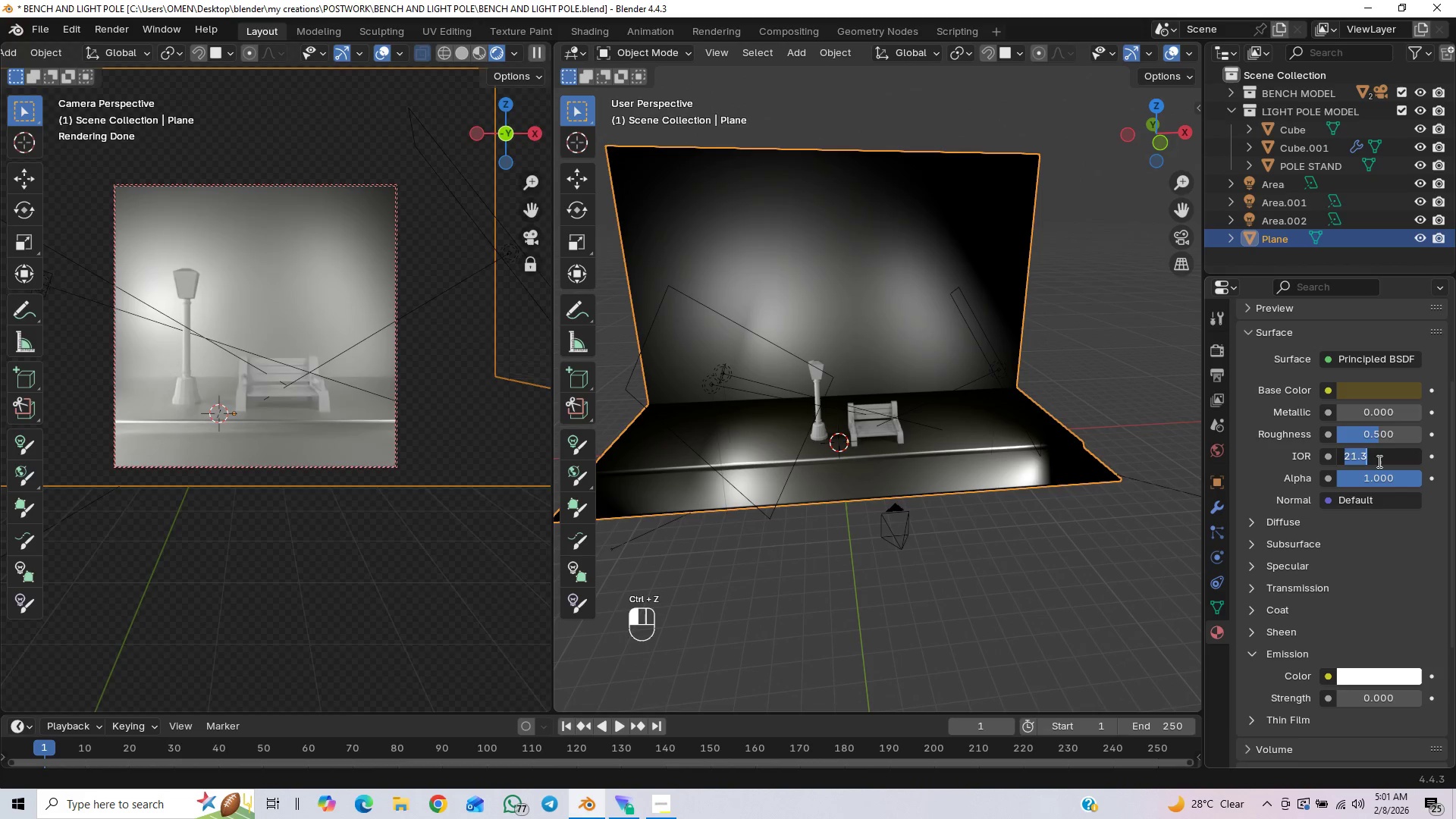 
key(1)
 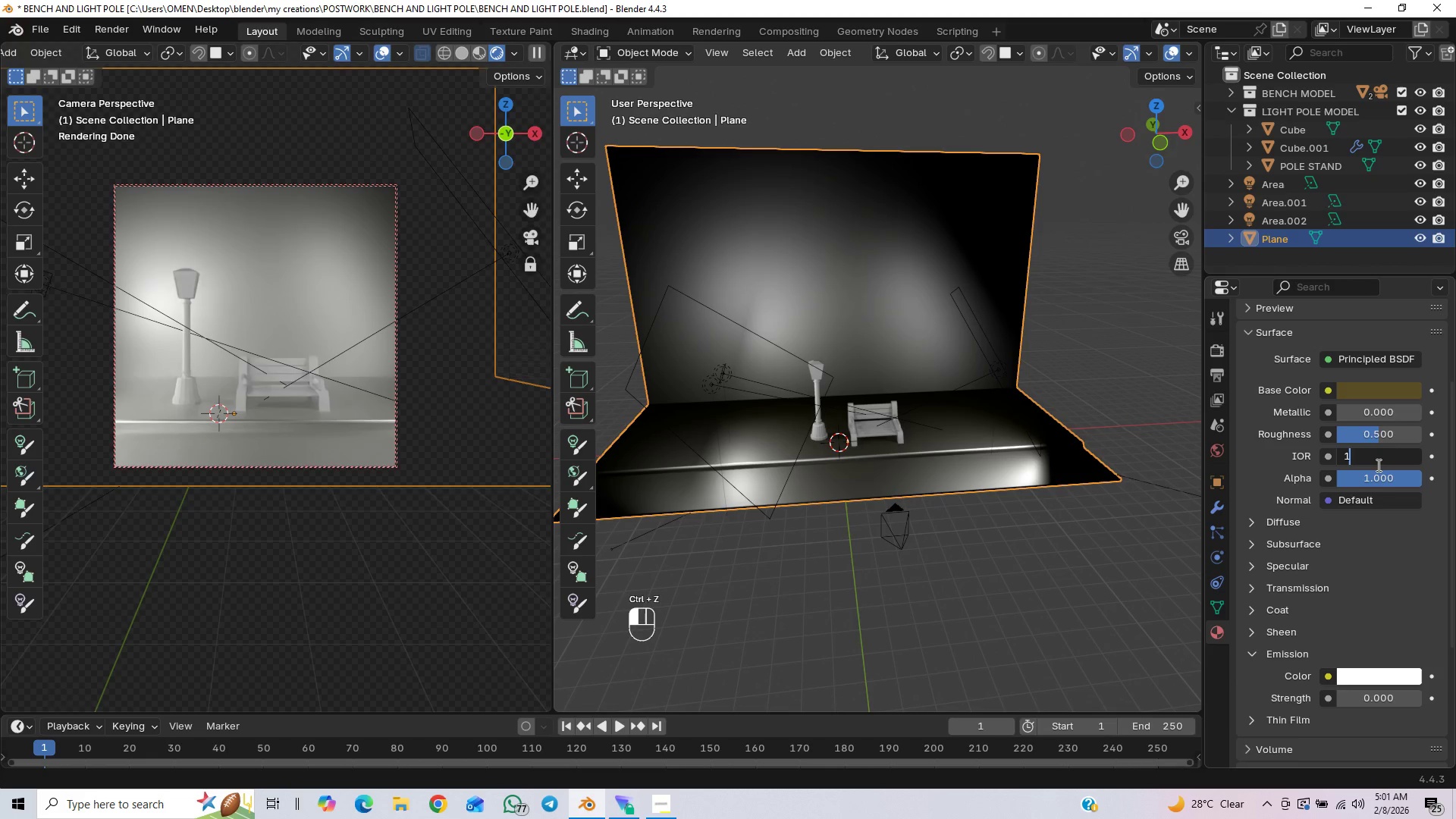 
key(Period)
 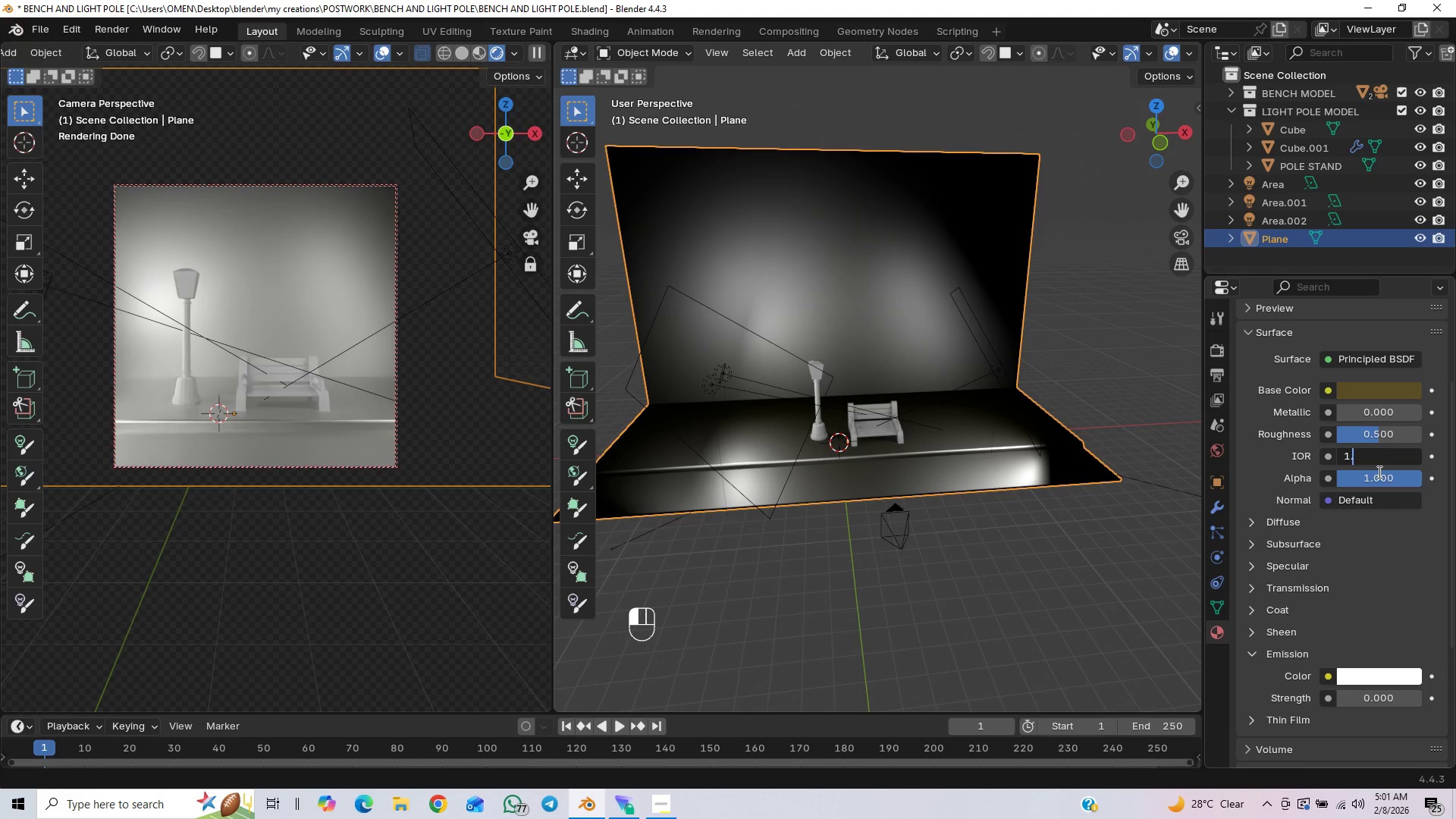 
key(5)
 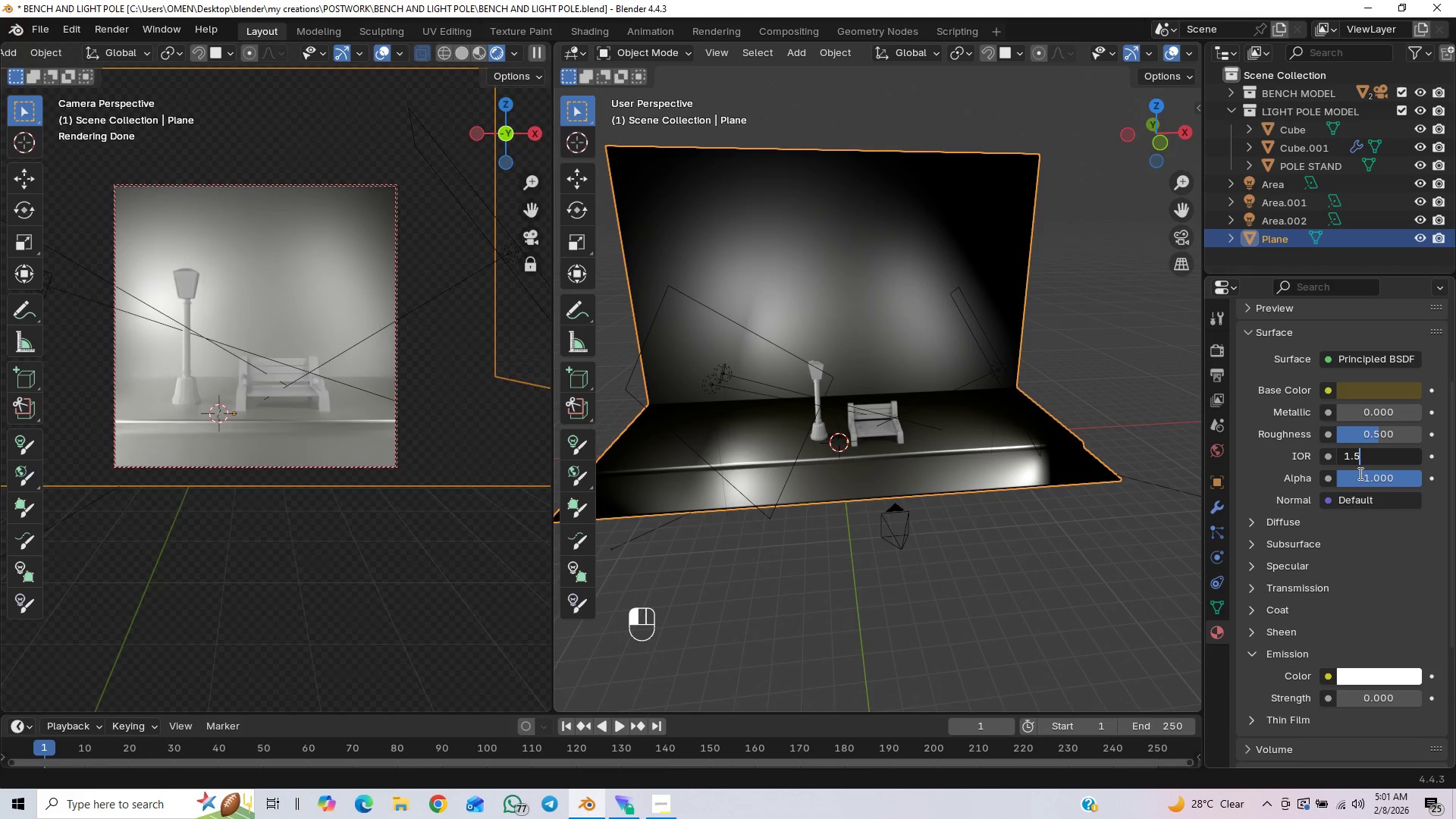 
key(Enter)
 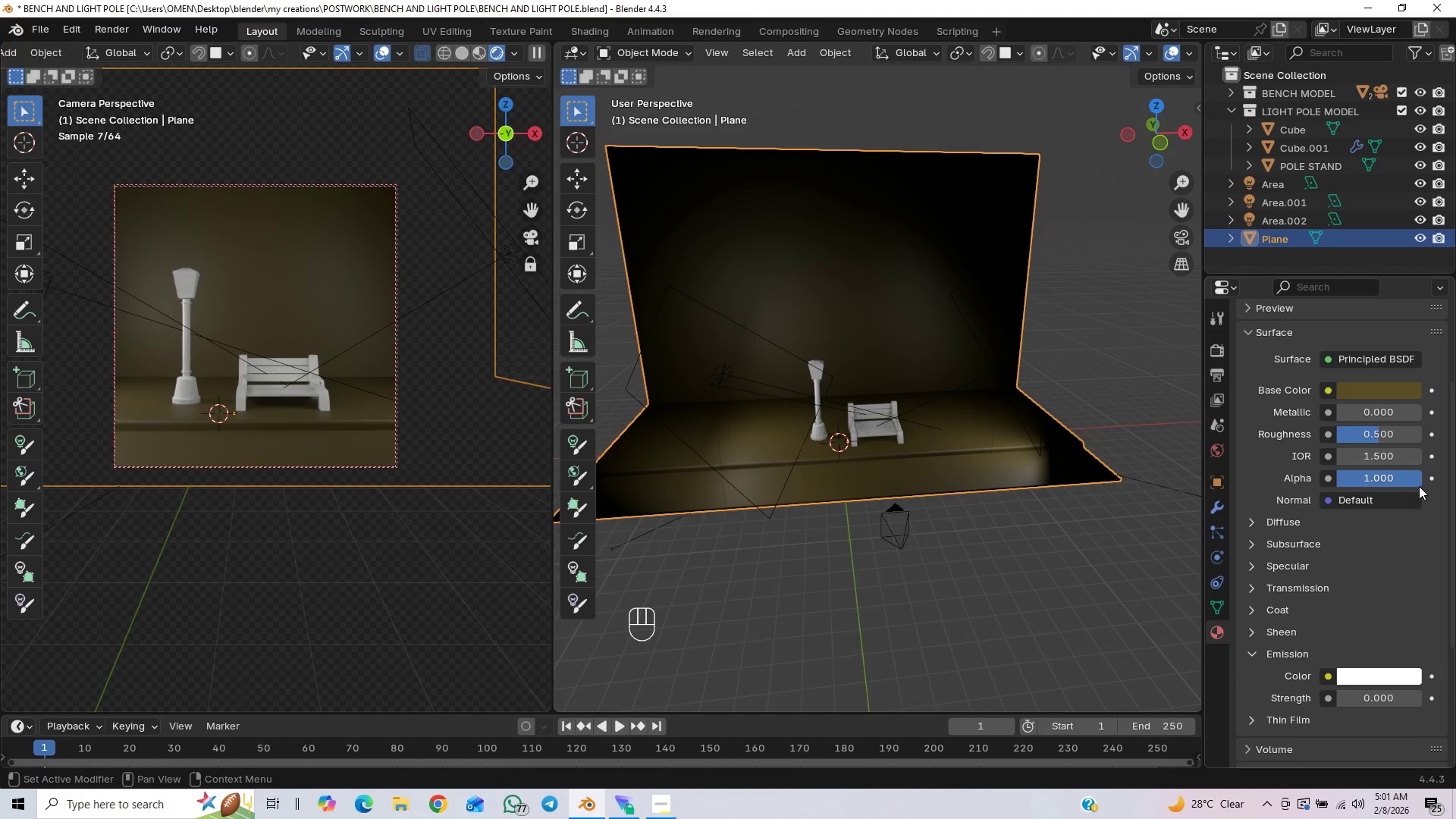 
left_click_drag(start_coordinate=[1406, 476], to_coordinate=[221, 488])
 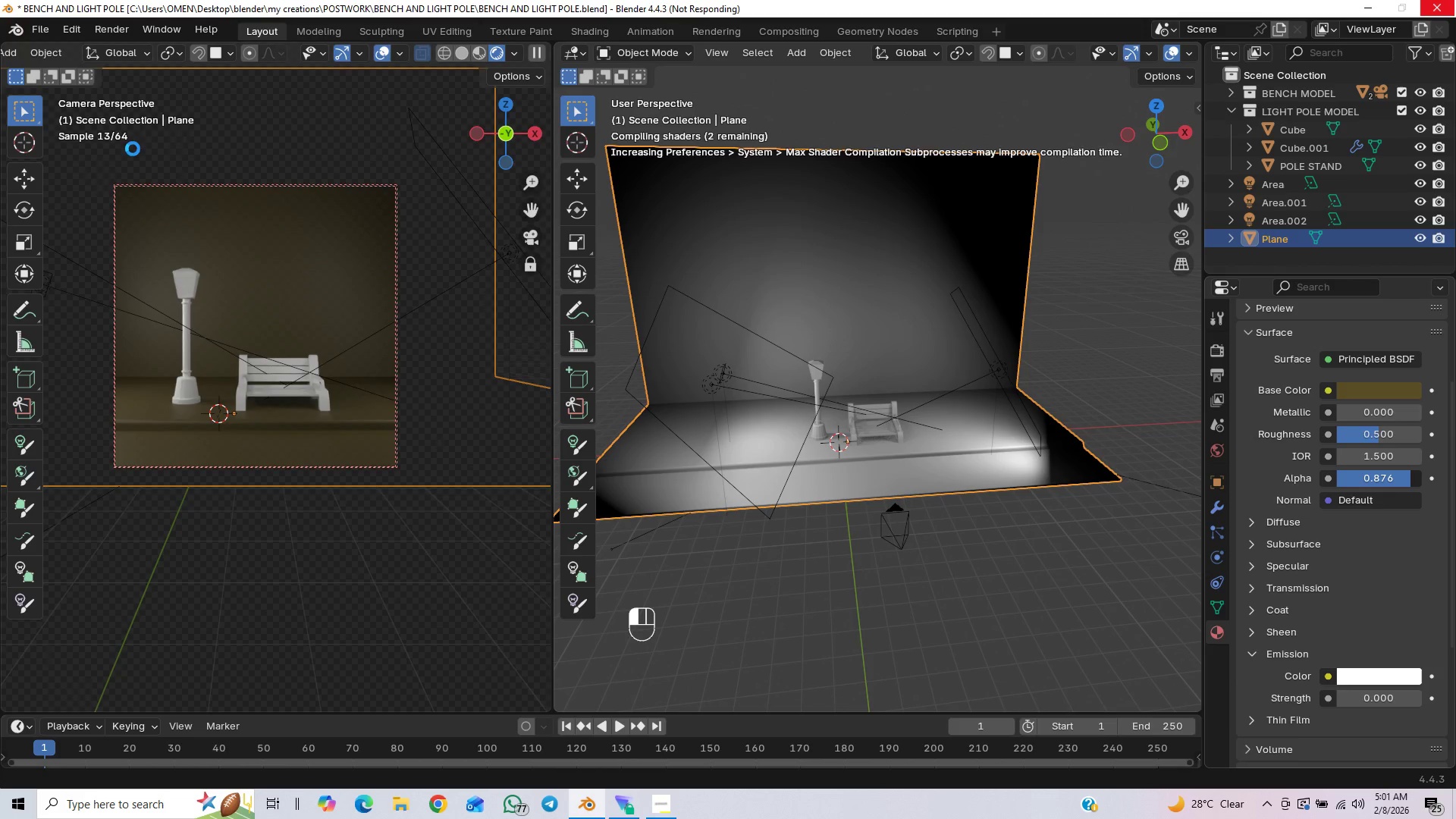 
wait(9.97)
 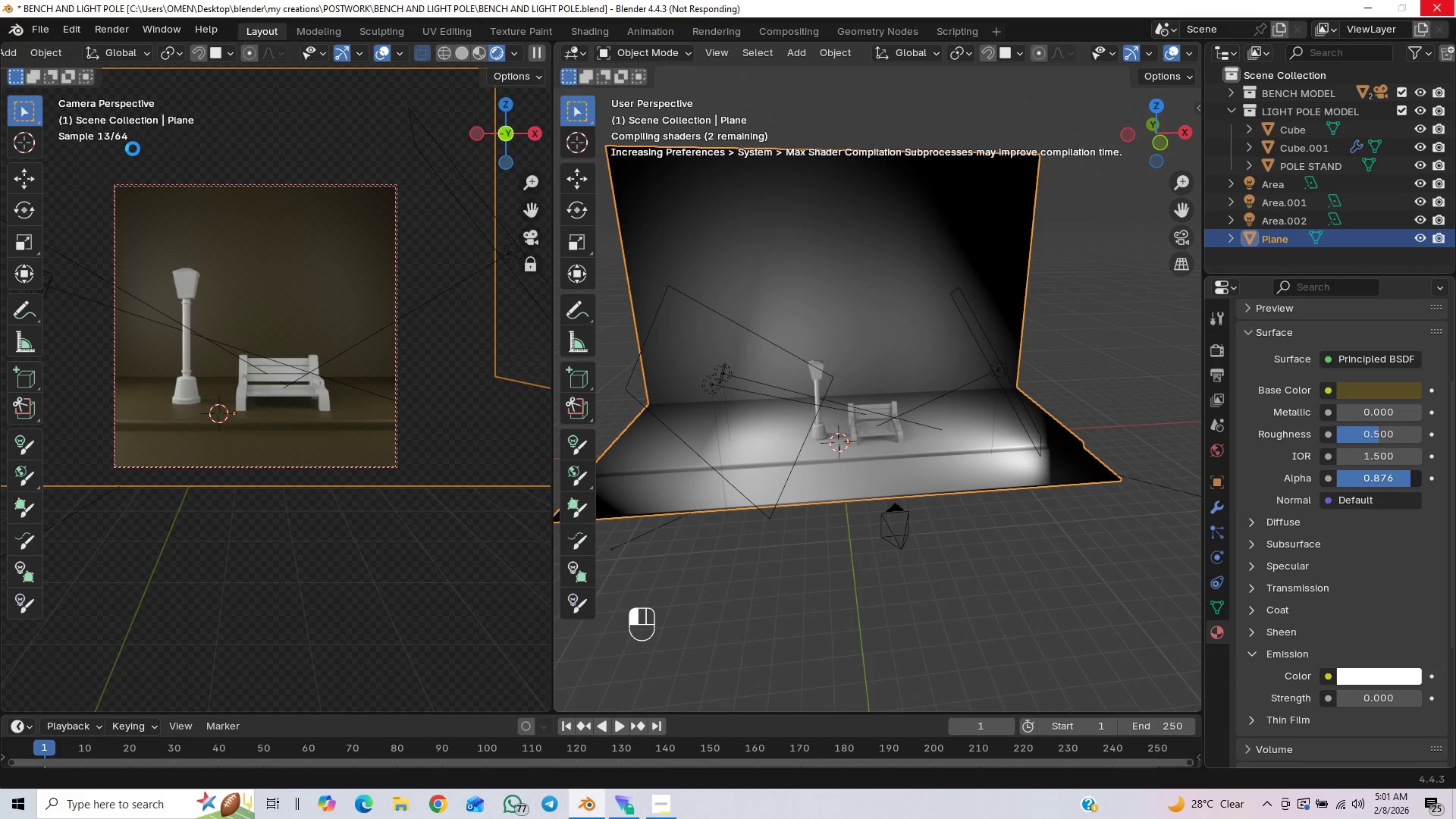 
mouse_move([1389, 422])
 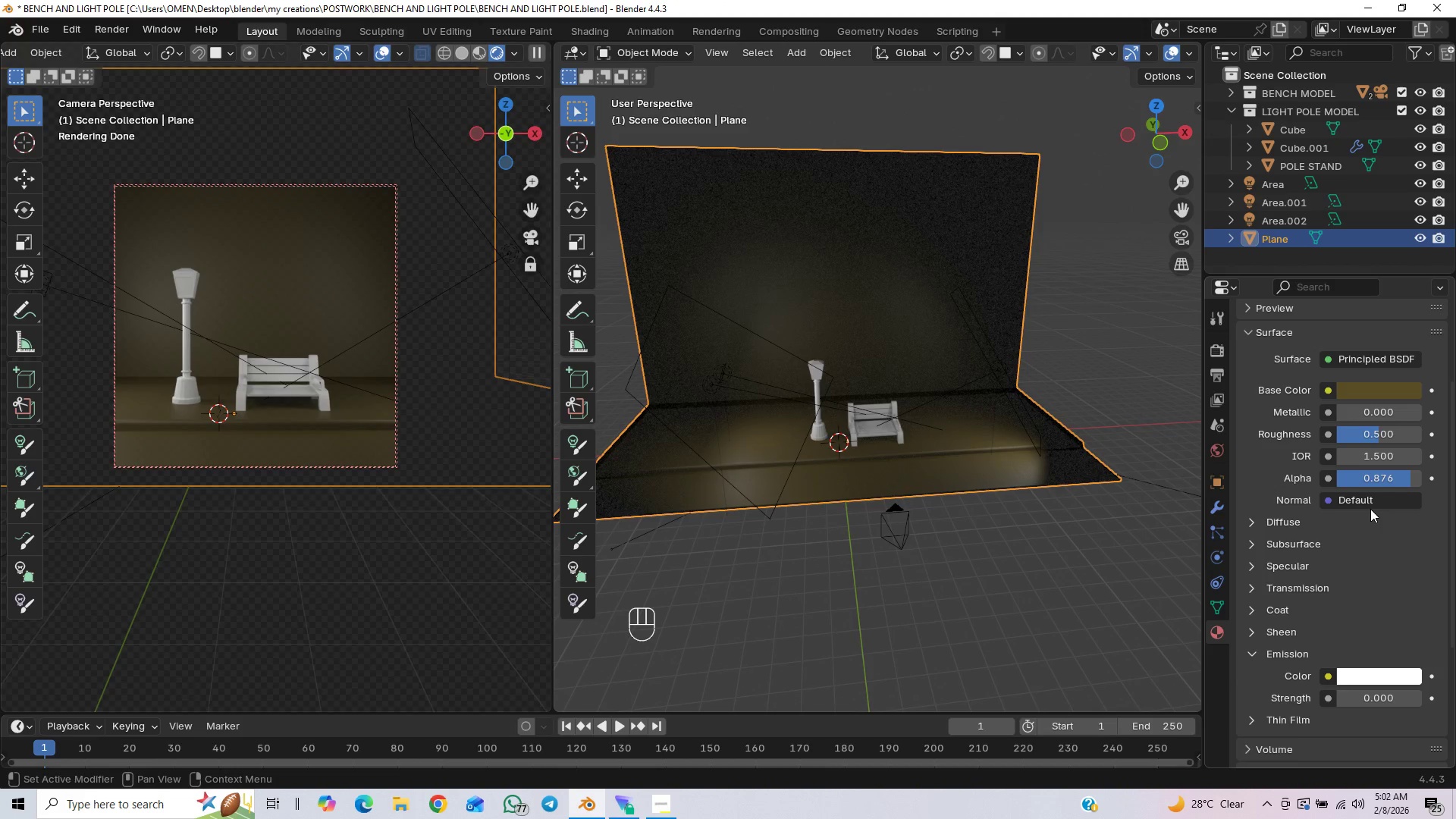 
key(Control+Z)
 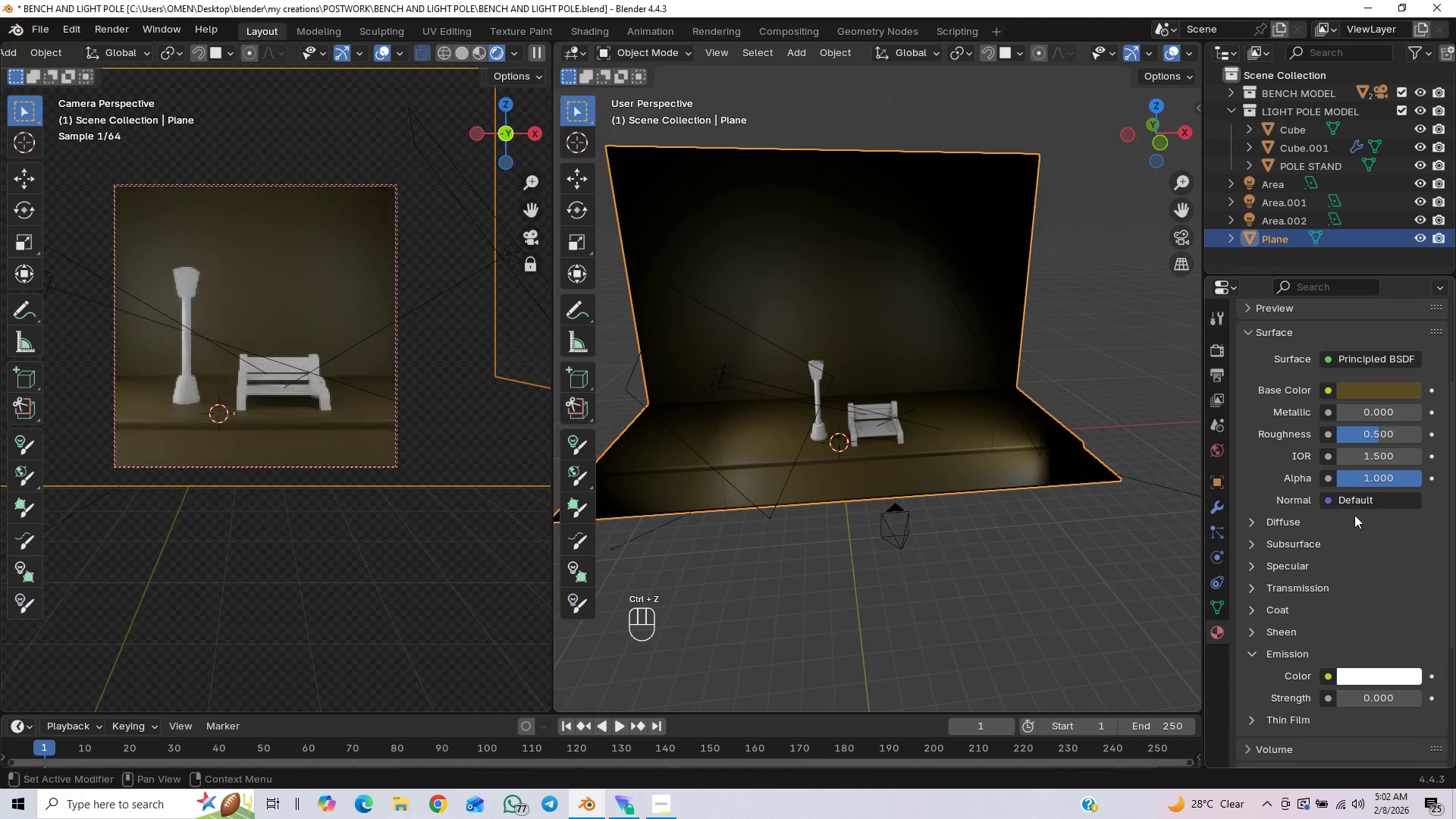 
key(Control+S)
 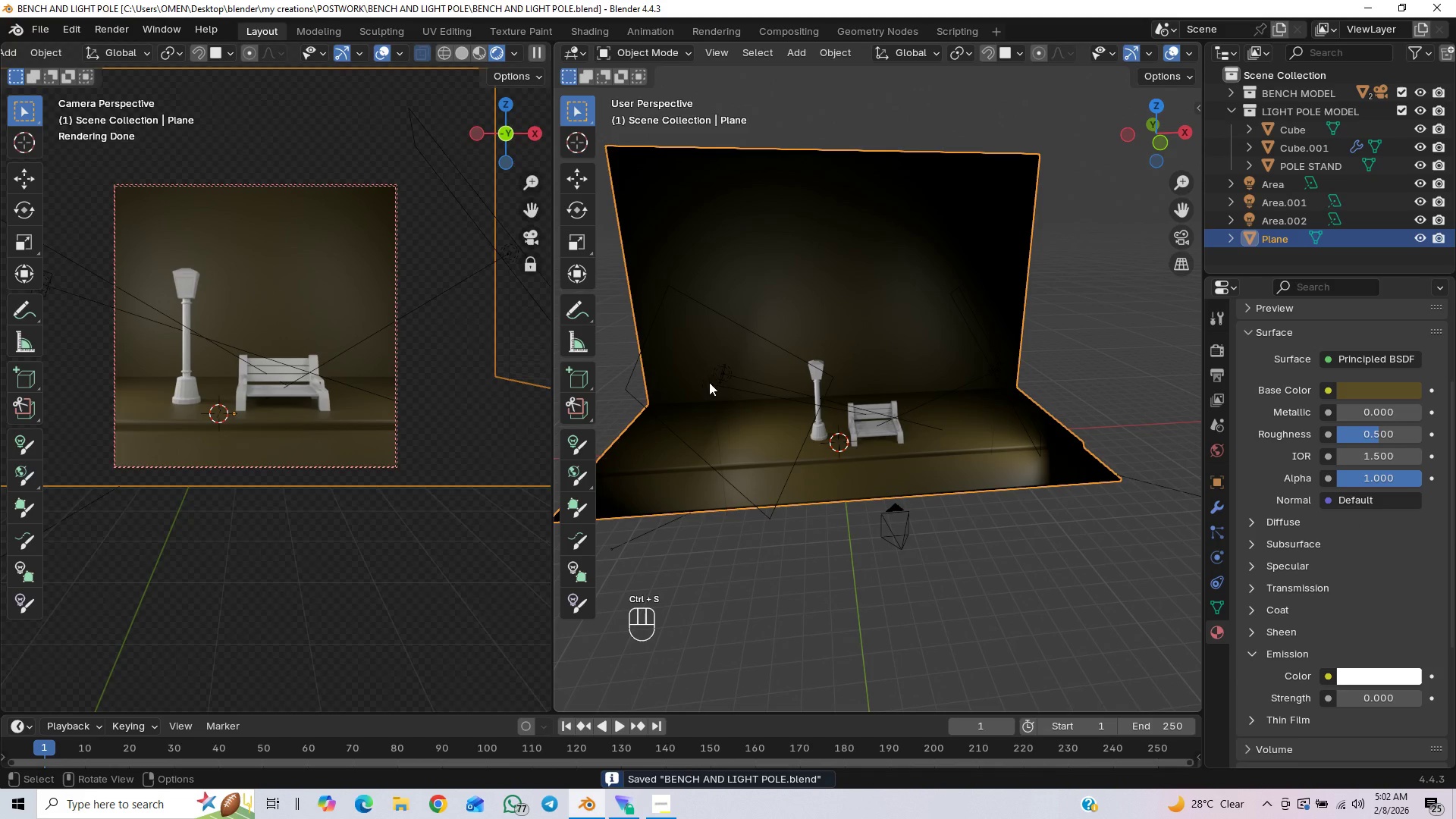 
scroll: coordinate [917, 453], scroll_direction: up, amount: 6.0
 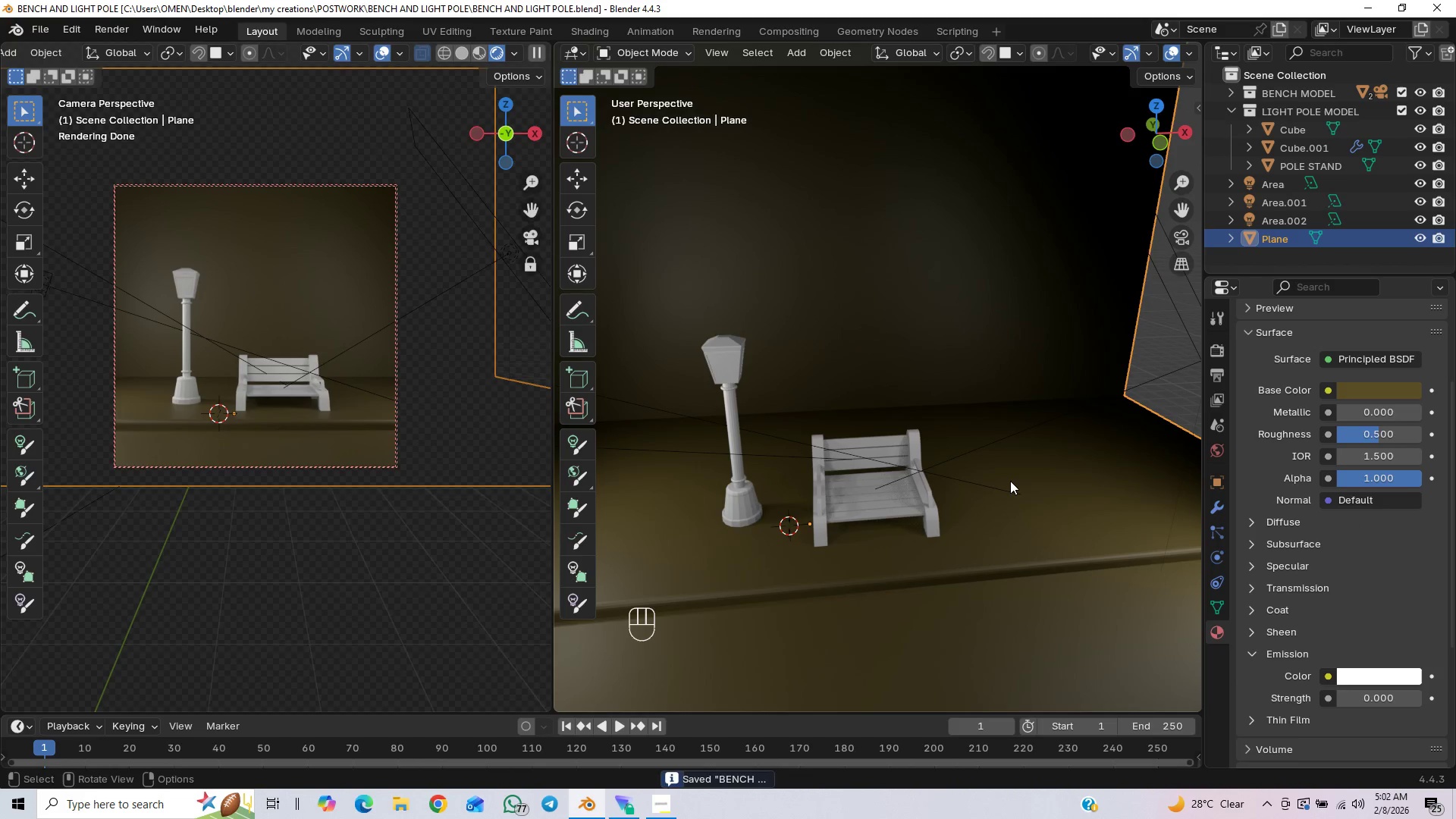 
scroll: coordinate [826, 346], scroll_direction: down, amount: 3.0
 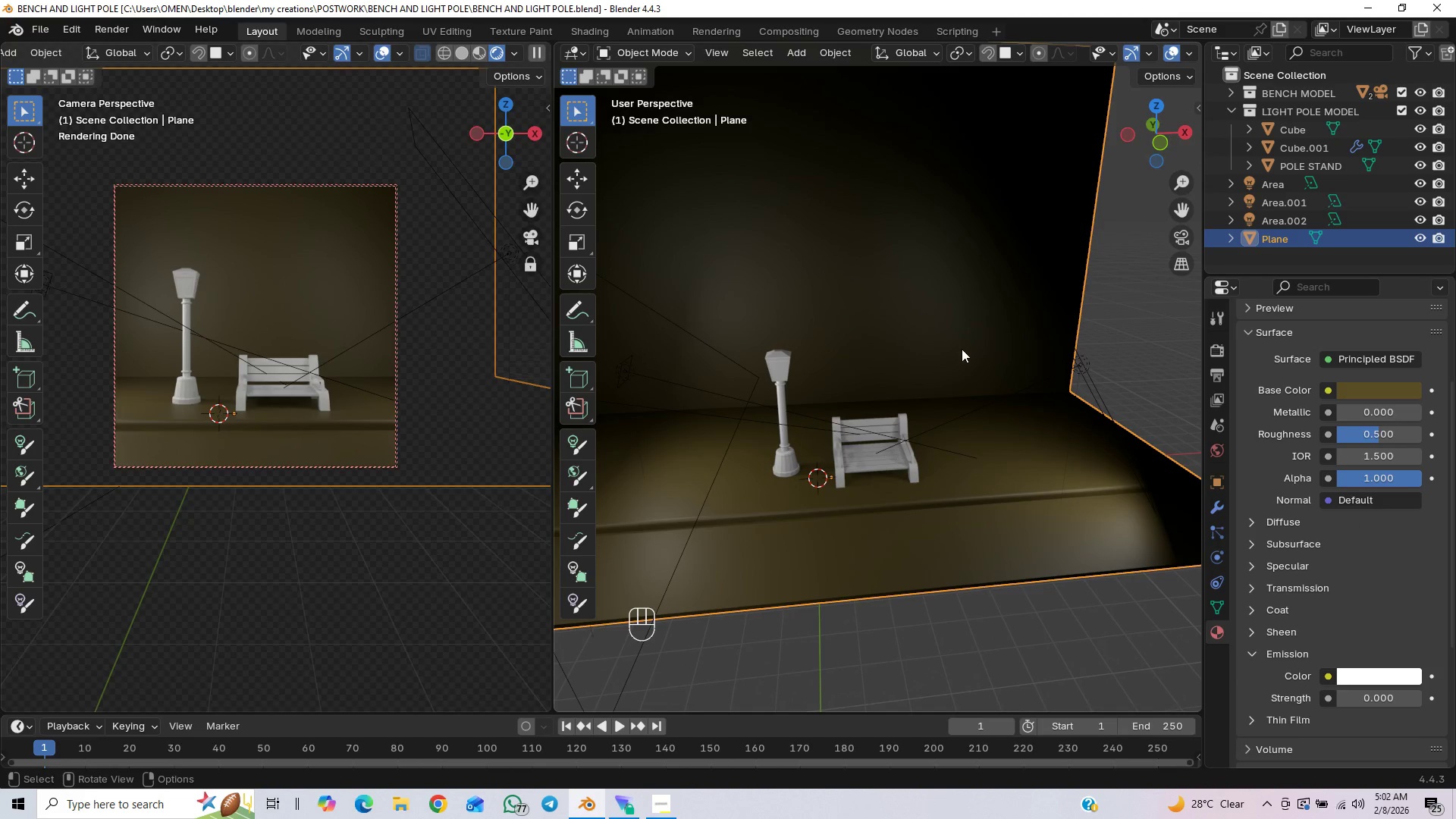 
key(Tab)
 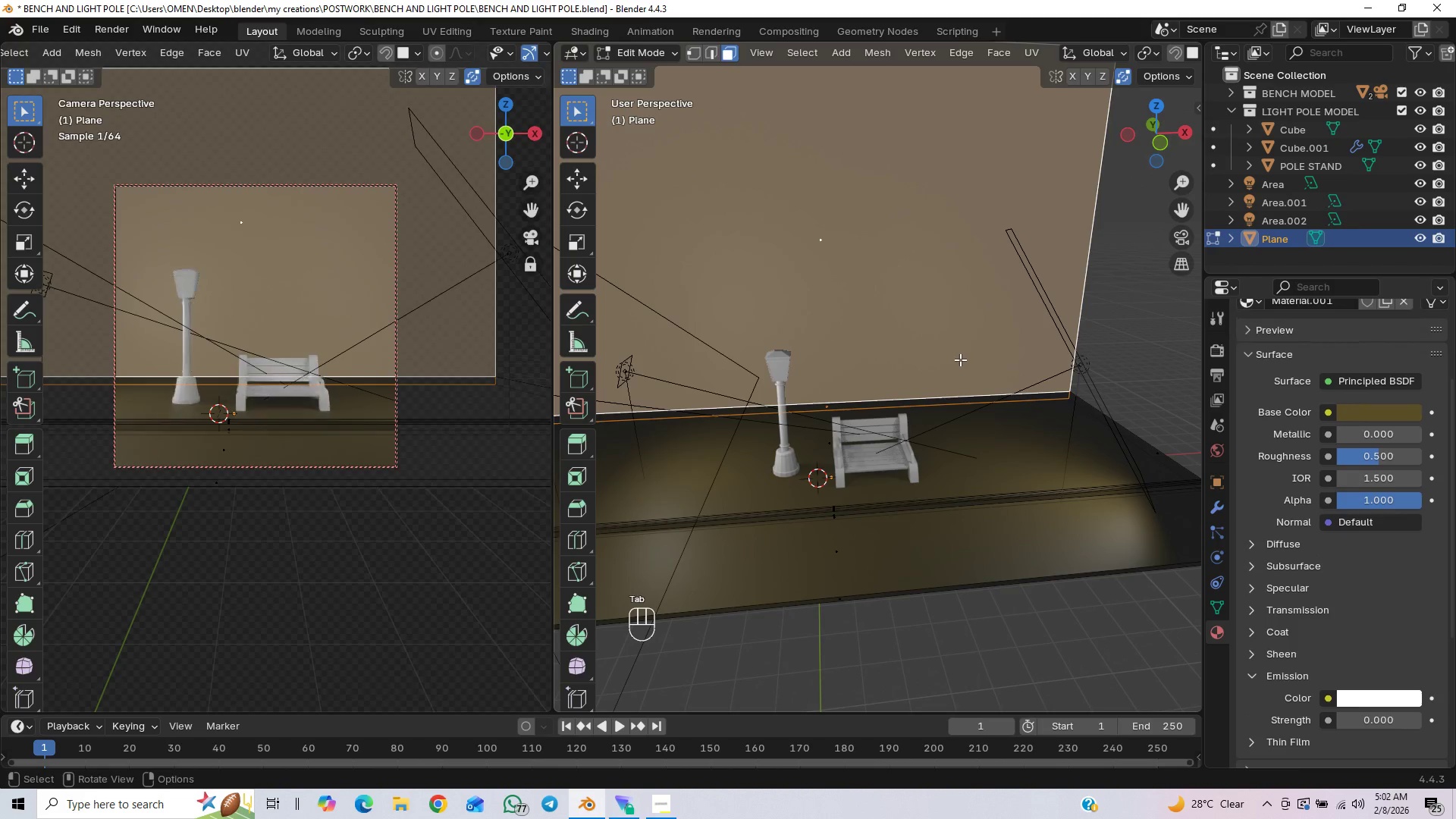 
scroll: coordinate [983, 413], scroll_direction: down, amount: 2.0
 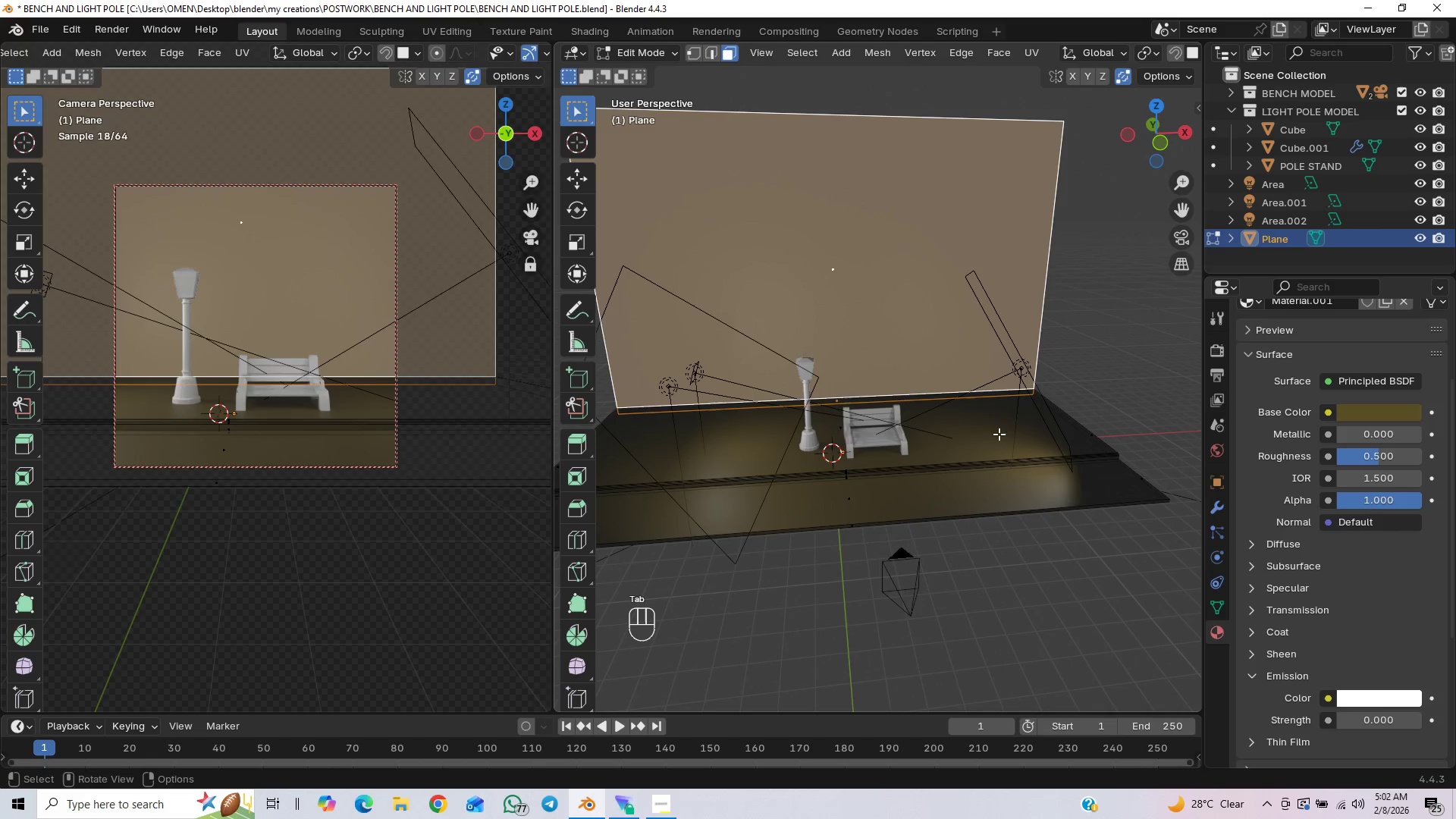 
left_click([985, 433])
 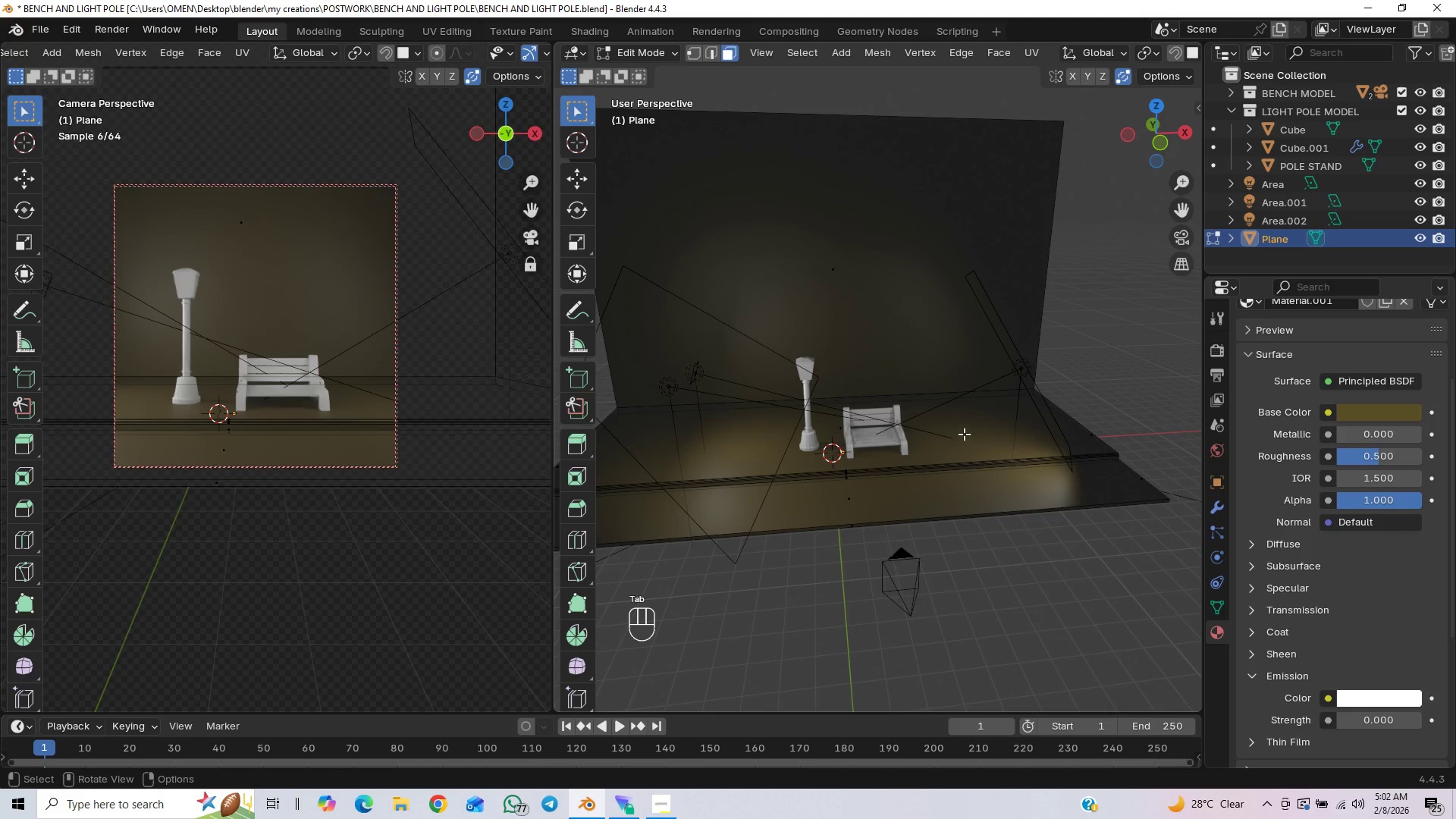 
left_click([962, 431])
 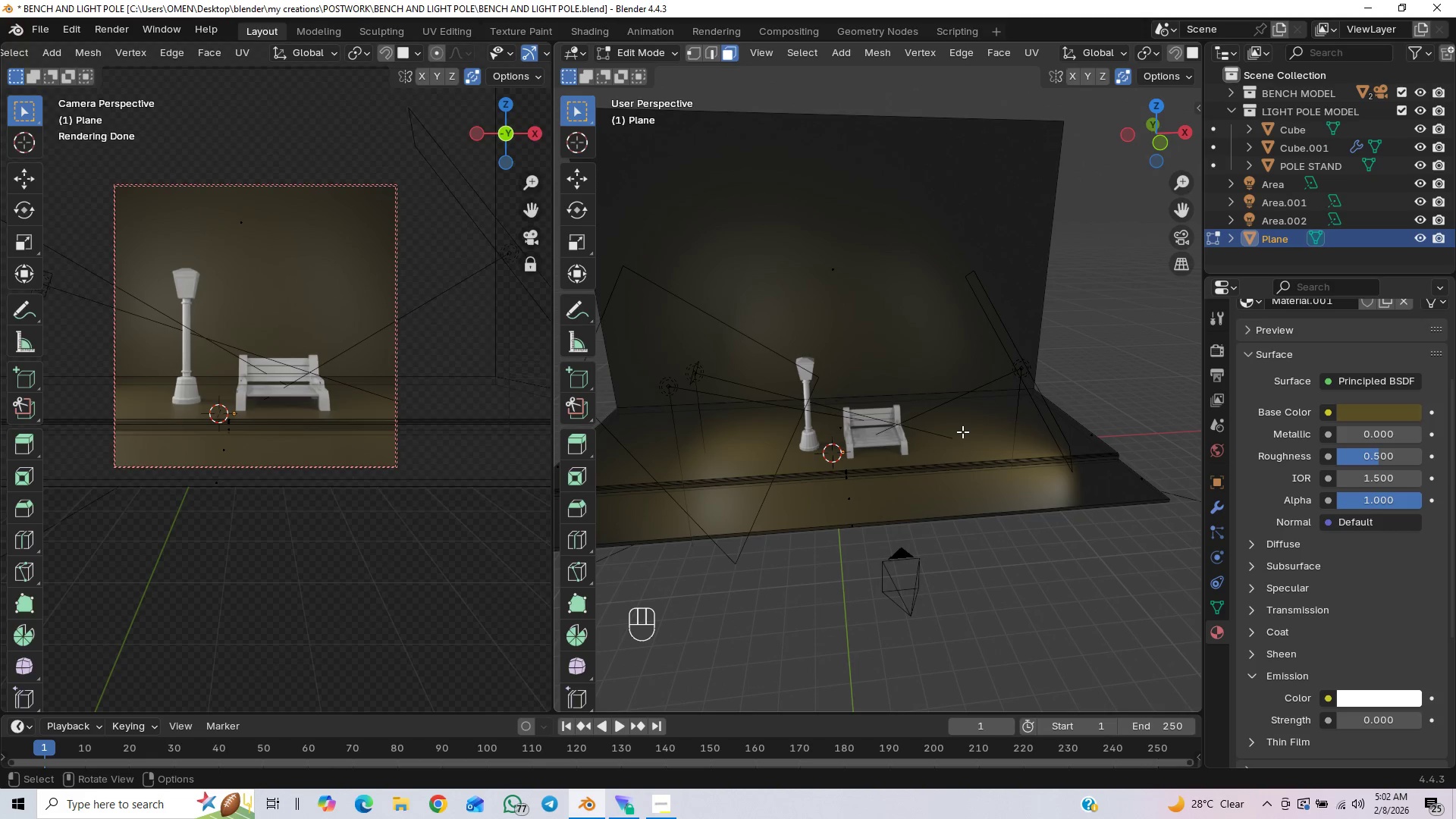 
key(3)
 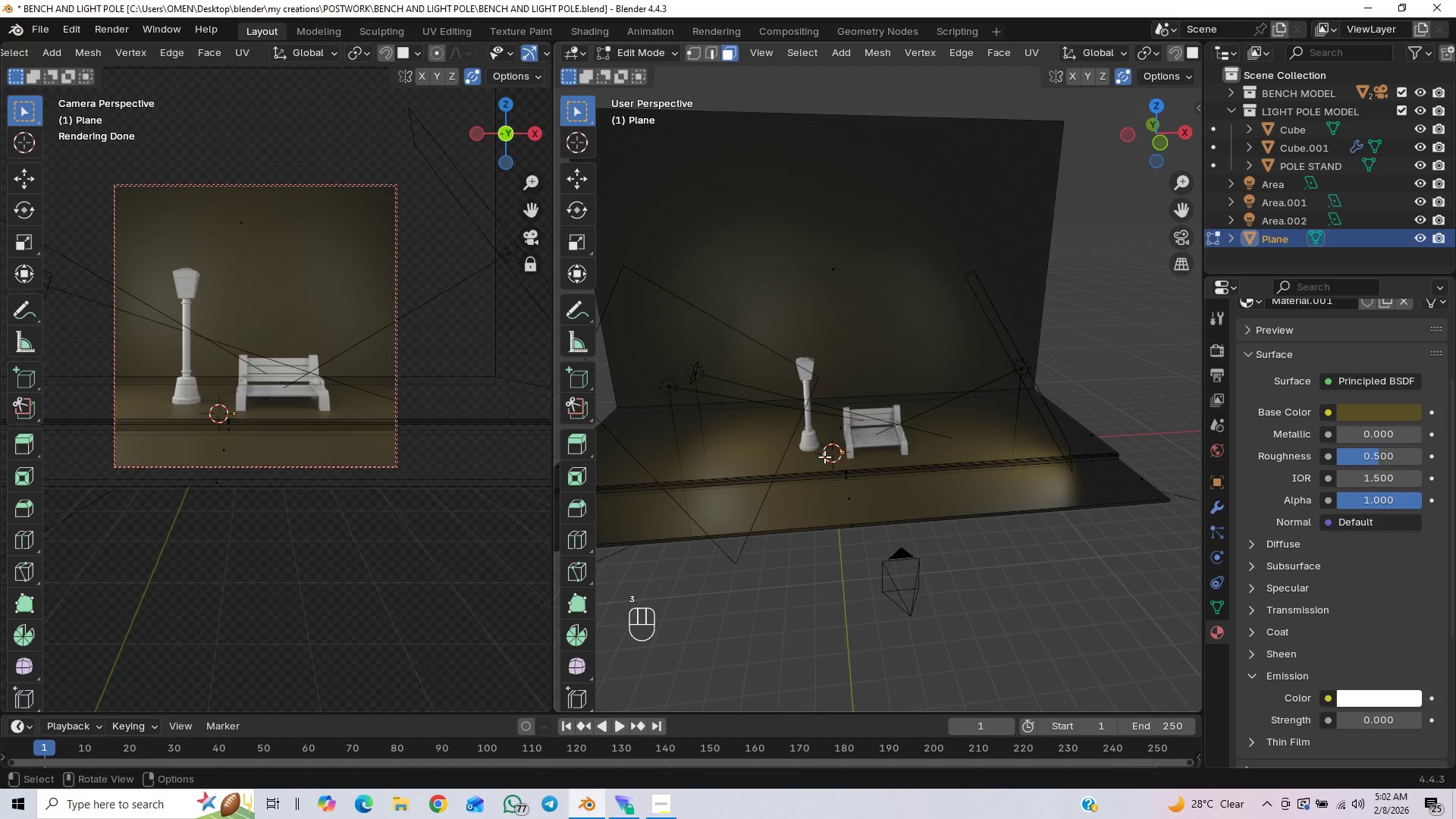 
left_click([831, 444])
 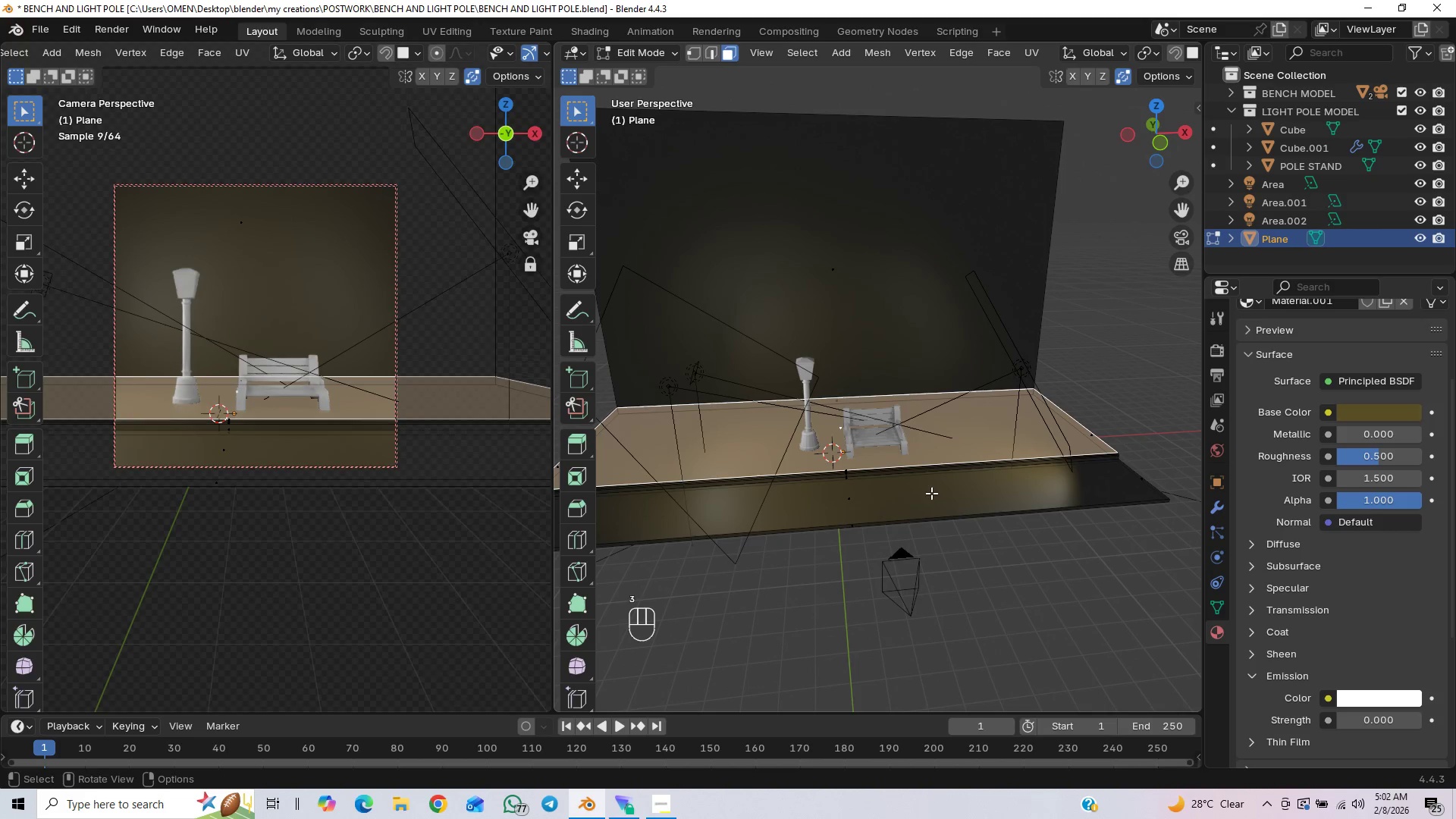 
hold_key(key=ShiftLeft, duration=1.5)
left_click([932, 466])
 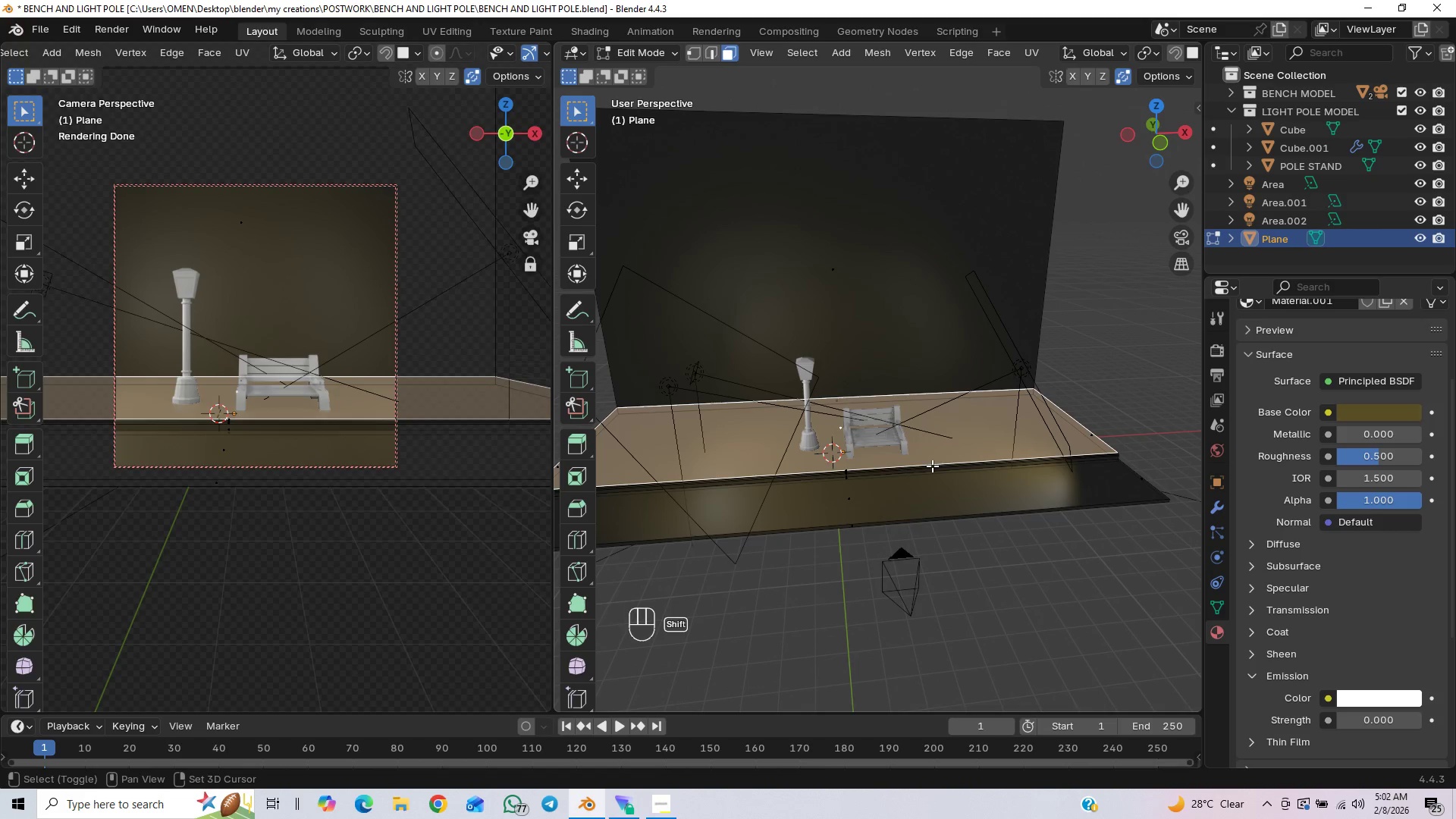 
hold_key(key=ShiftLeft, duration=0.44)
 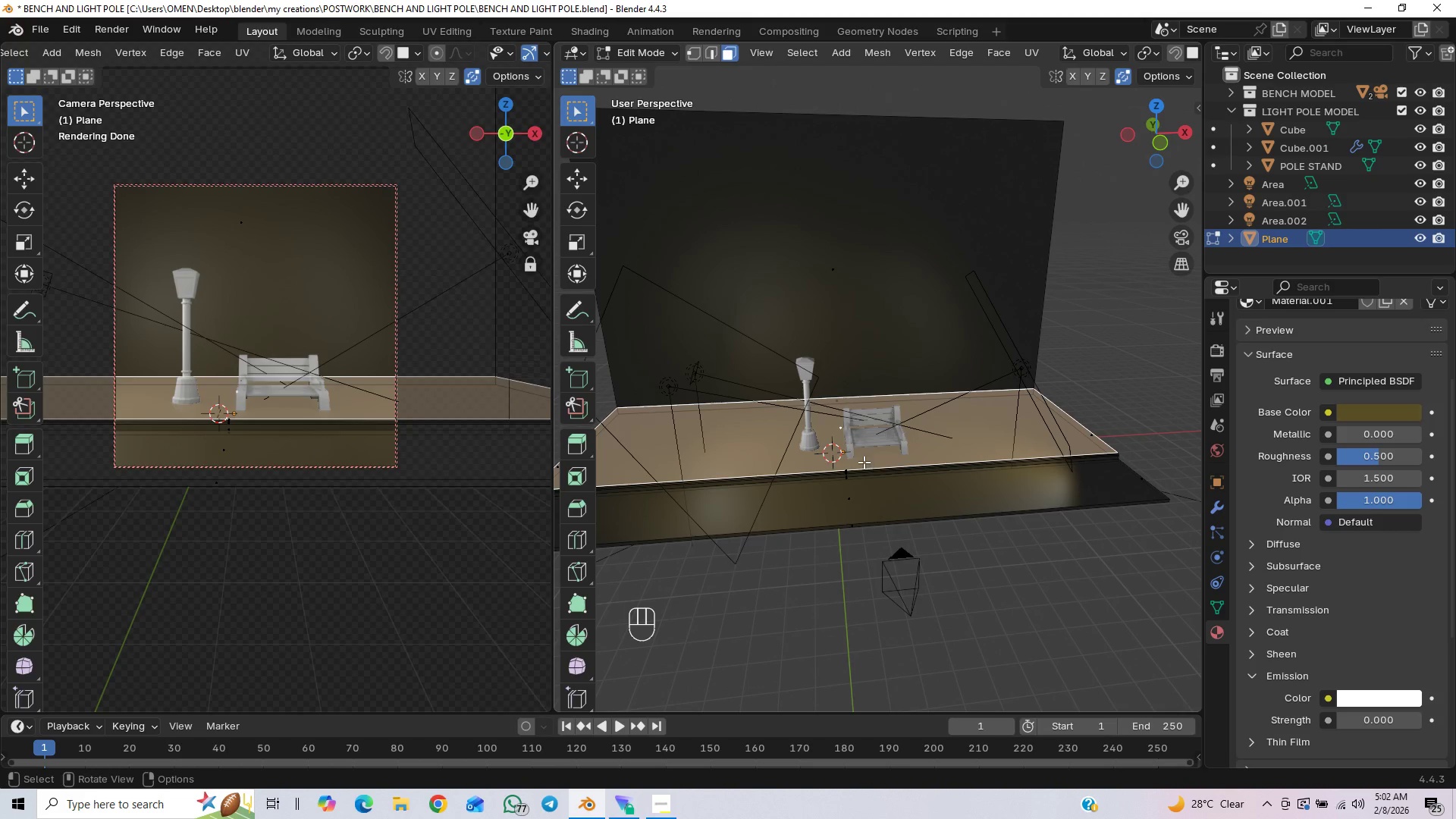 
hold_key(key=ShiftLeft, duration=1.52)
left_click([846, 472])
 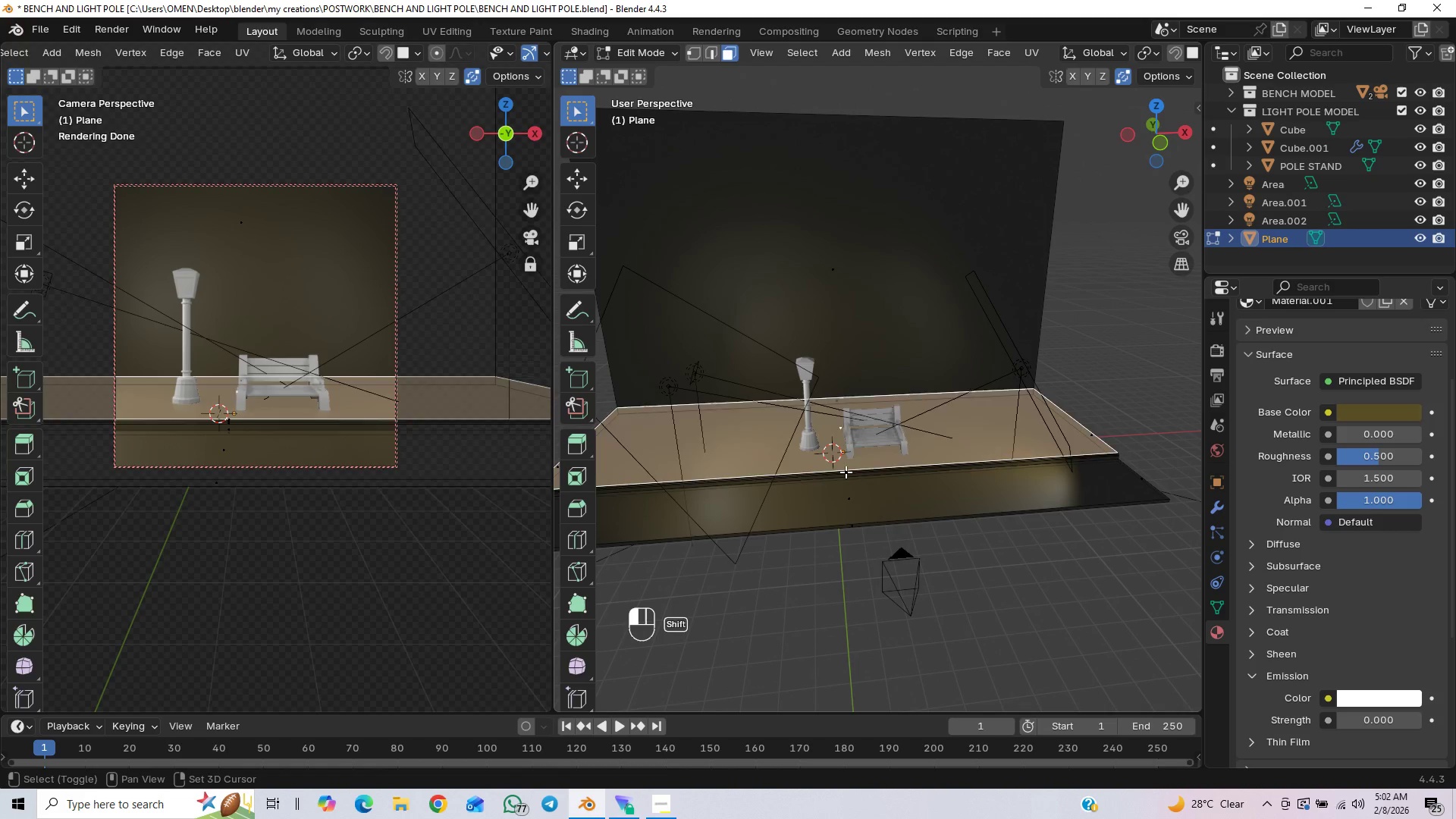 
hold_key(key=ShiftLeft, duration=0.33)
 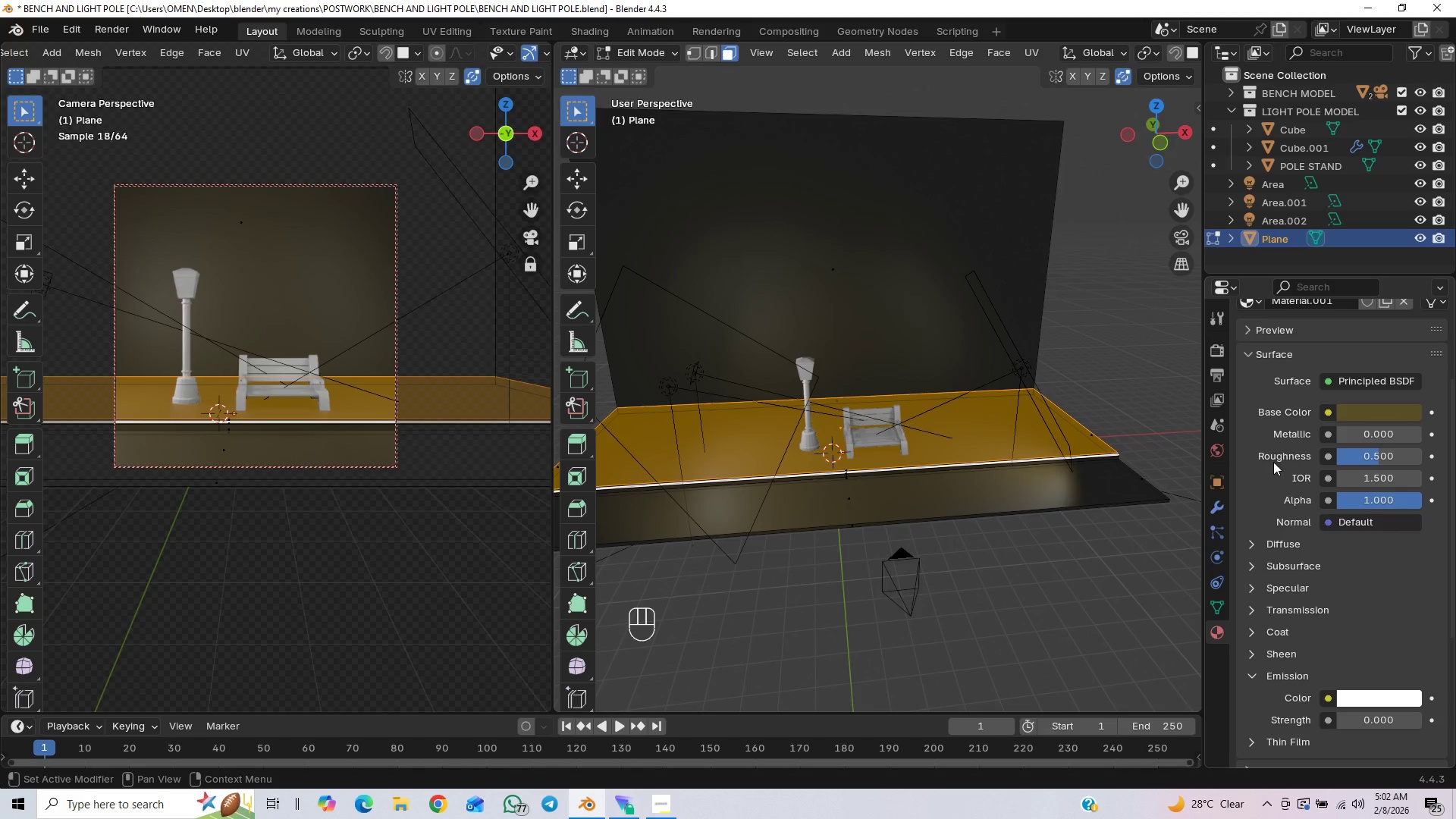 
scroll: coordinate [1313, 488], scroll_direction: up, amount: 1.0
 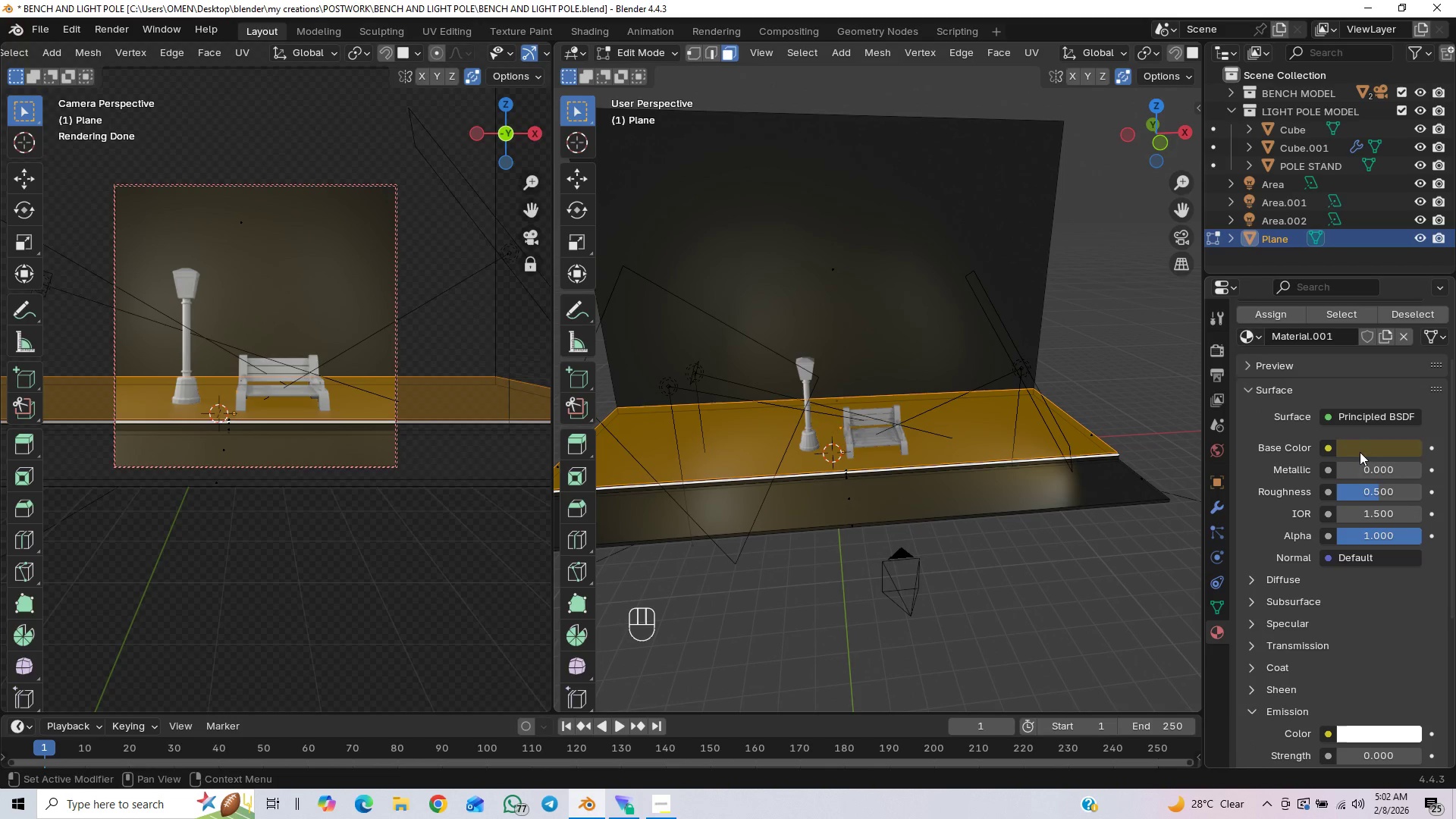 
left_click_drag(start_coordinate=[1402, 243], to_coordinate=[1410, 203])
 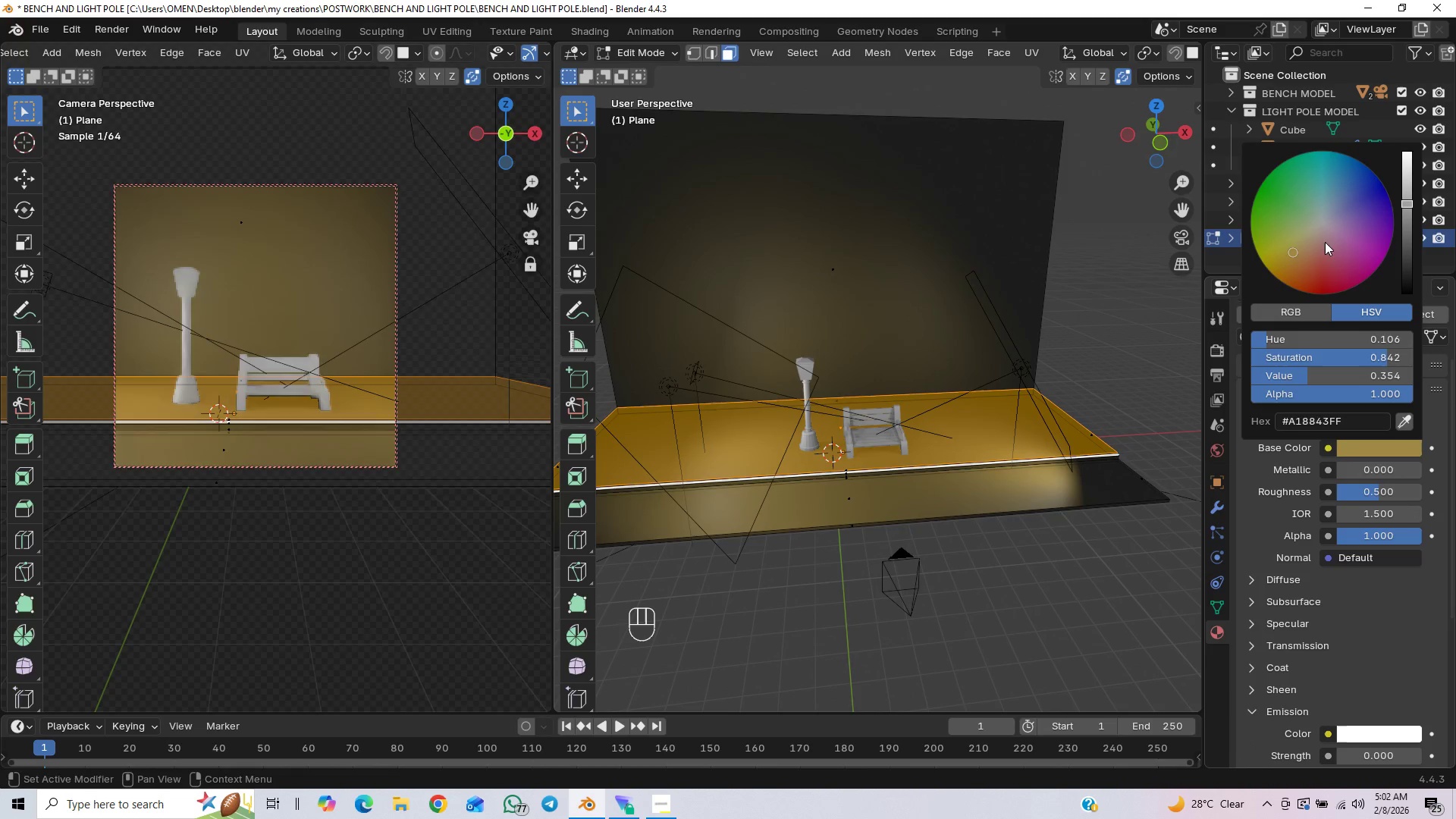 
left_click_drag(start_coordinate=[1311, 232], to_coordinate=[1322, 217])
 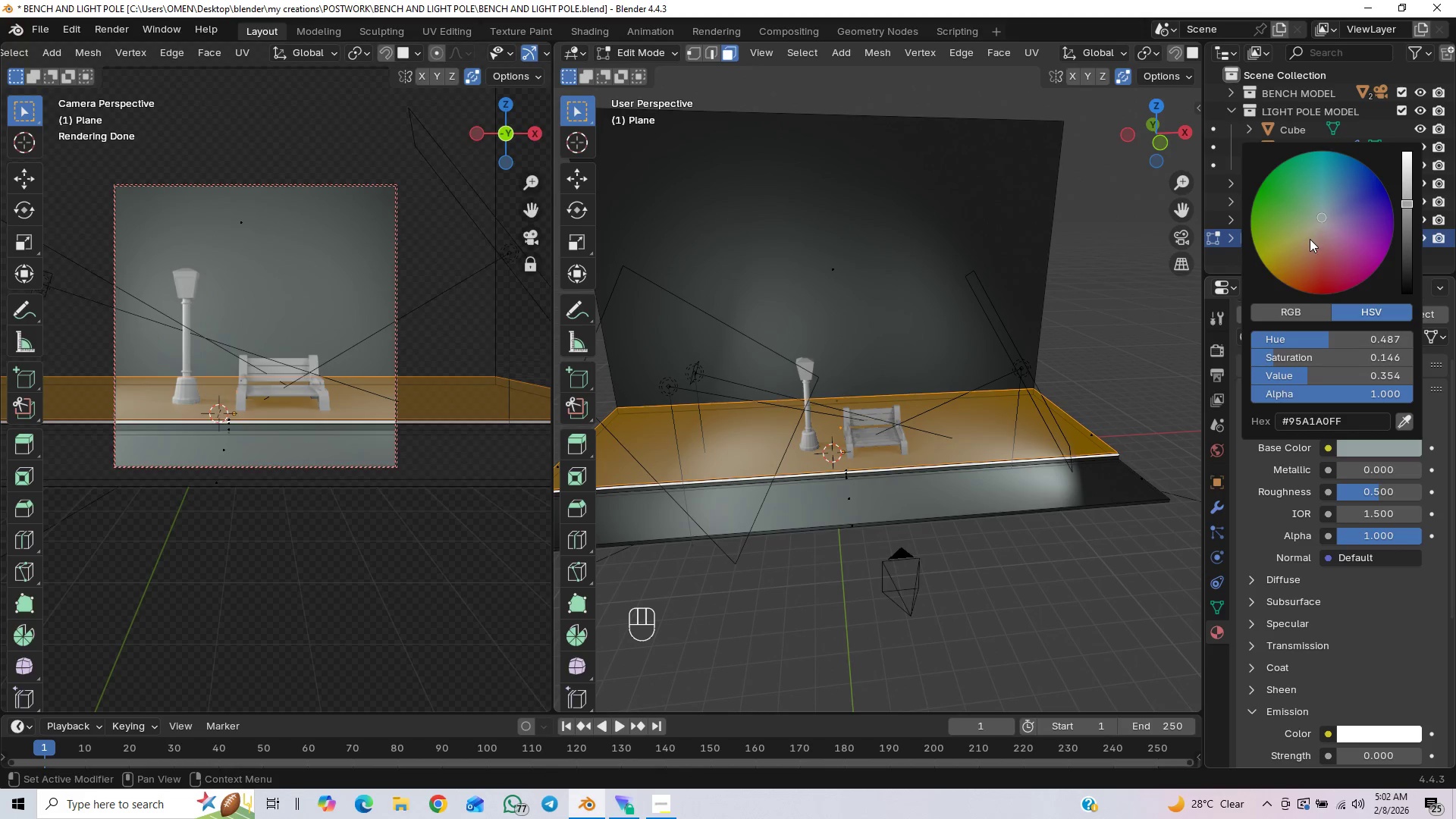 
key(Control+ControlLeft)
 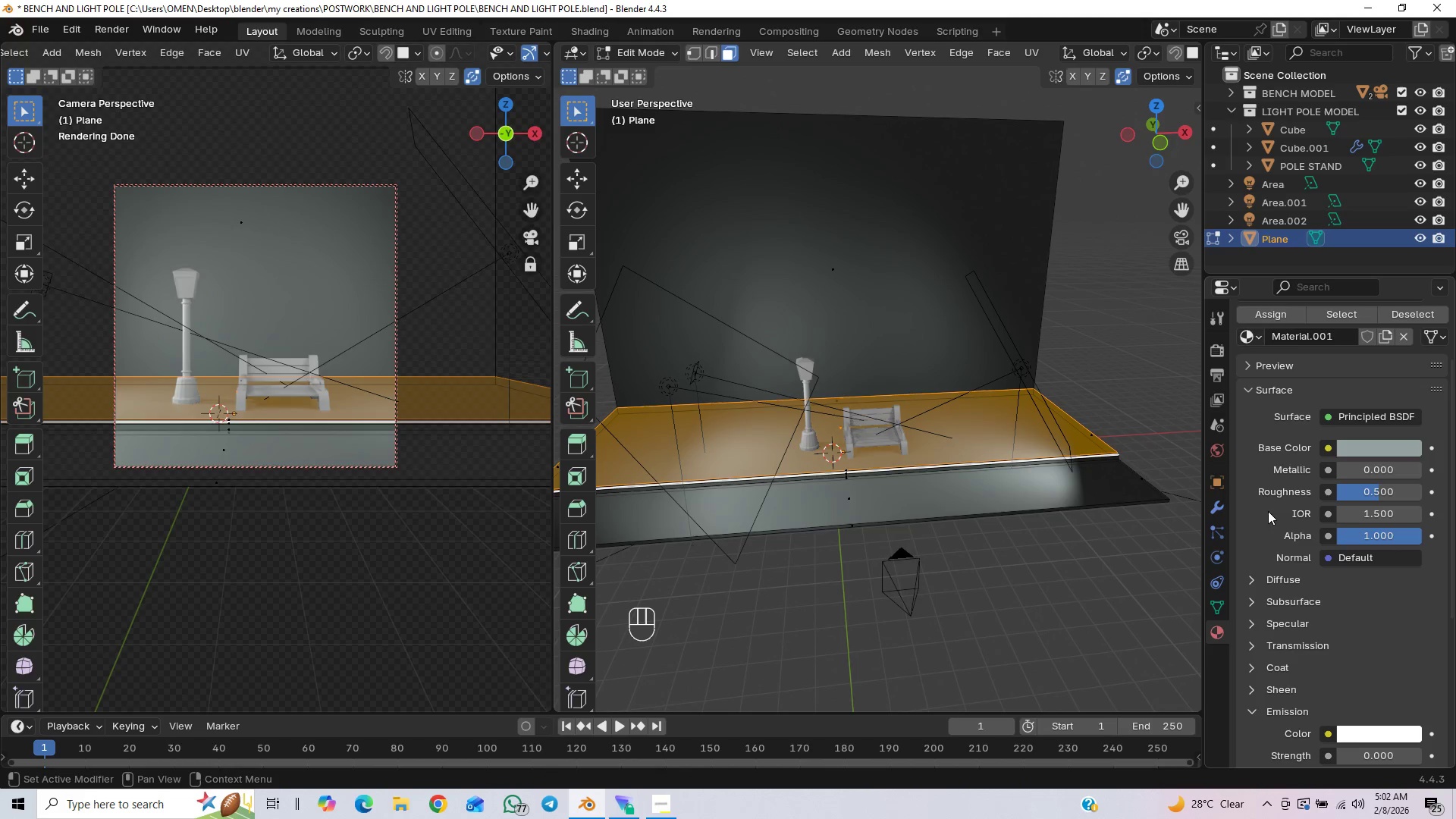 
key(Control+Z)
 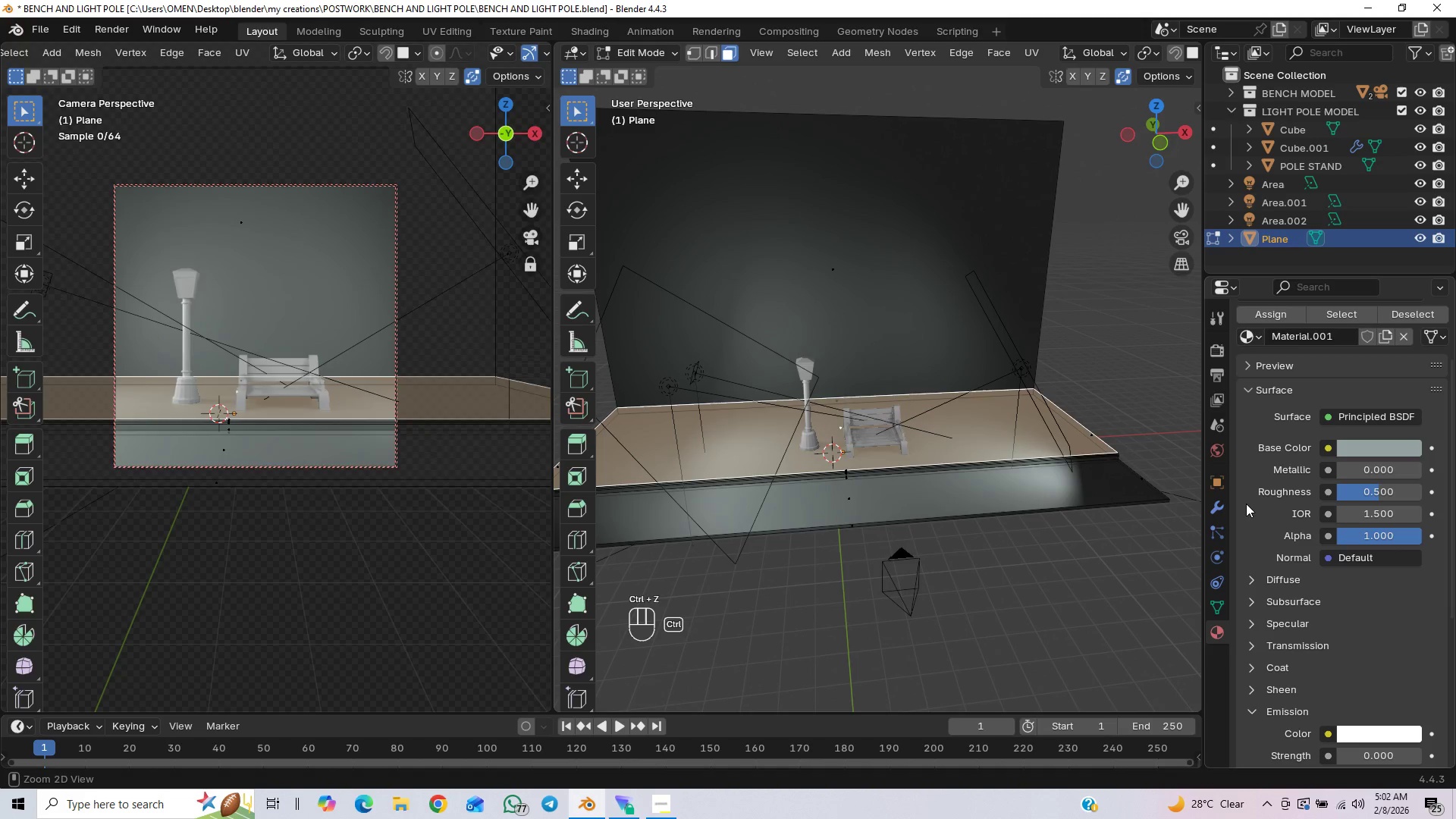 
key(Control+Z)
 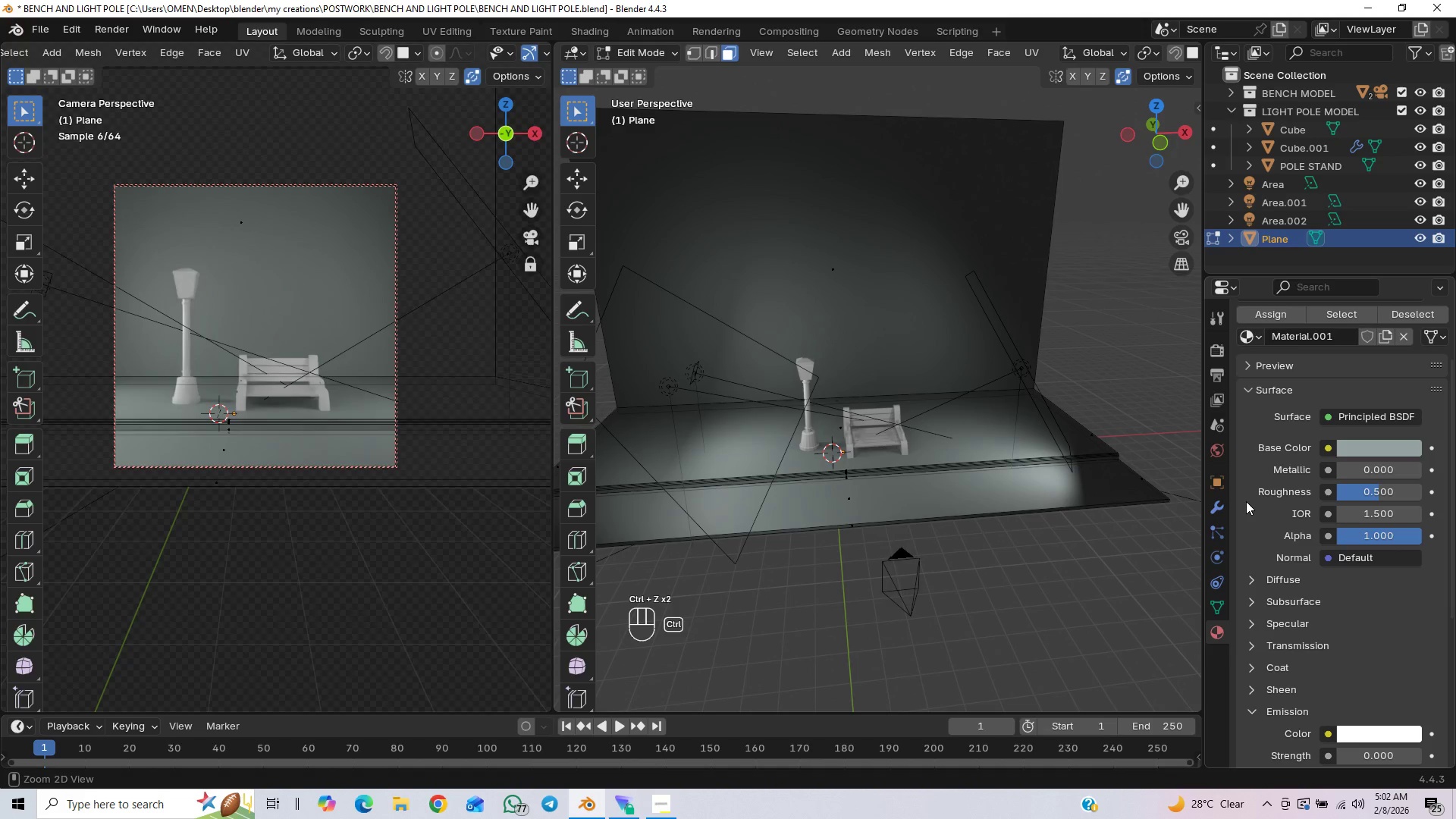 
key(Control+Z)
 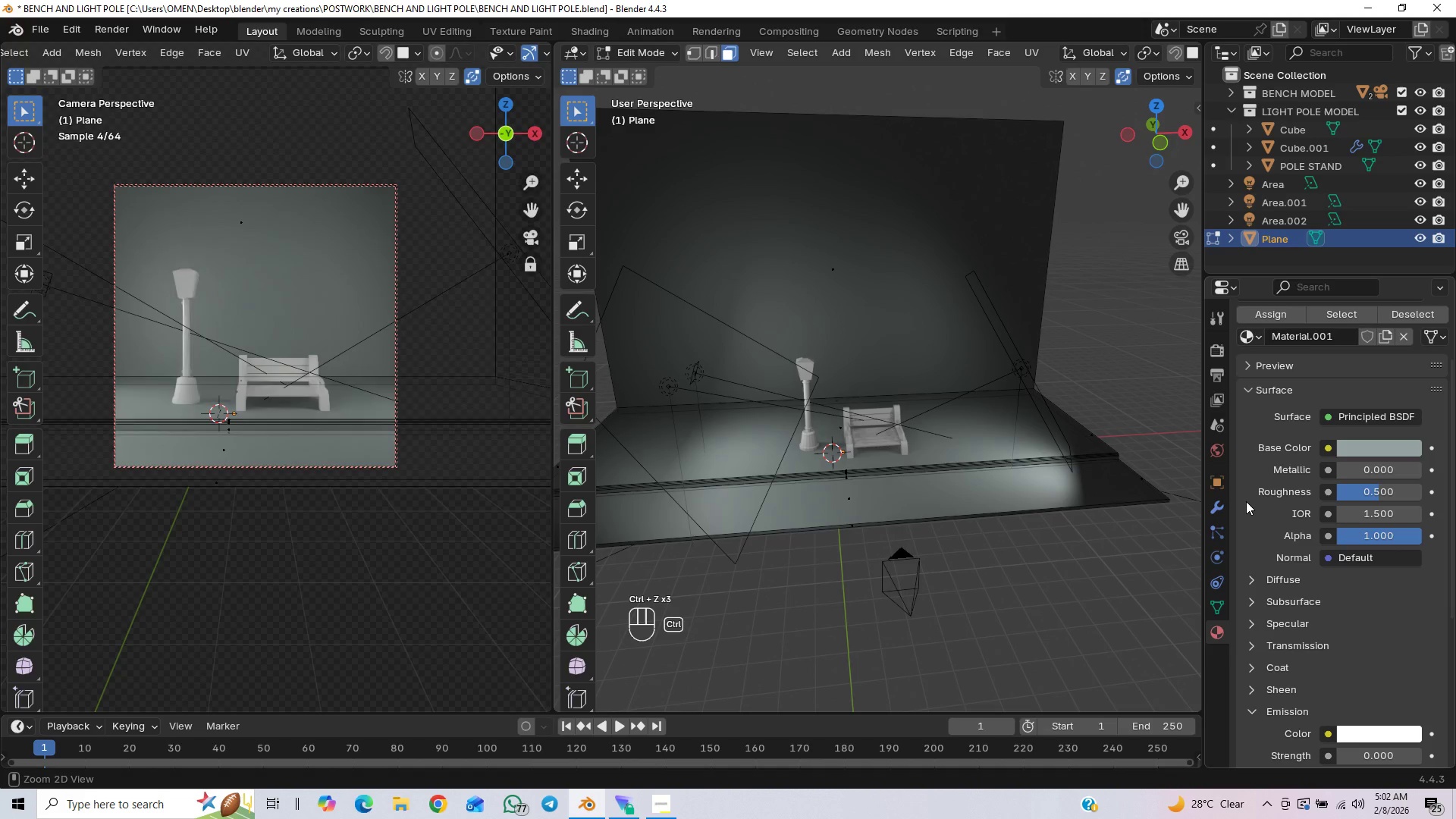 
key(Control+Z)
 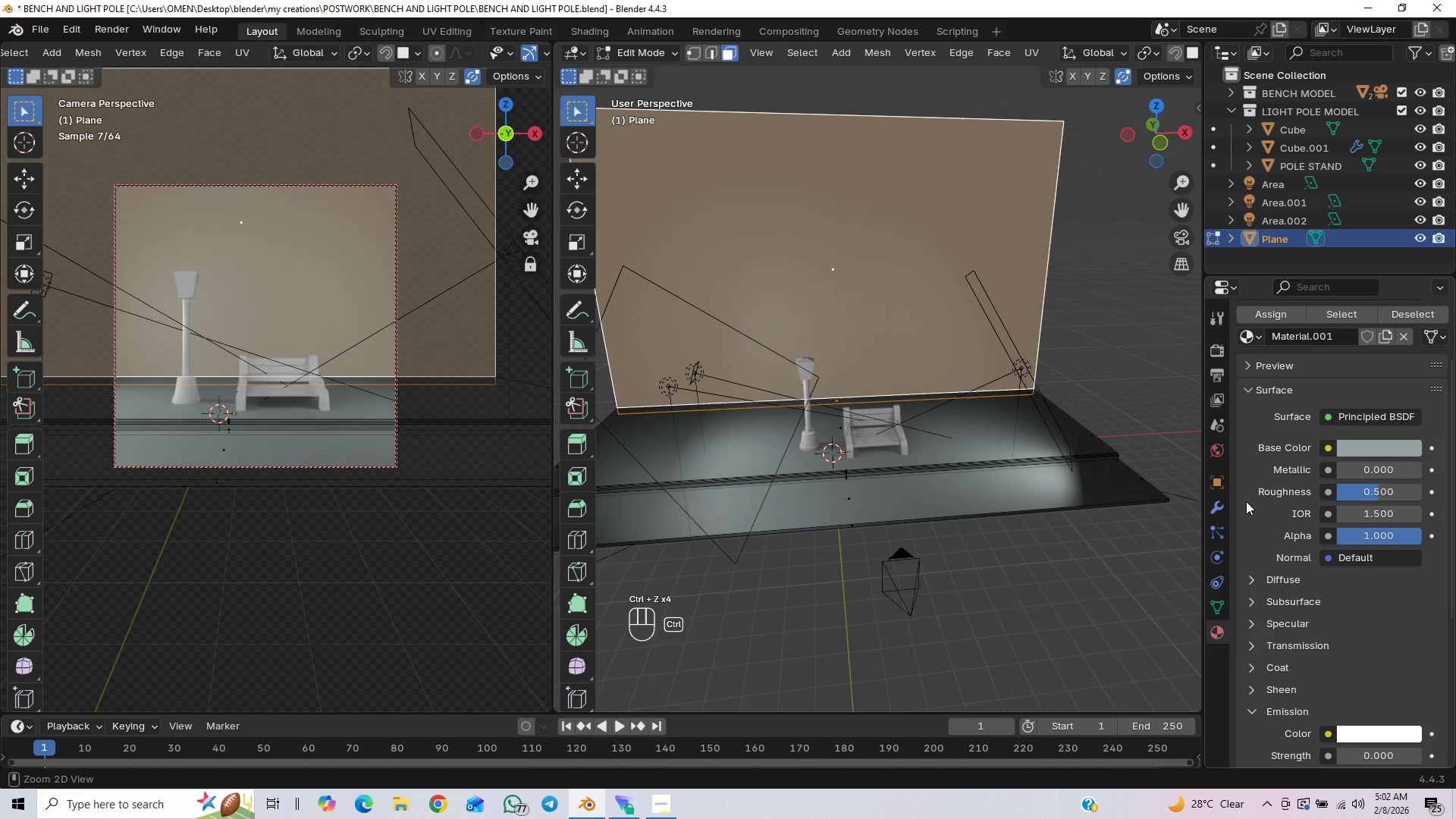 
key(Control+Z)
 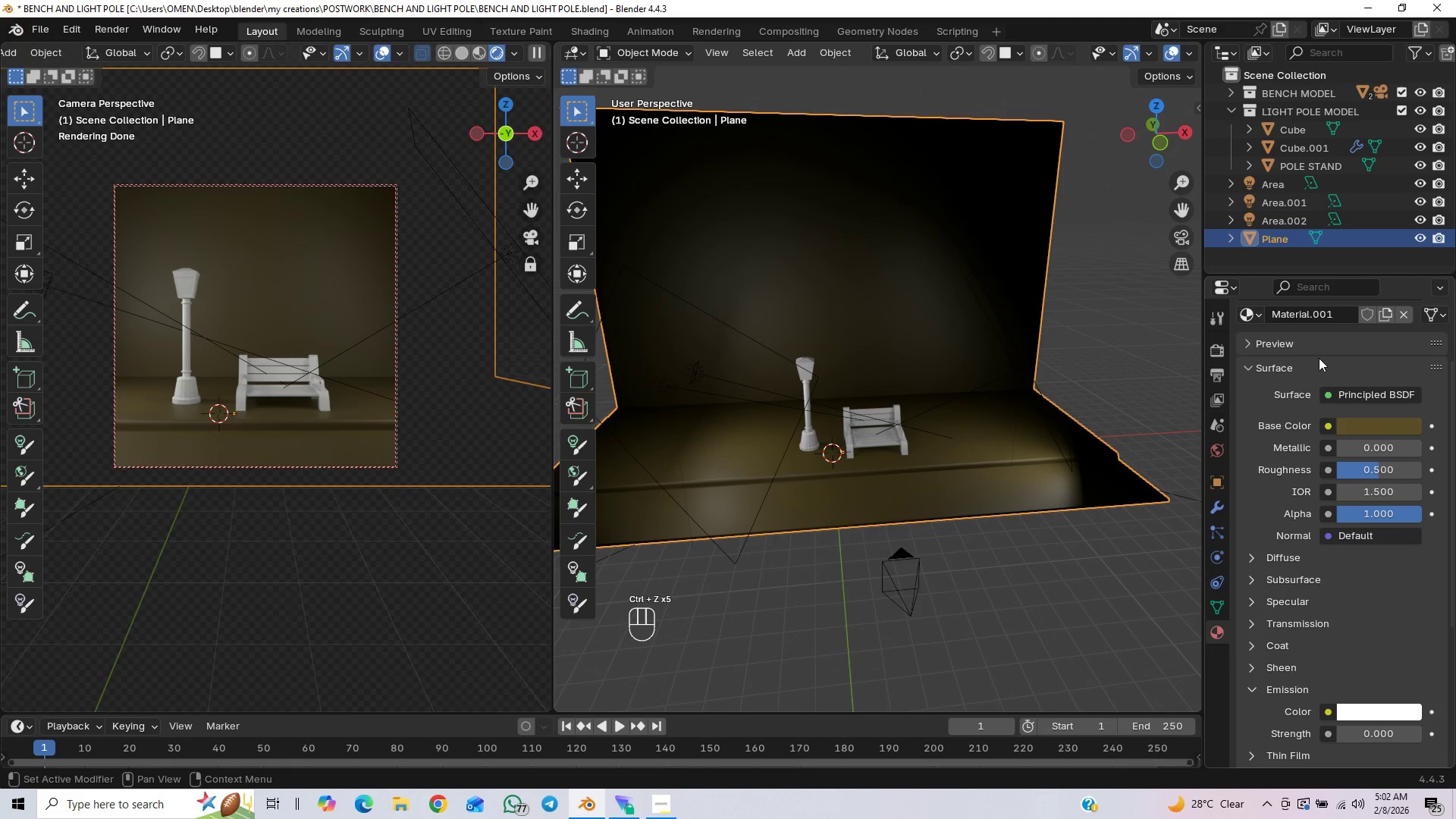 
scroll: coordinate [1329, 414], scroll_direction: up, amount: 6.0
 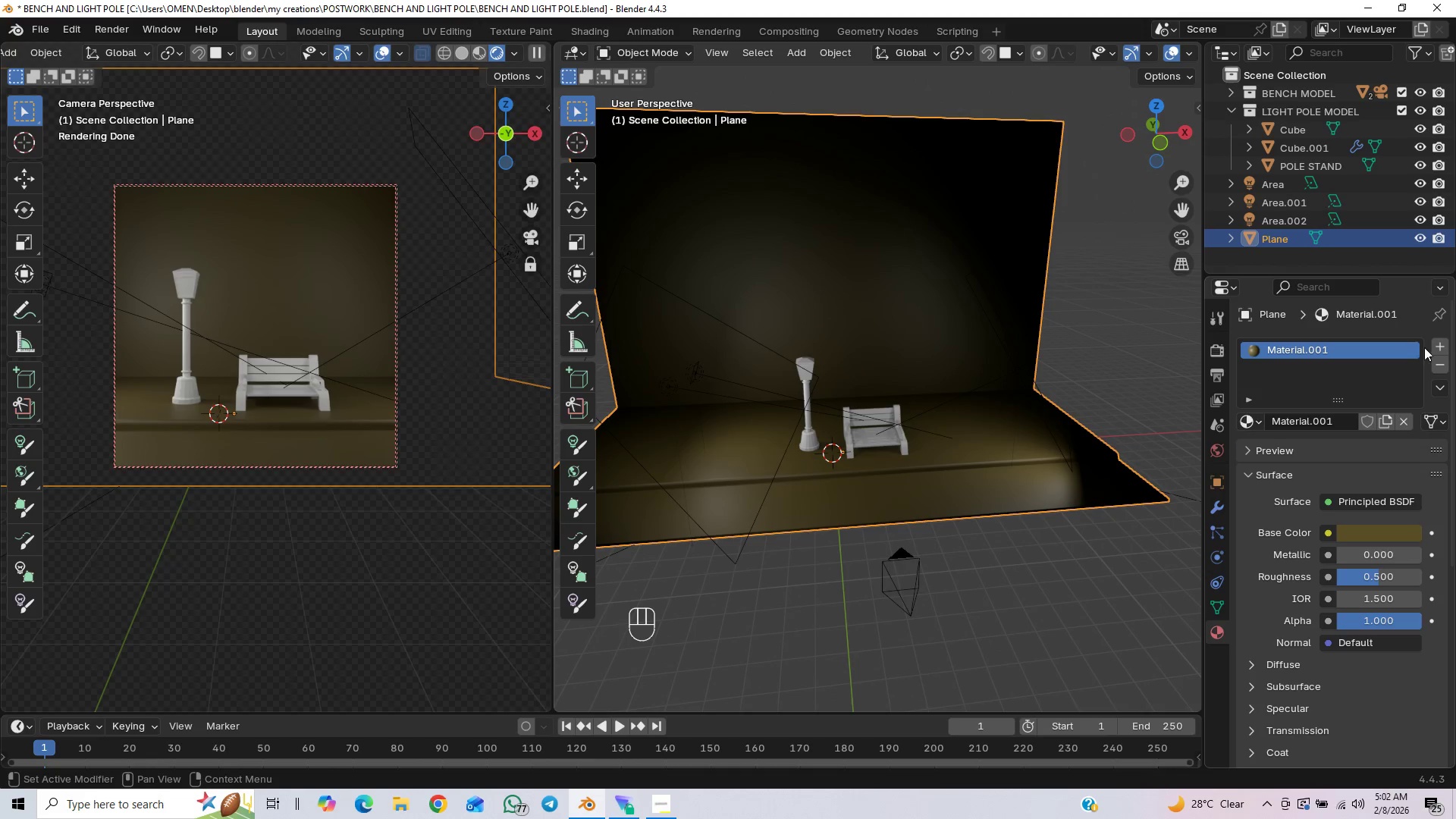 
left_click([1442, 347])
 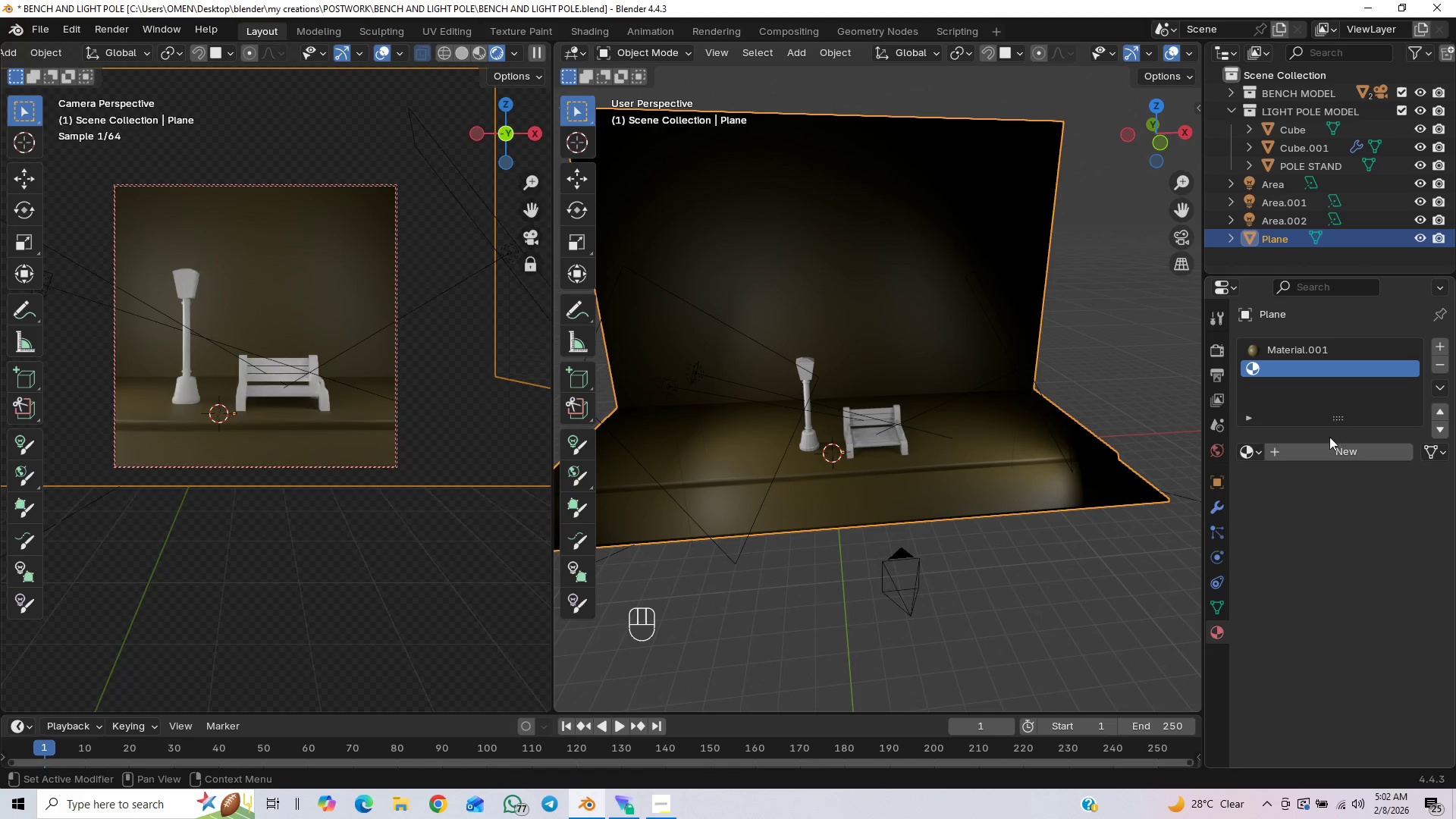 
left_click([1321, 453])
 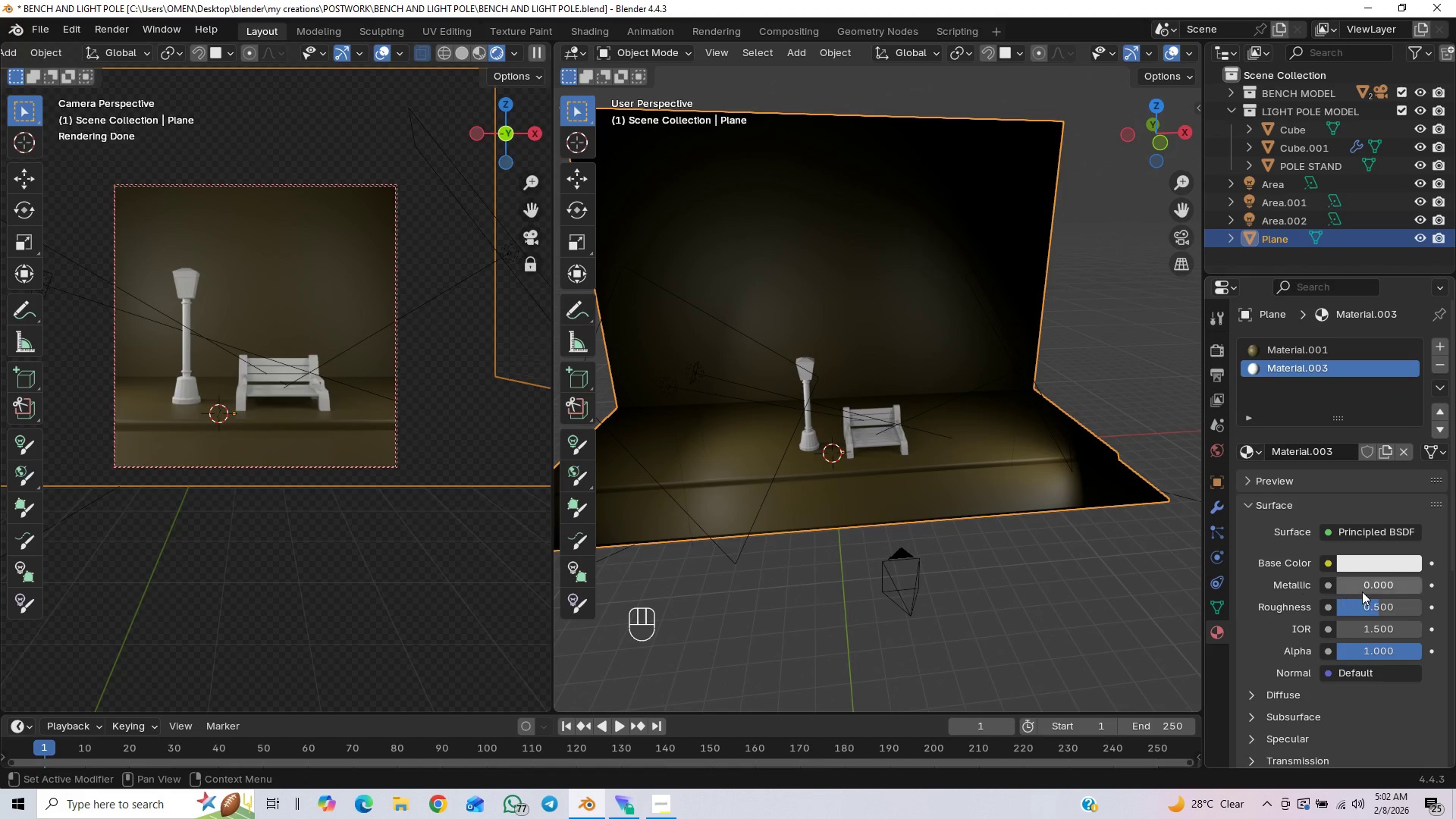 
left_click([1366, 563])
 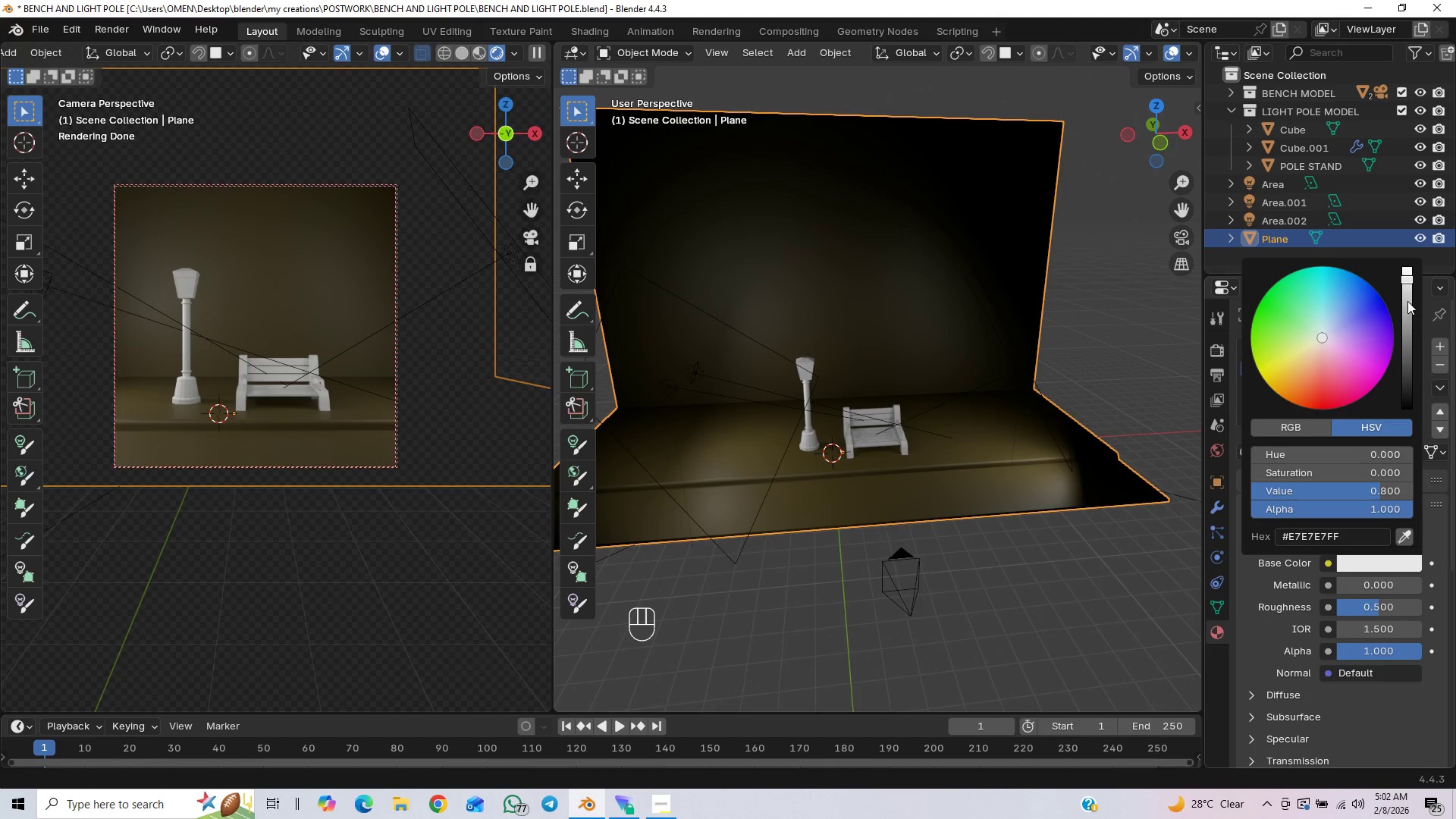 
left_click_drag(start_coordinate=[1404, 296], to_coordinate=[1407, 353])
 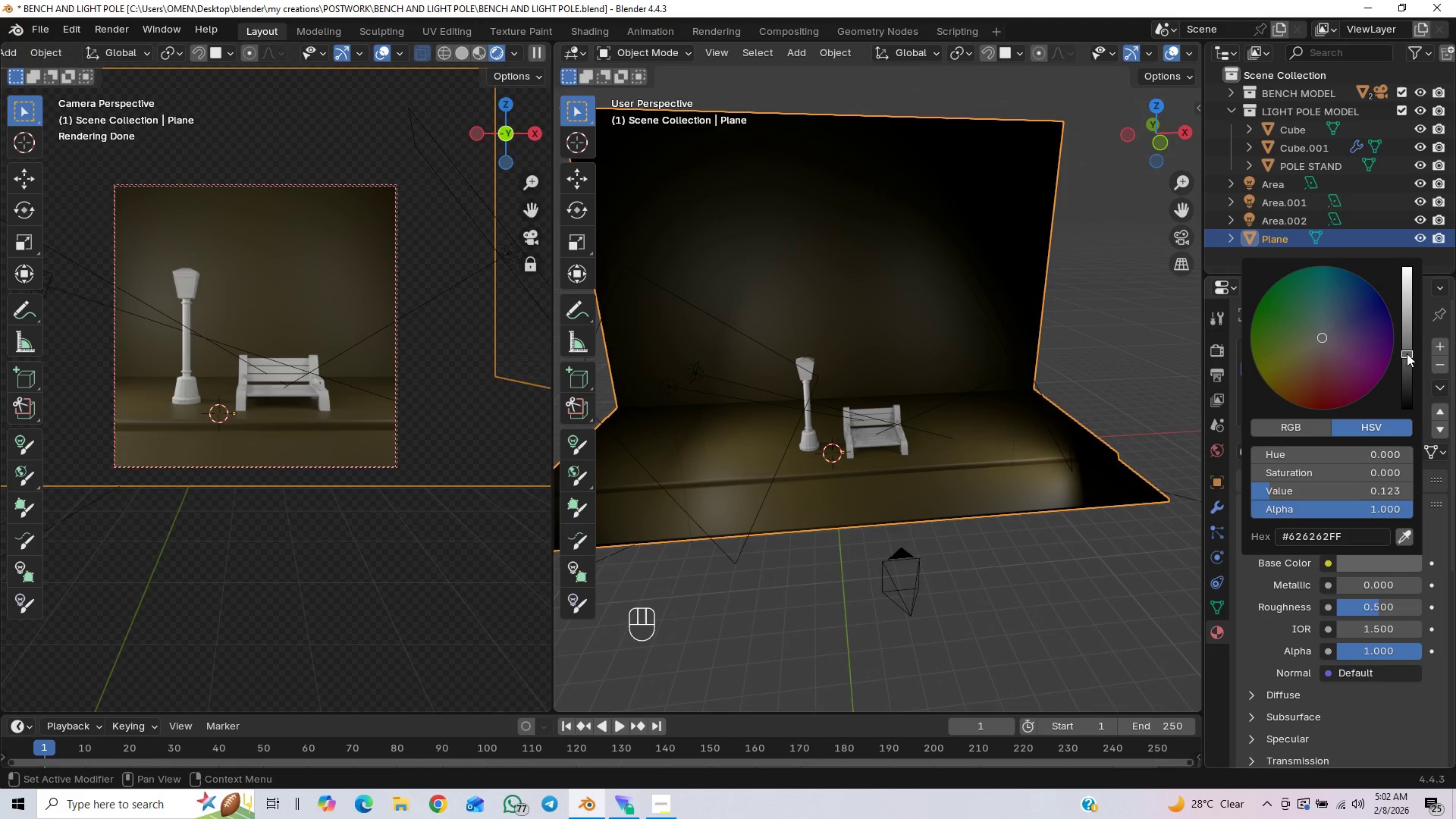 
mouse_move([1375, 366])
 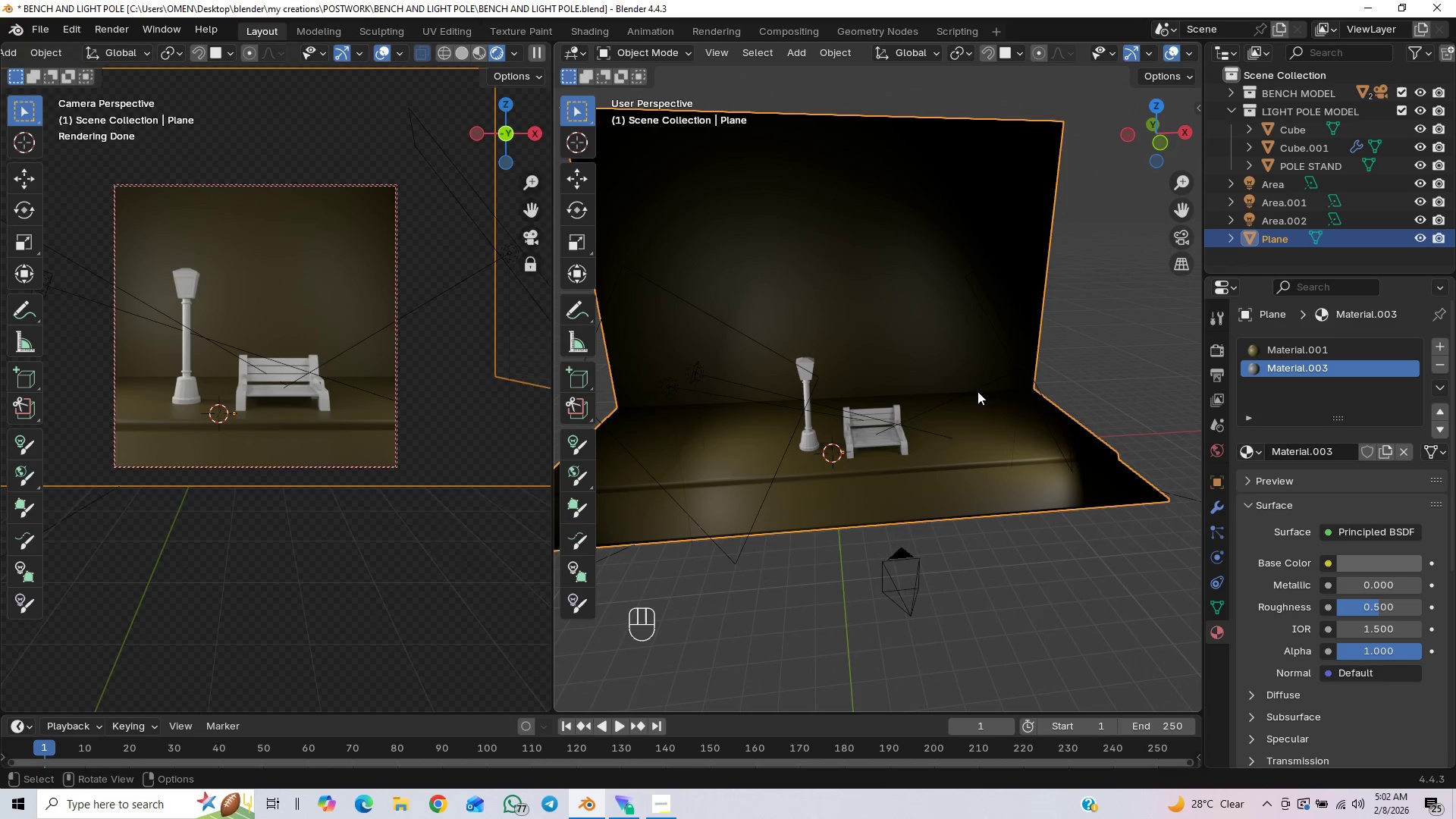 
key(Tab)
 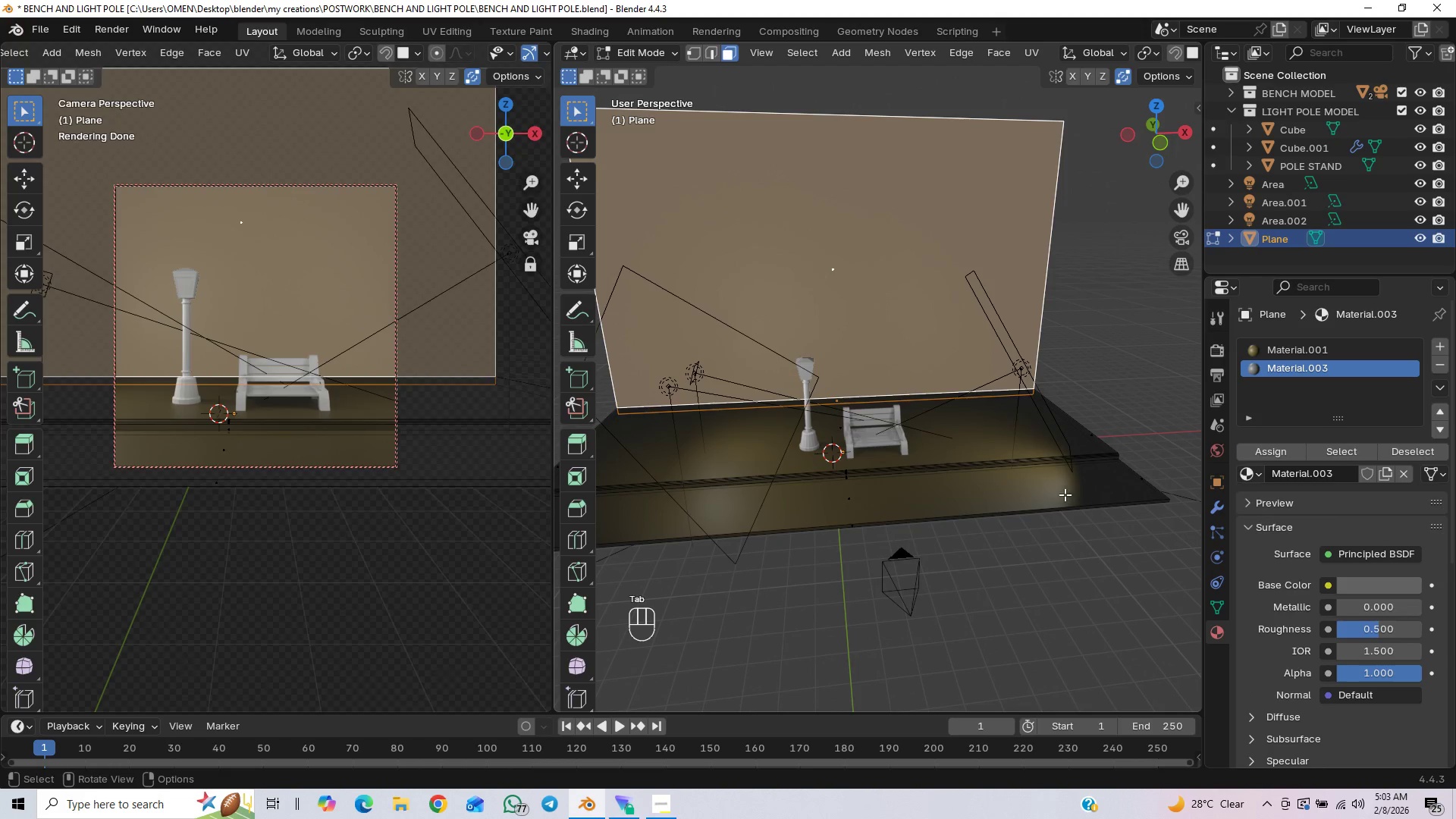 
left_click([981, 442])
 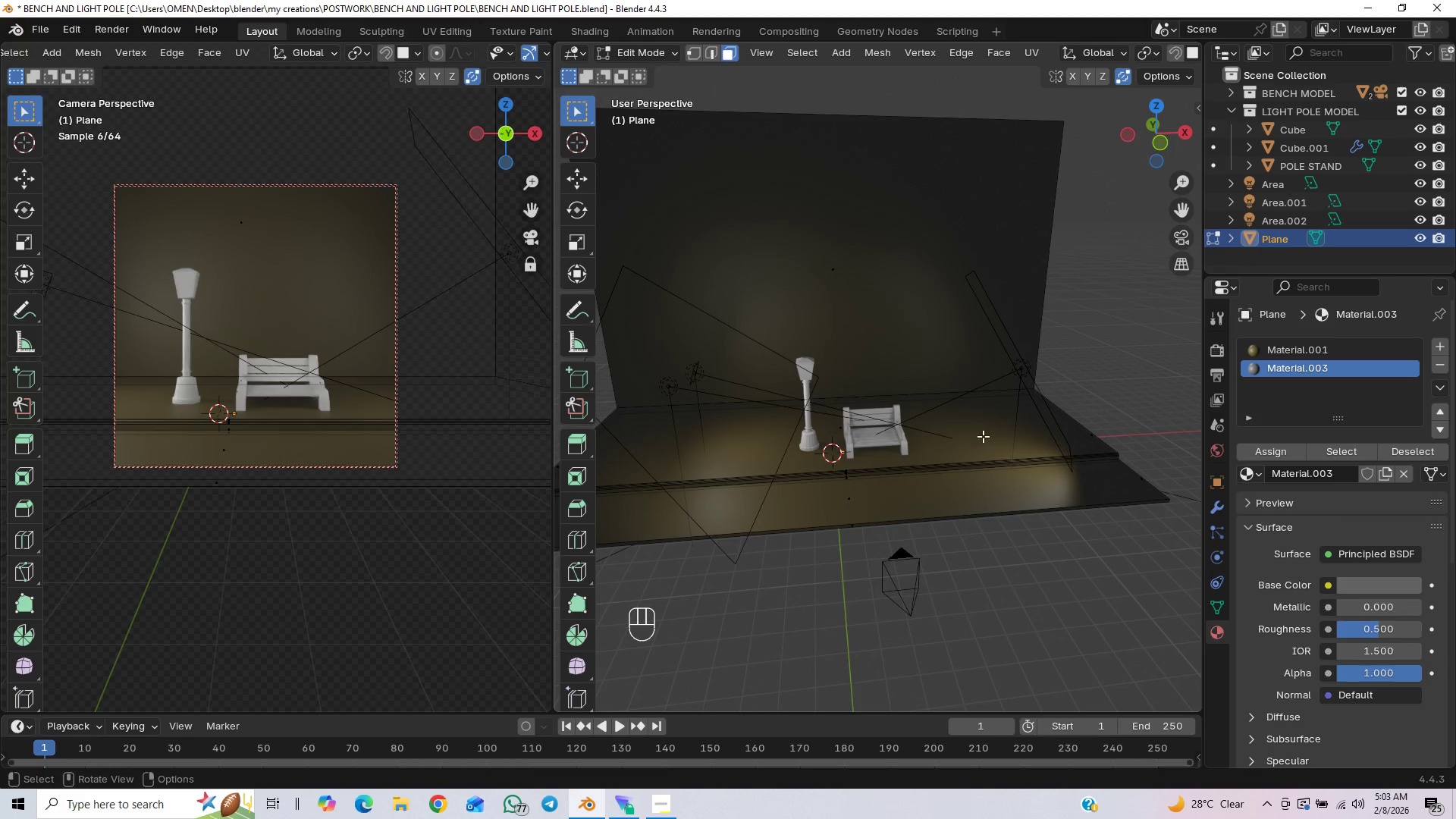 
left_click_drag(start_coordinate=[956, 429], to_coordinate=[793, 497])
 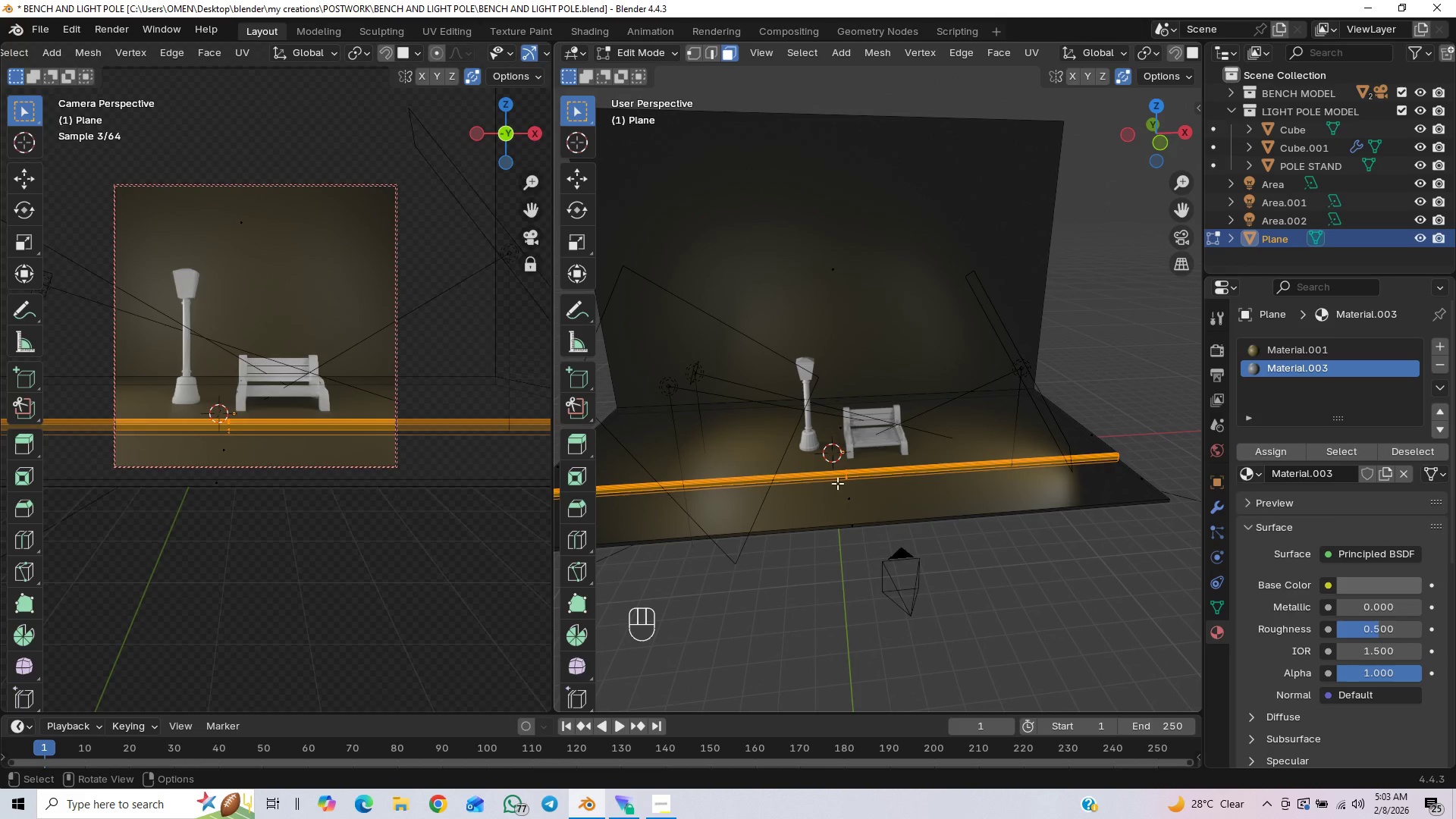 
hold_key(key=ShiftLeft, duration=1.5)
left_click_drag(start_coordinate=[961, 415], to_coordinate=[785, 516])
 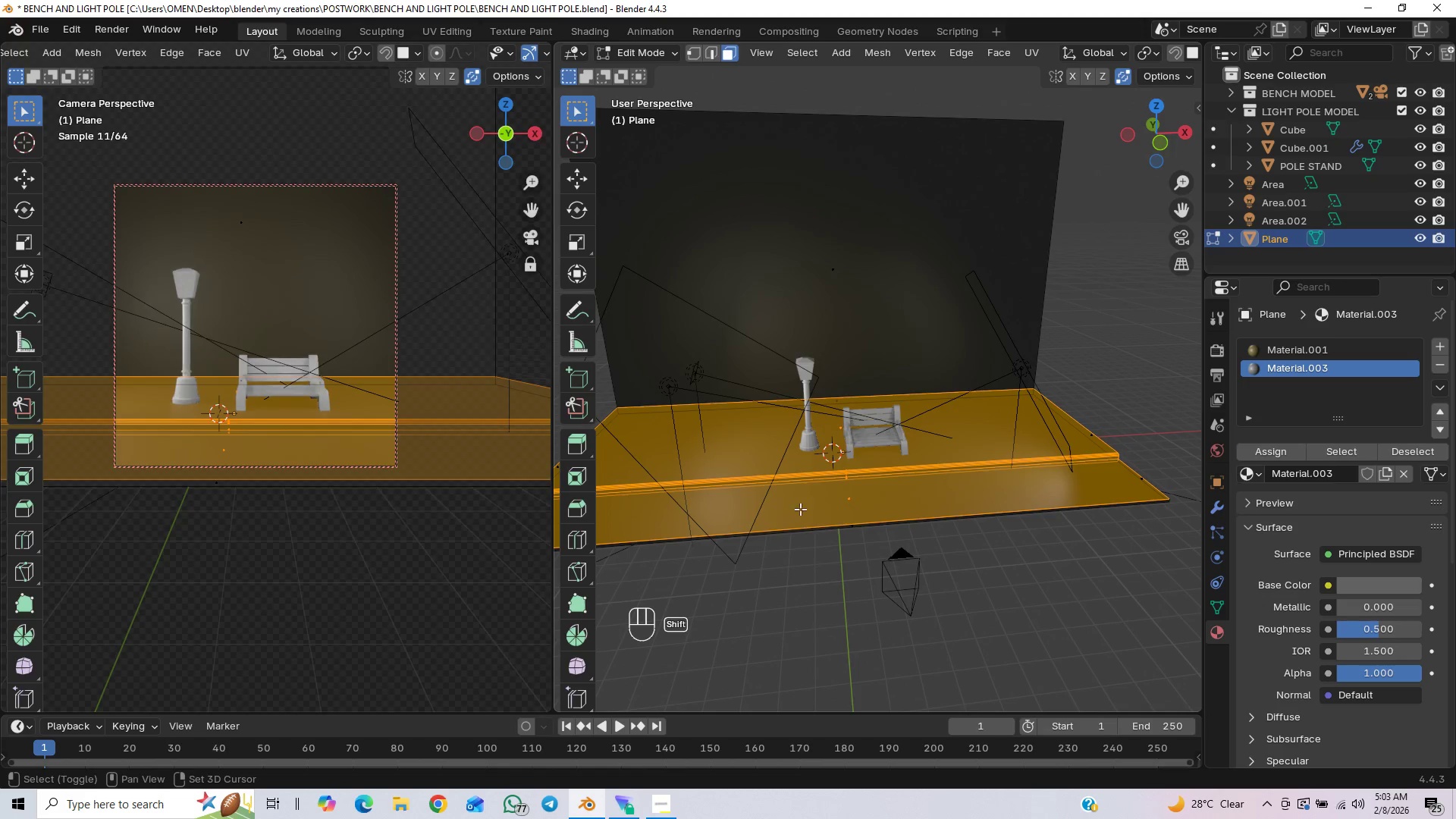 
hold_key(key=ShiftLeft, duration=0.31)
 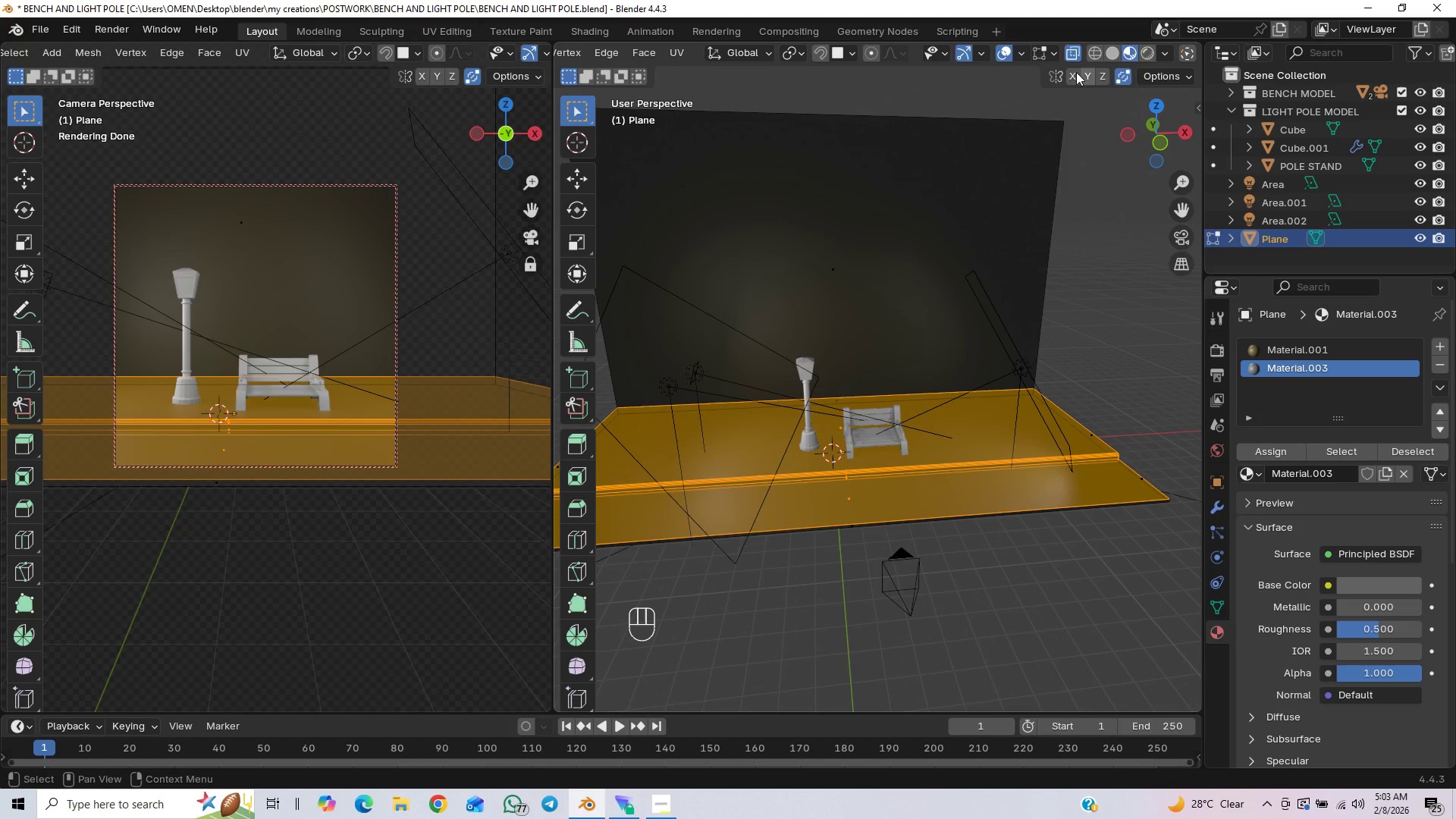 
hold_key(key=ShiftLeft, duration=1.41)
left_click_drag(start_coordinate=[1034, 434], to_coordinate=[740, 519])
 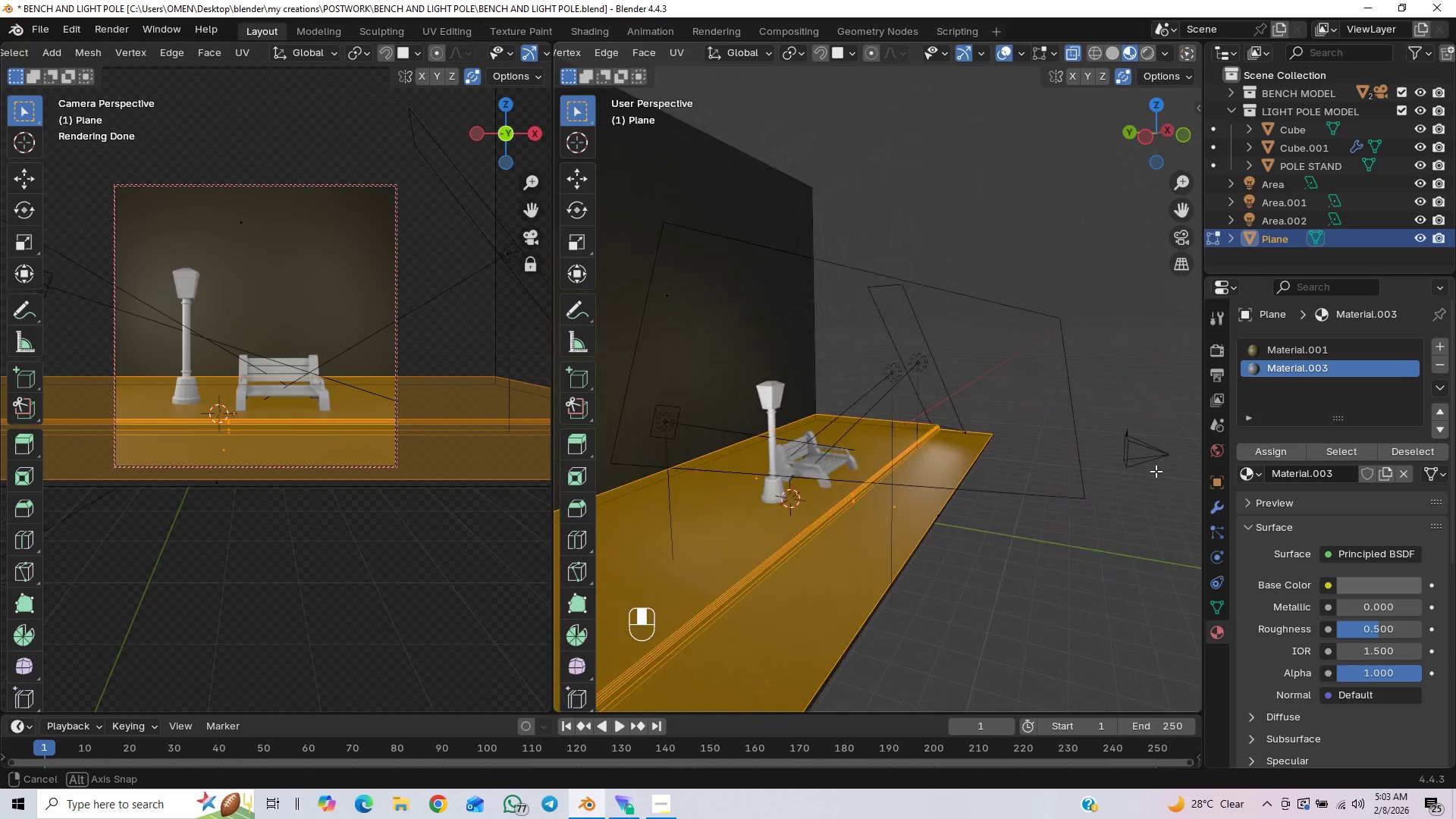 
wait(12.16)
 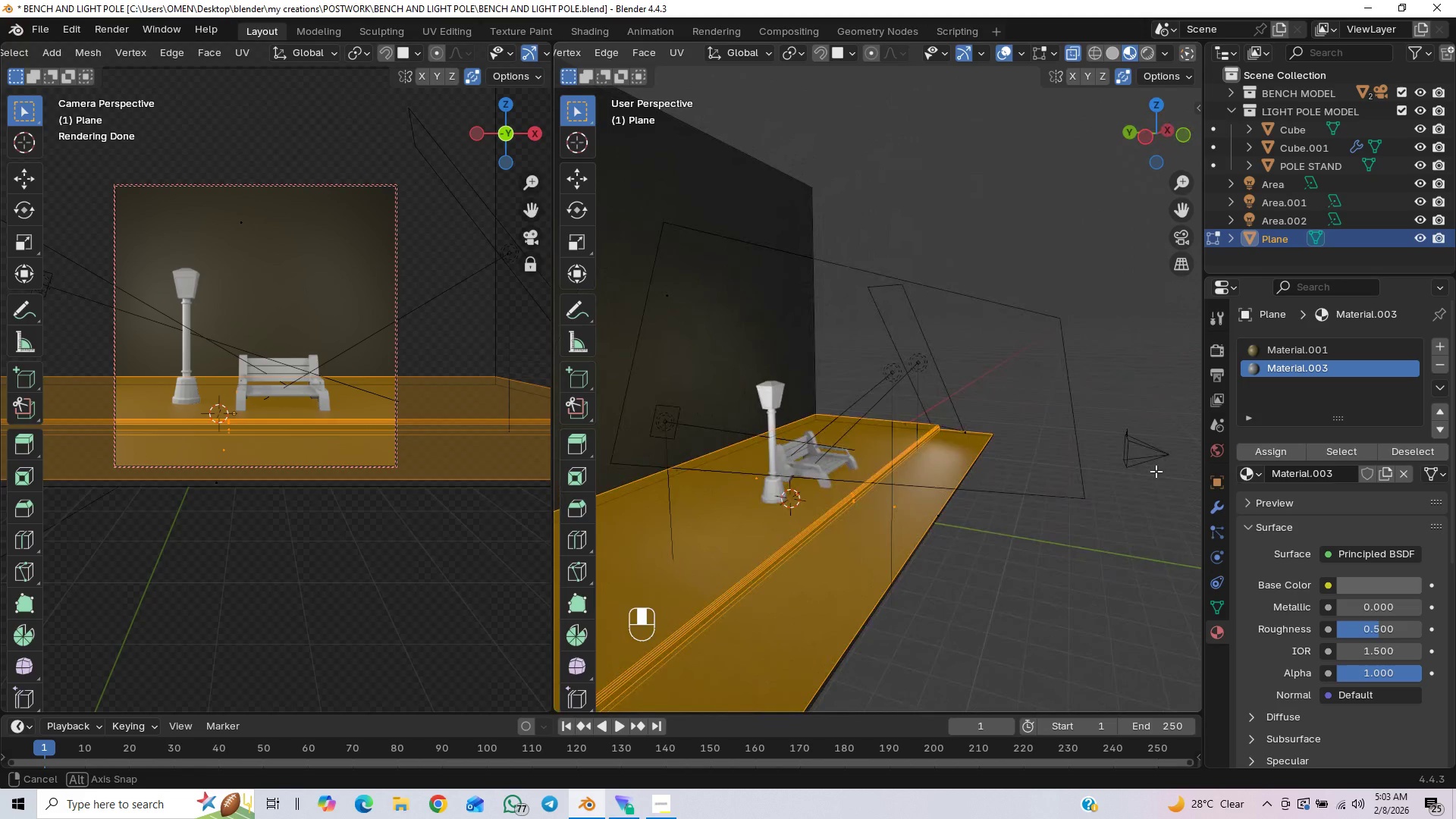 
left_click([1272, 456])
 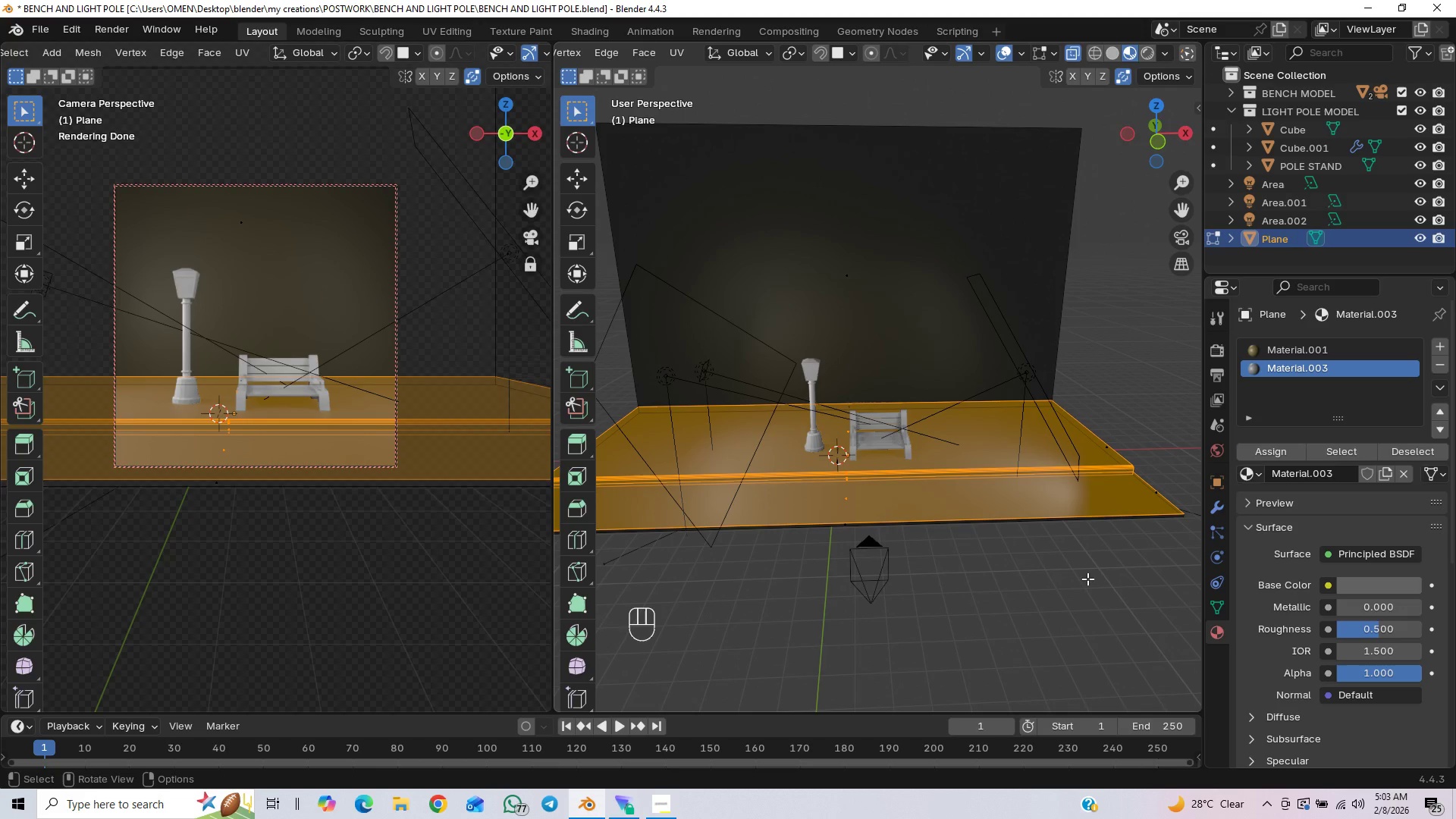 
left_click([1062, 579])
 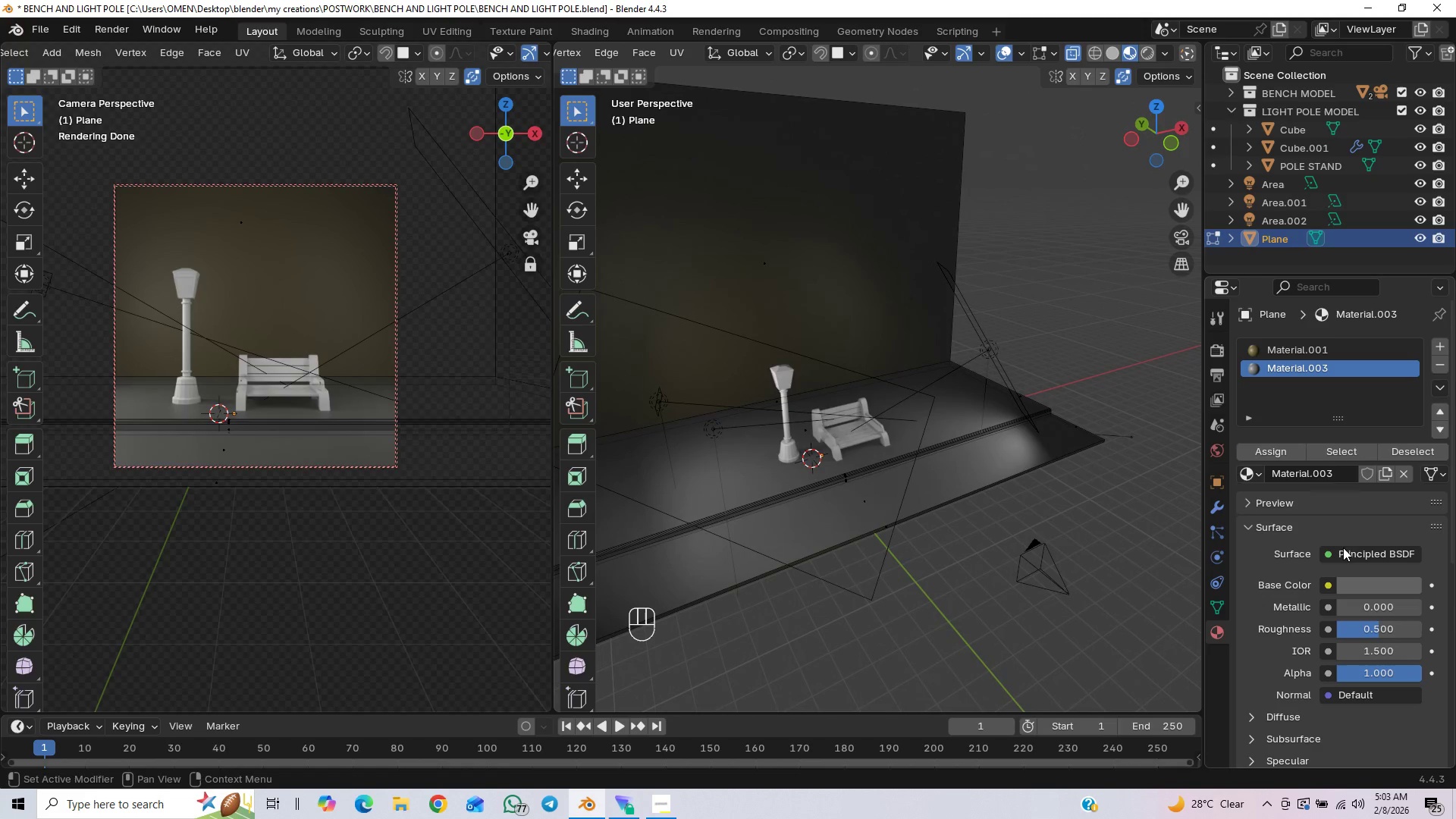 
left_click([1366, 585])
 